 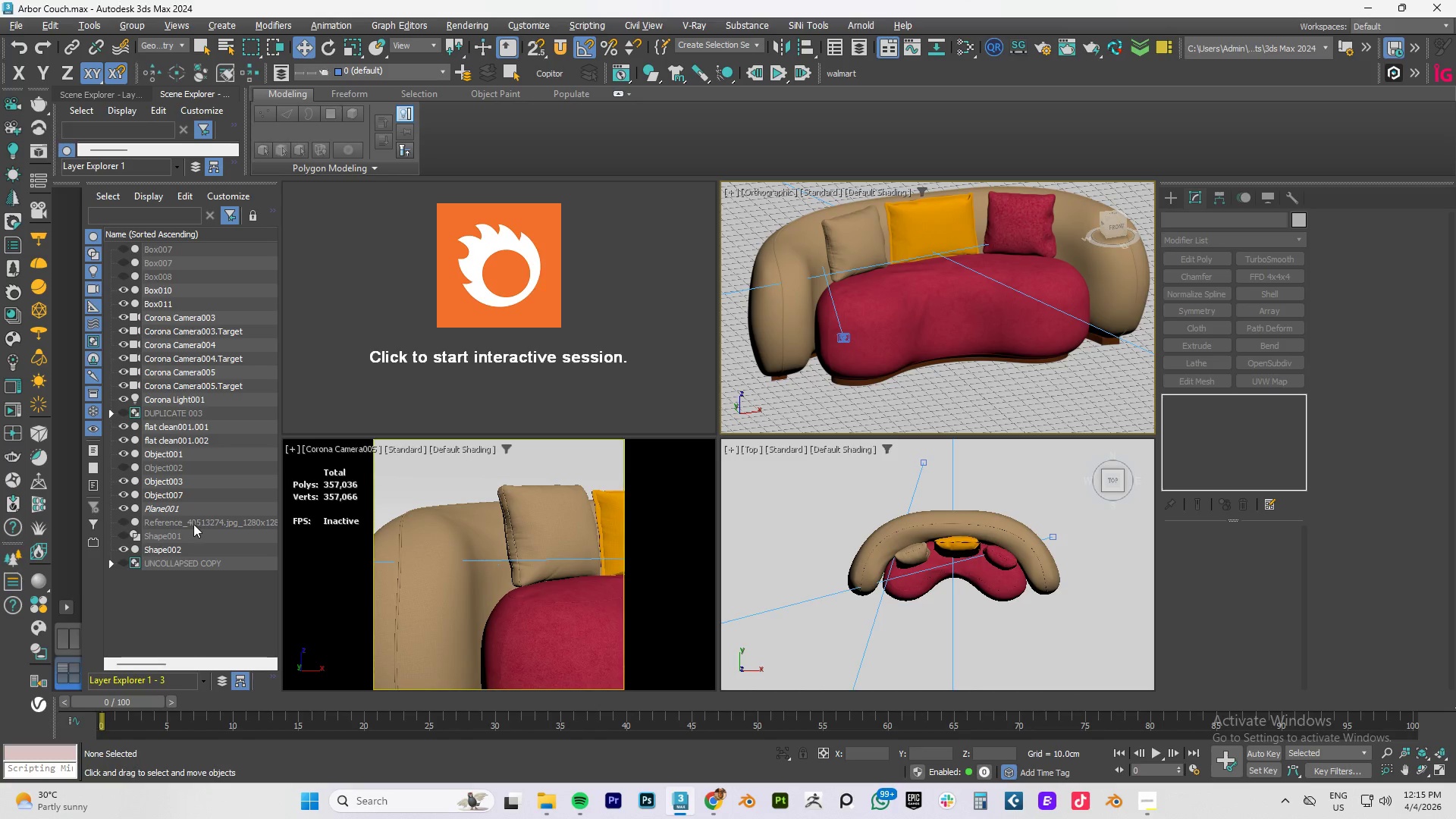 
left_click([121, 507])
 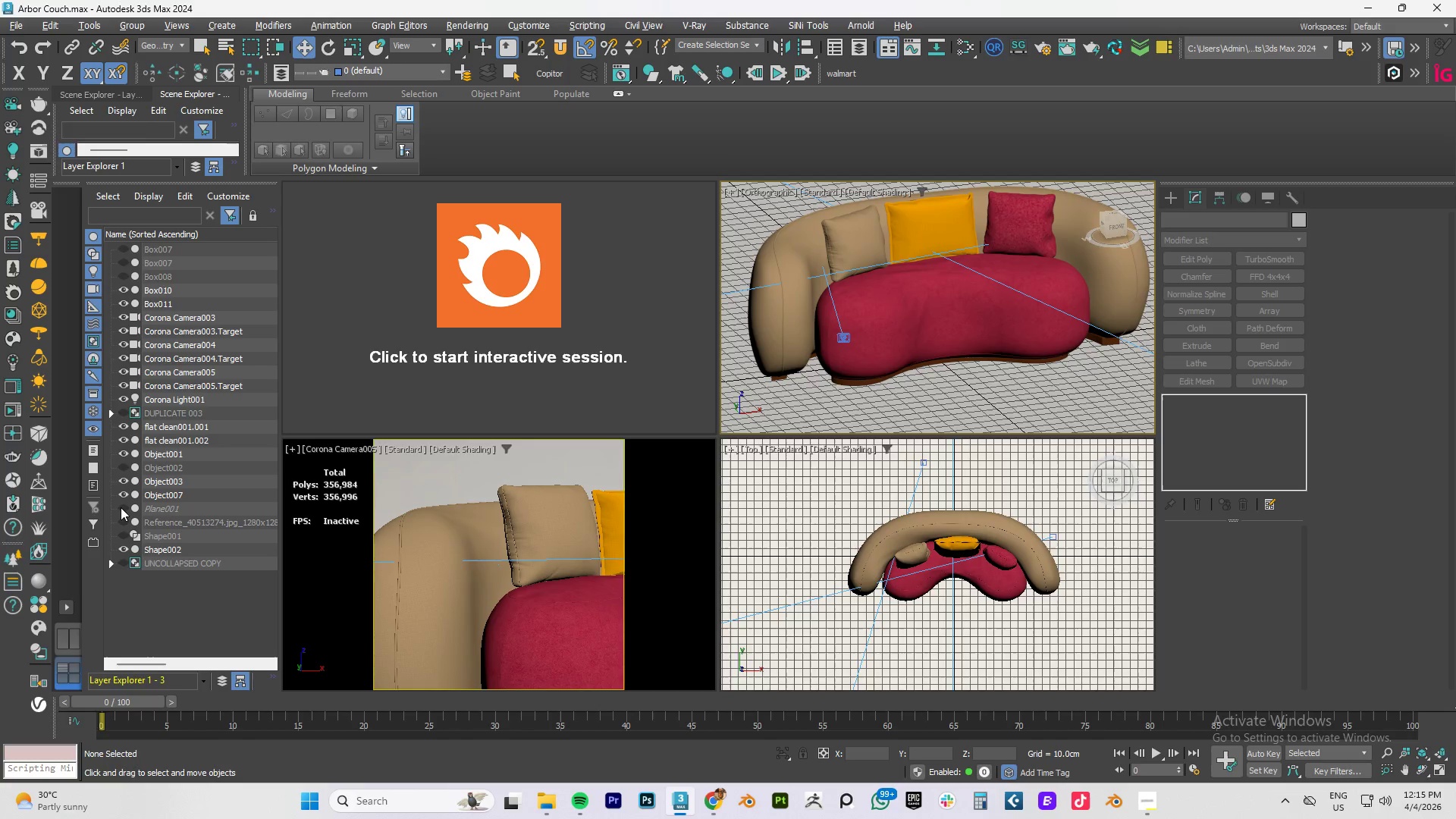 
left_click([121, 507])
 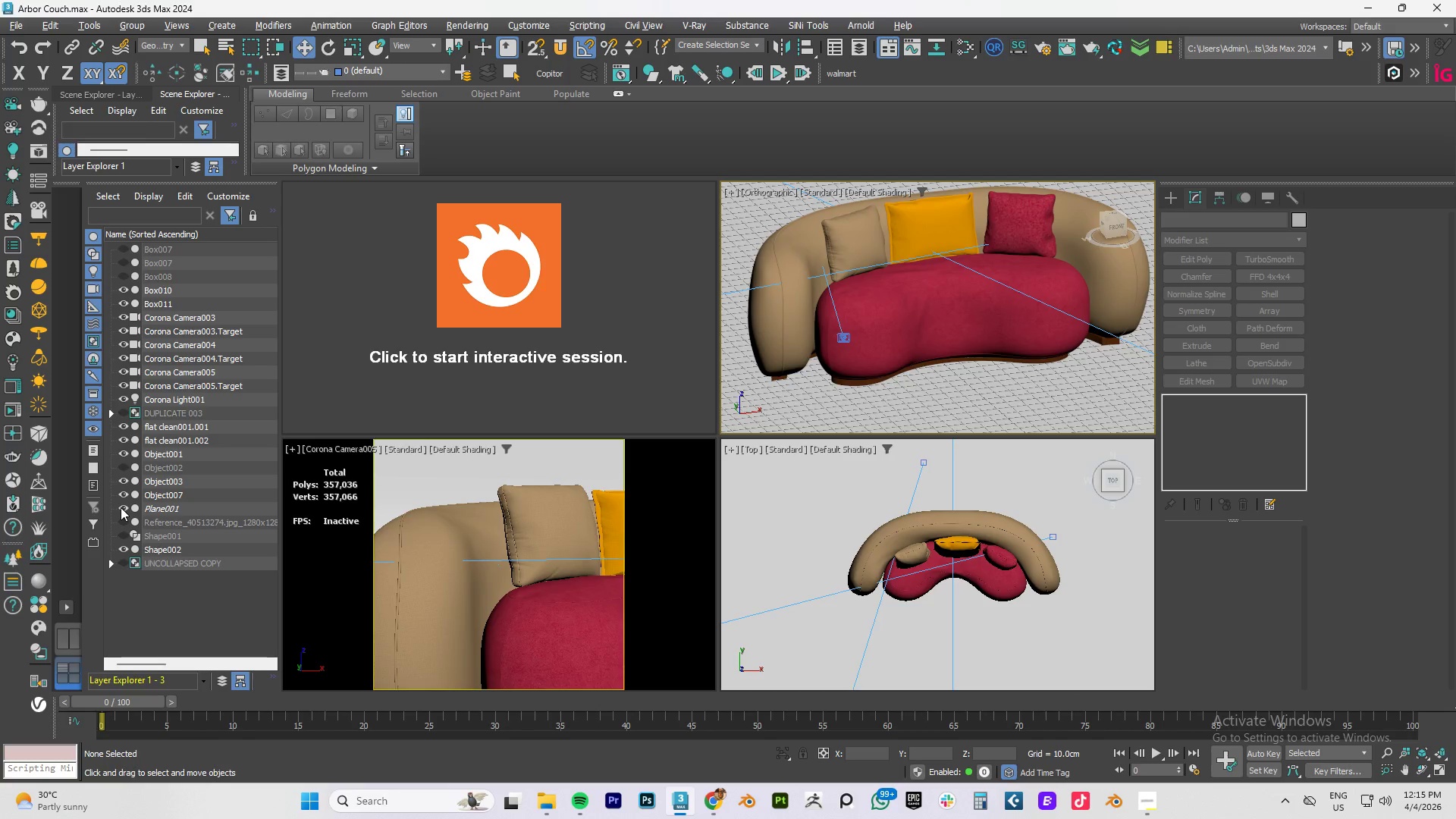 
left_click([121, 507])
 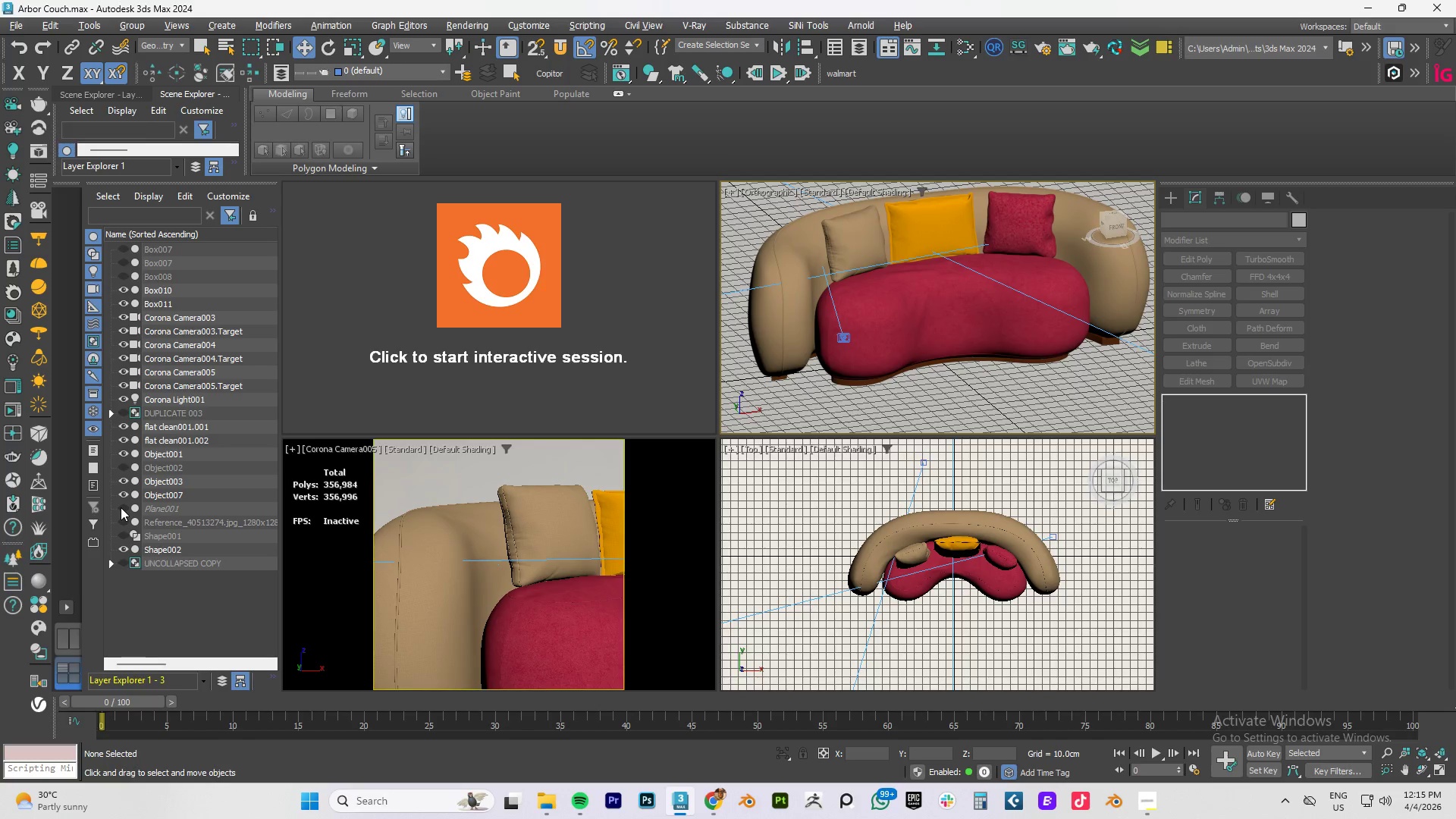 
scroll: coordinate [922, 353], scroll_direction: down, amount: 3.0
 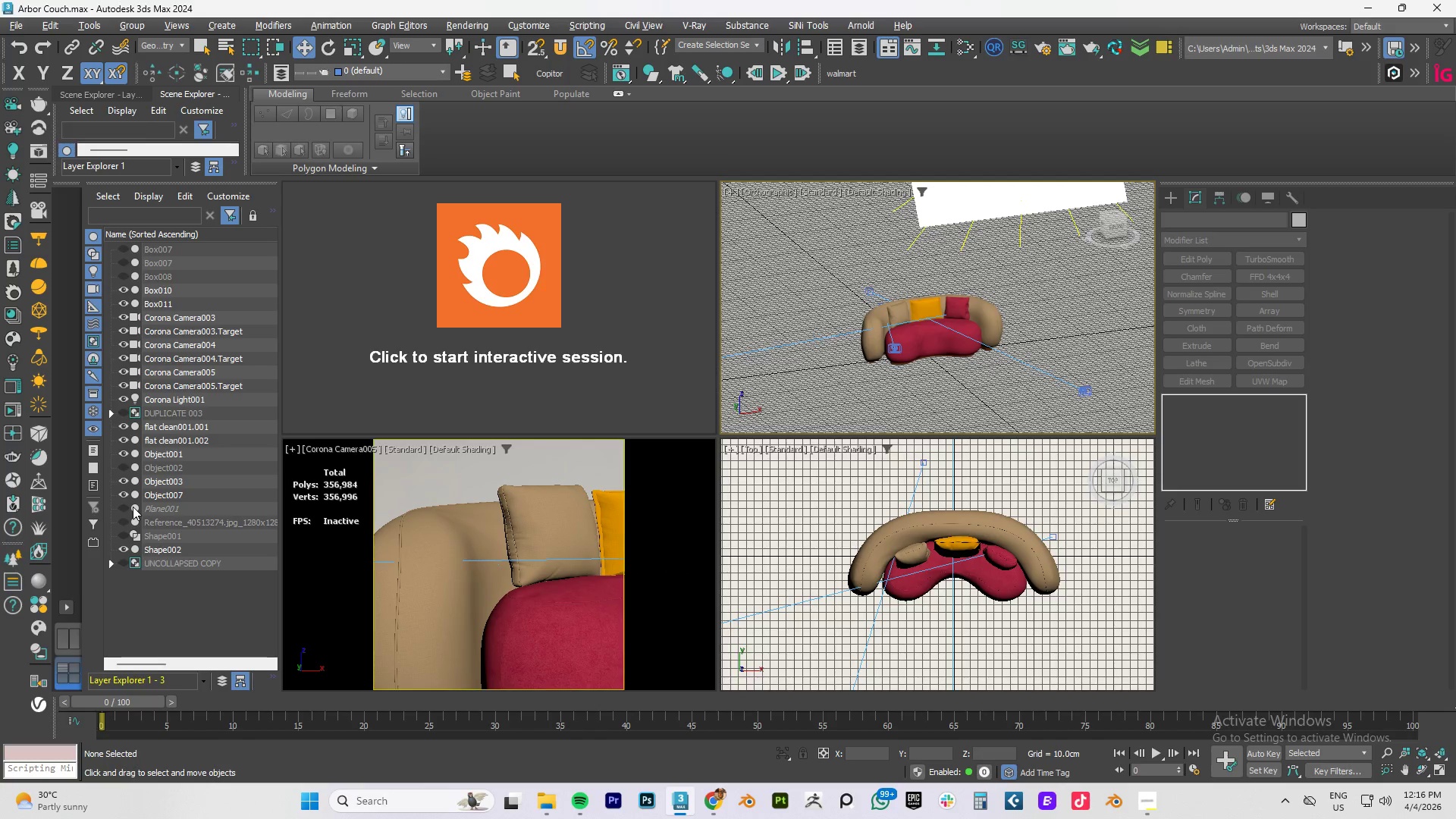 
left_click([125, 508])
 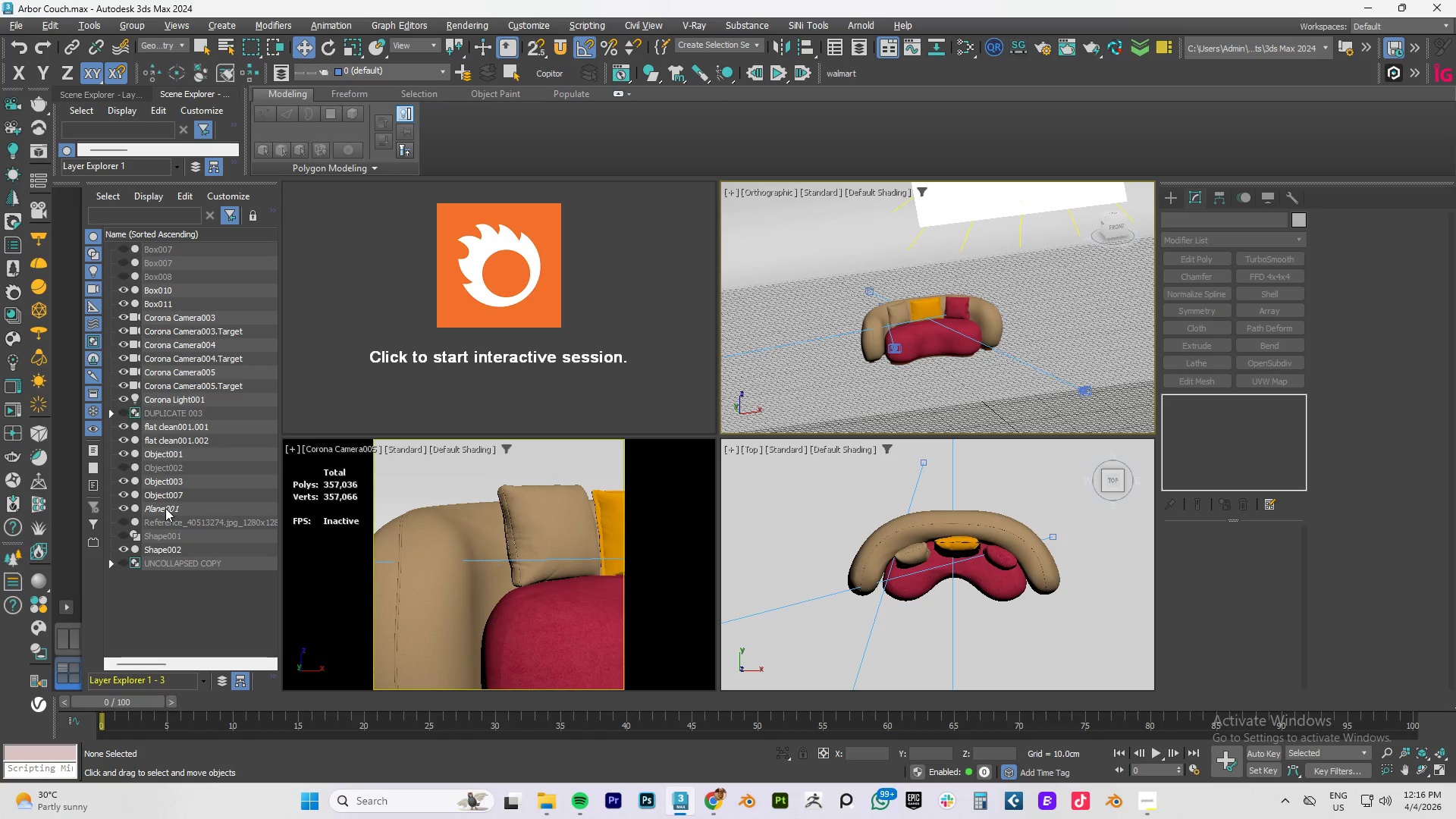 
wait(7.0)
 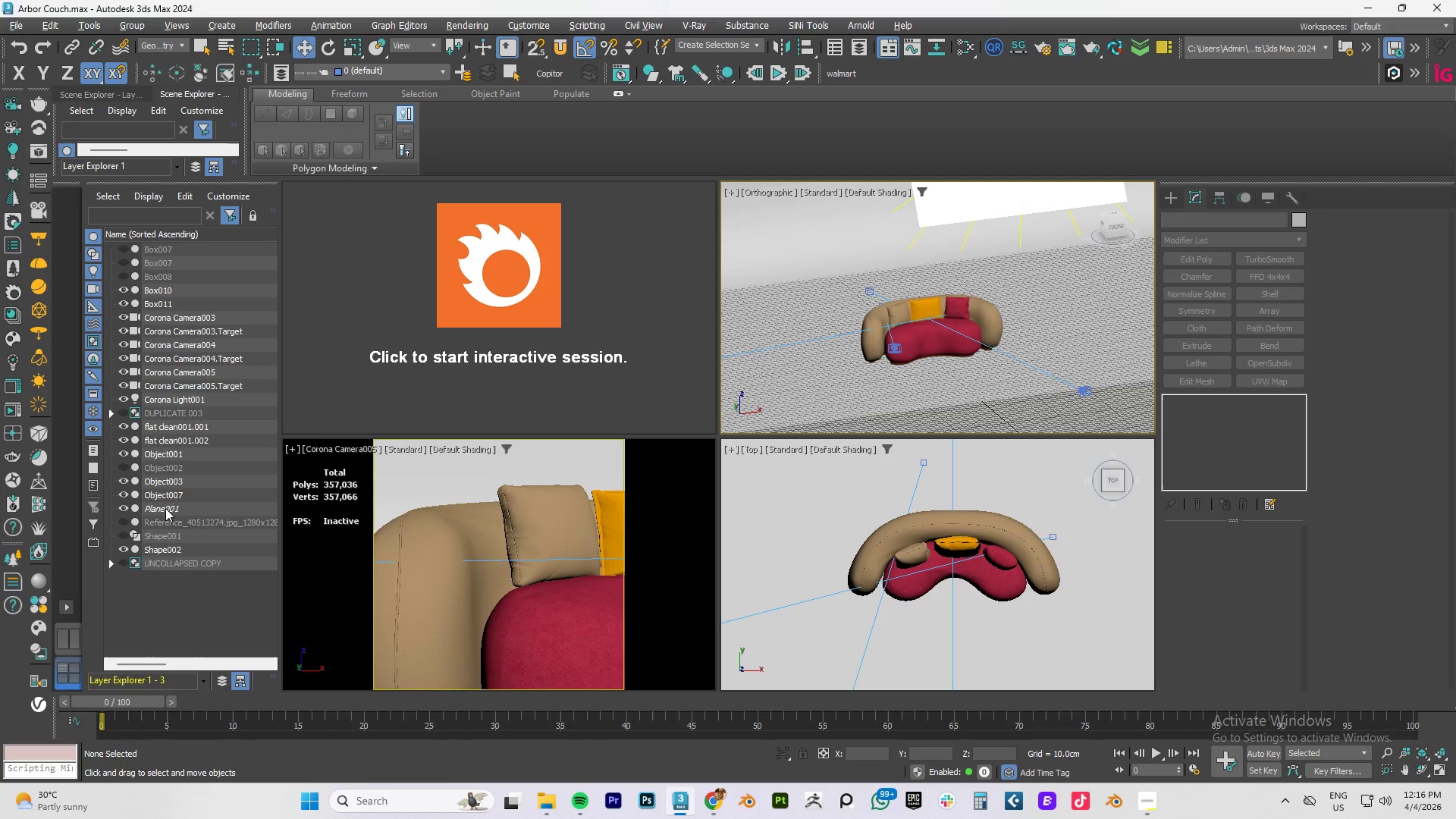 
left_click([123, 286])
 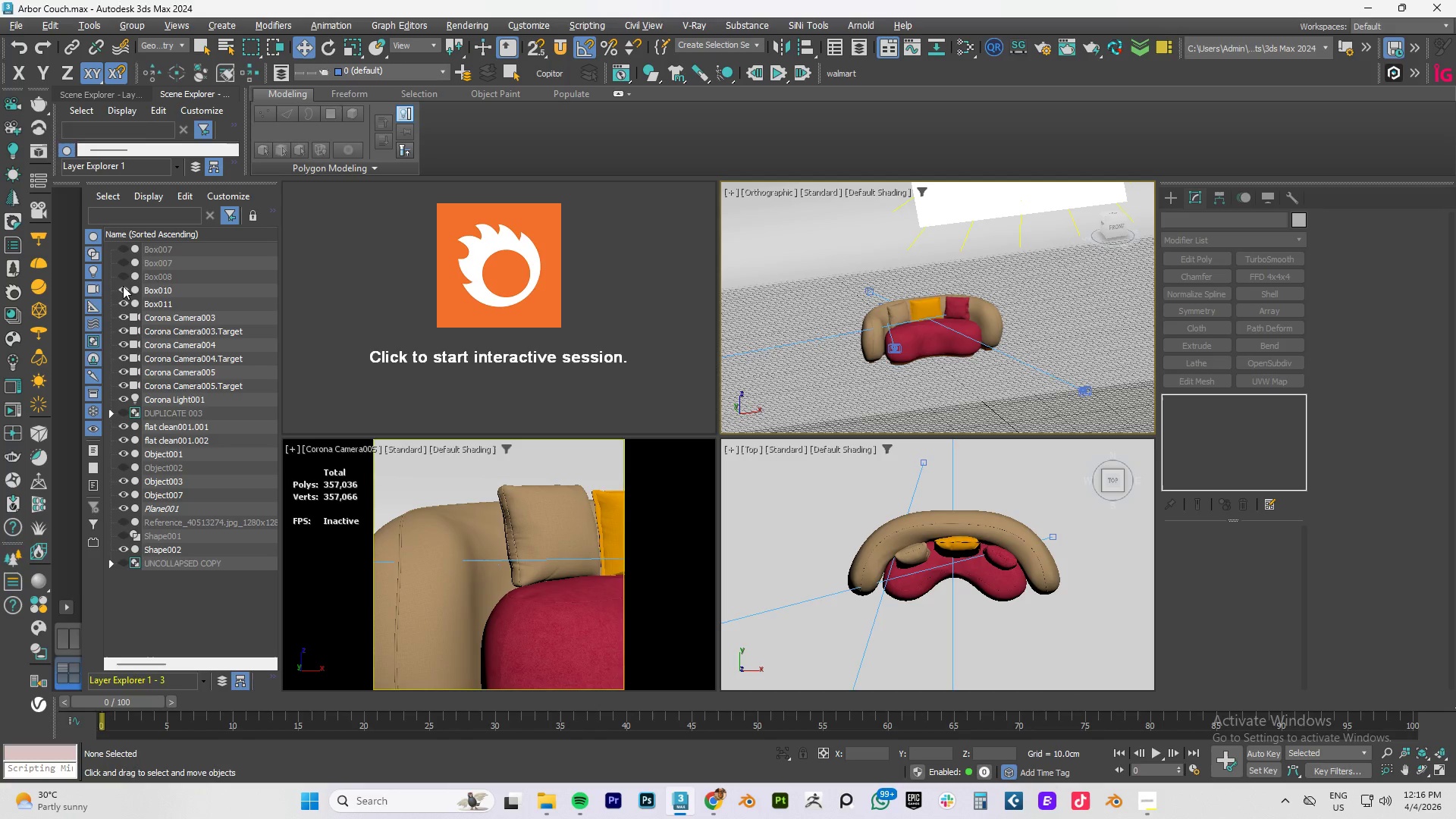 
left_click([123, 286])
 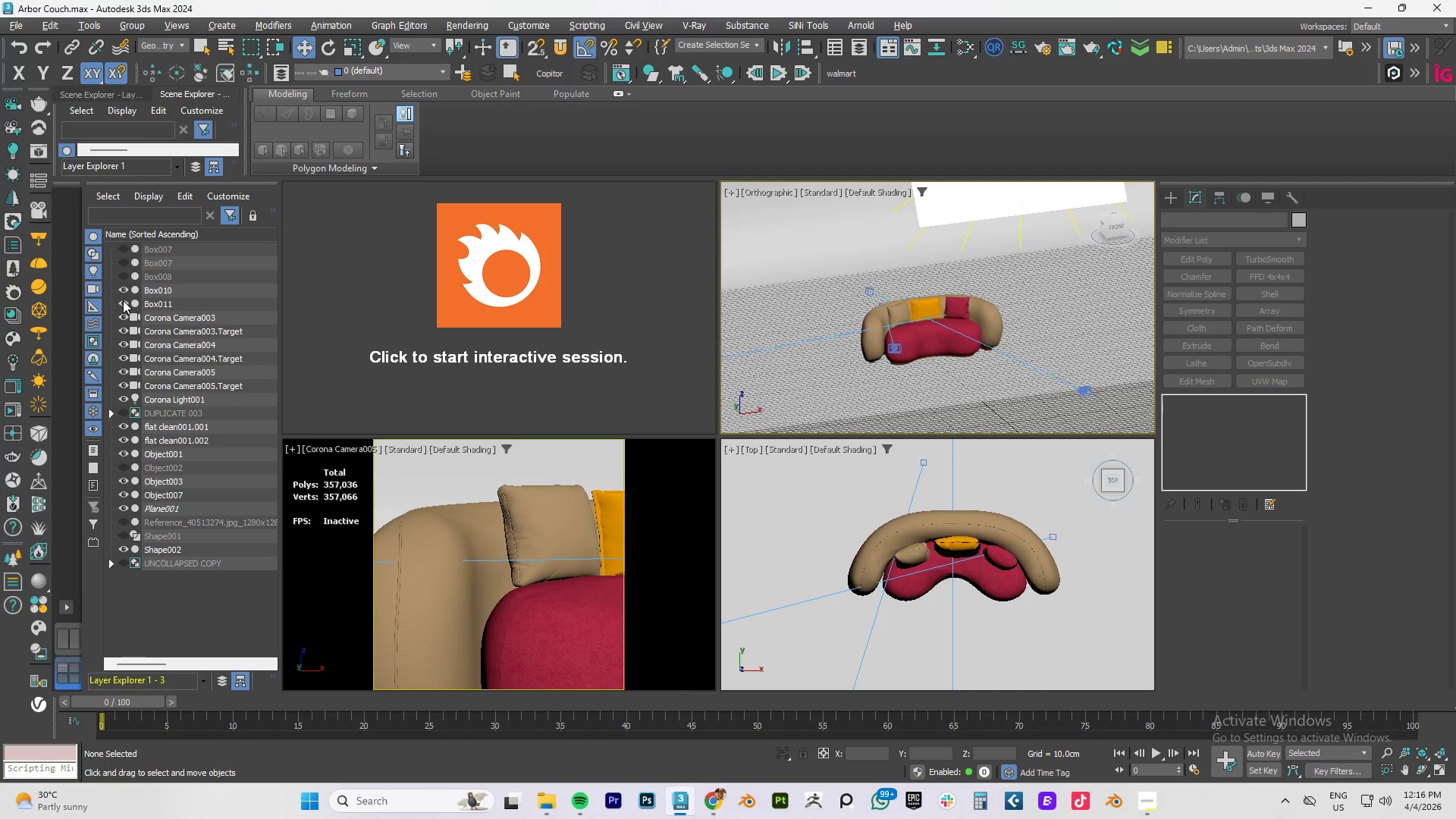 
left_click([123, 303])
 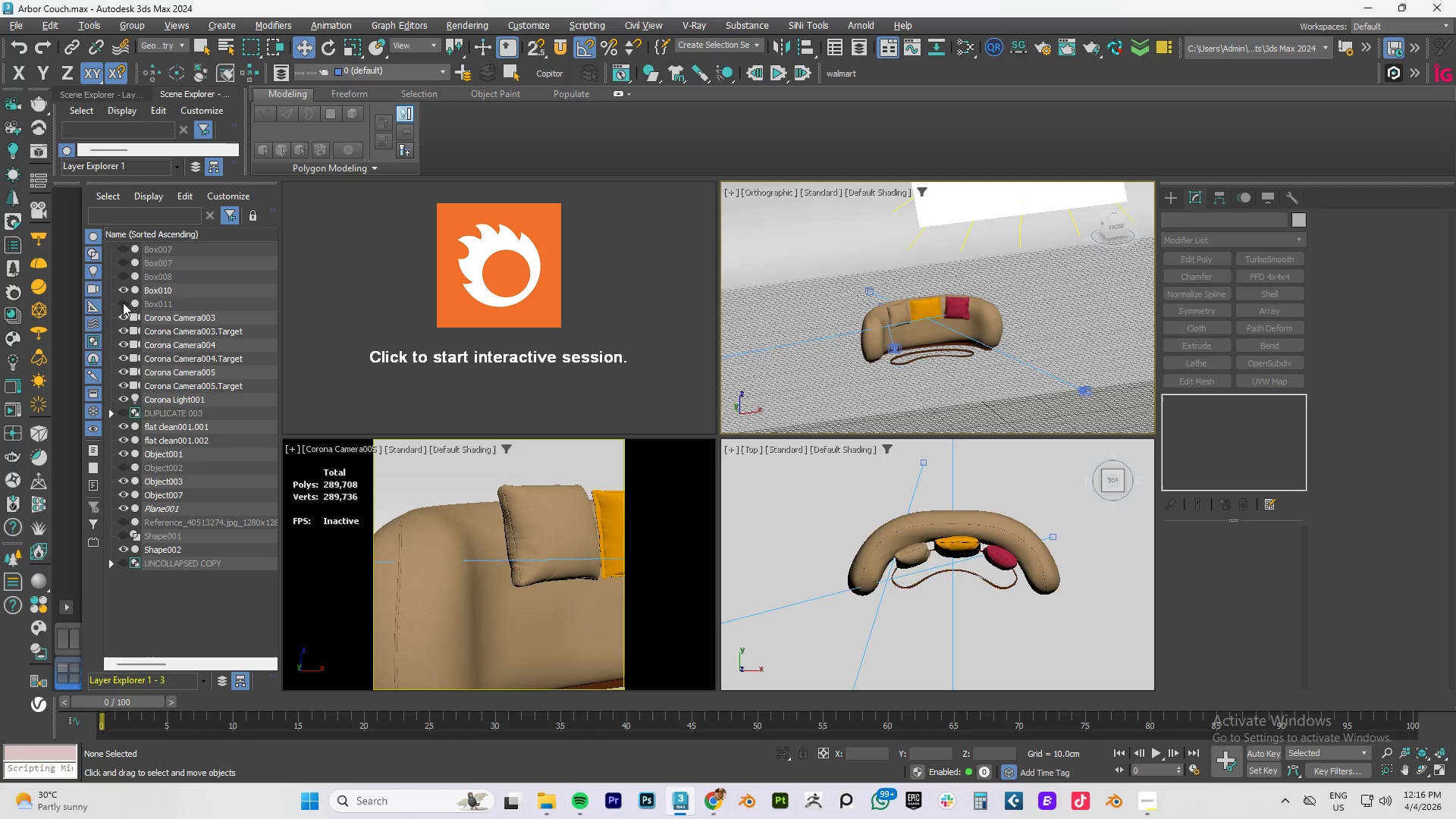 
left_click([123, 303])
 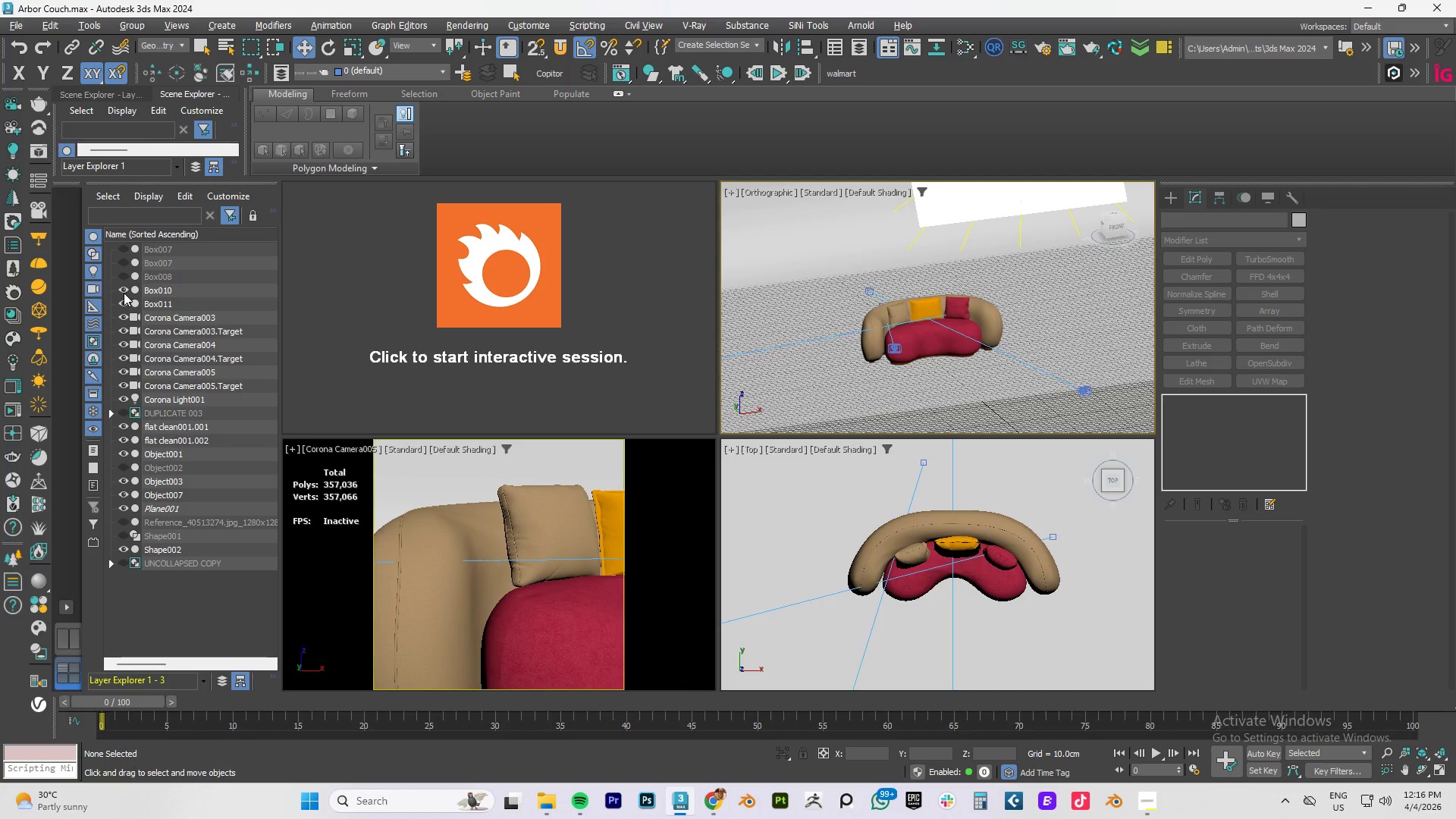 
left_click([125, 290])
 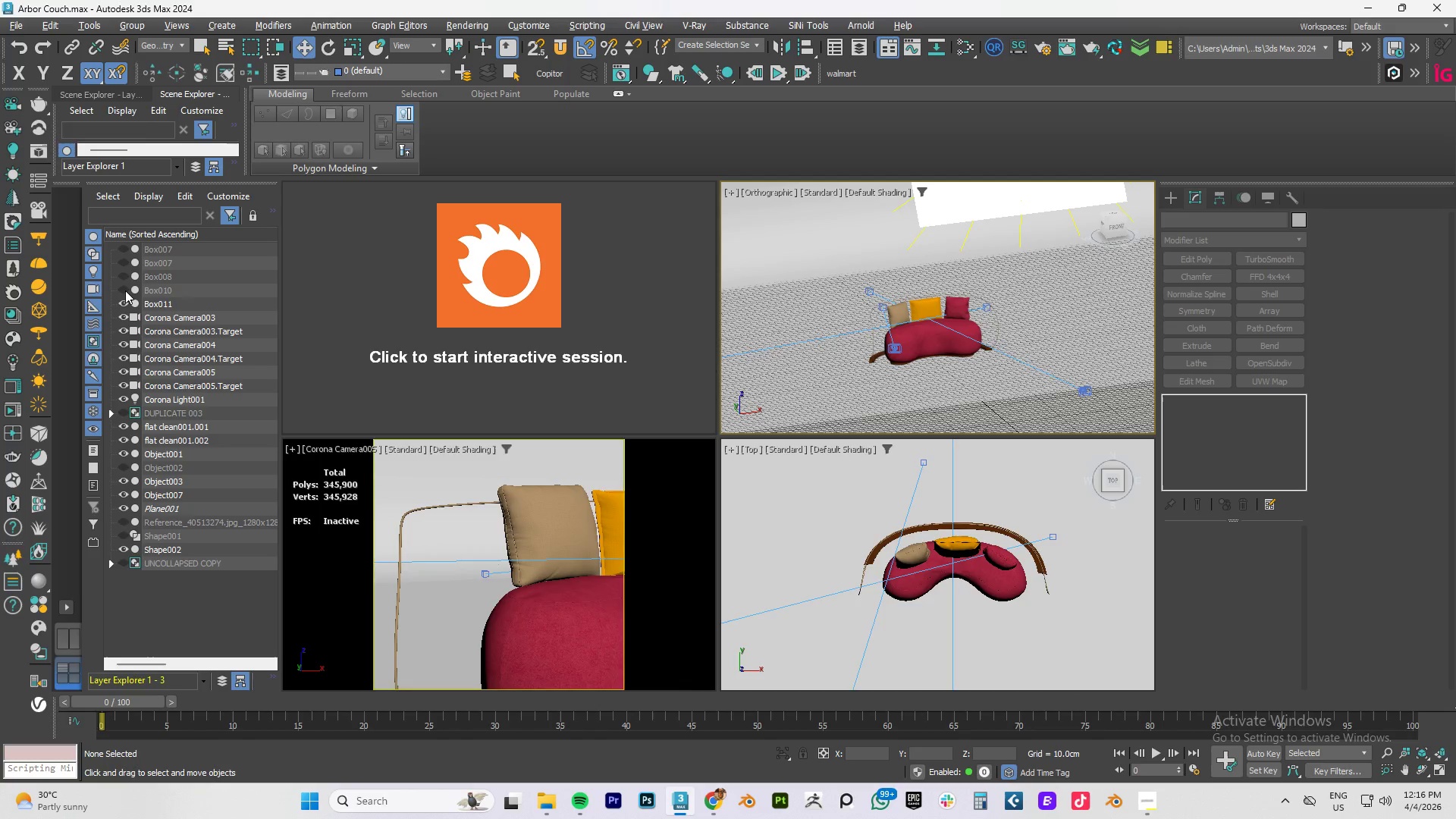 
left_click([125, 290])
 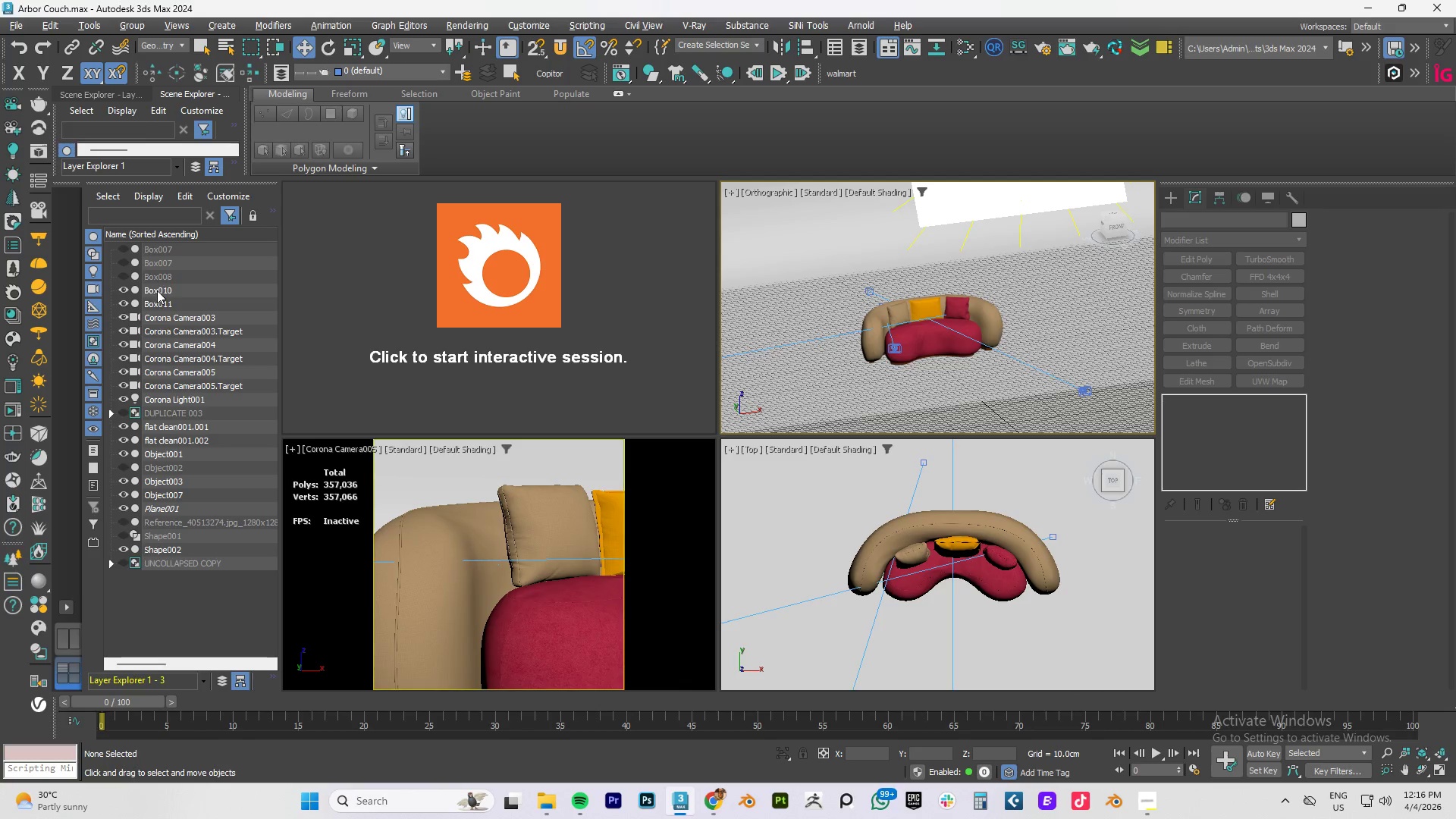 
left_click([158, 291])
 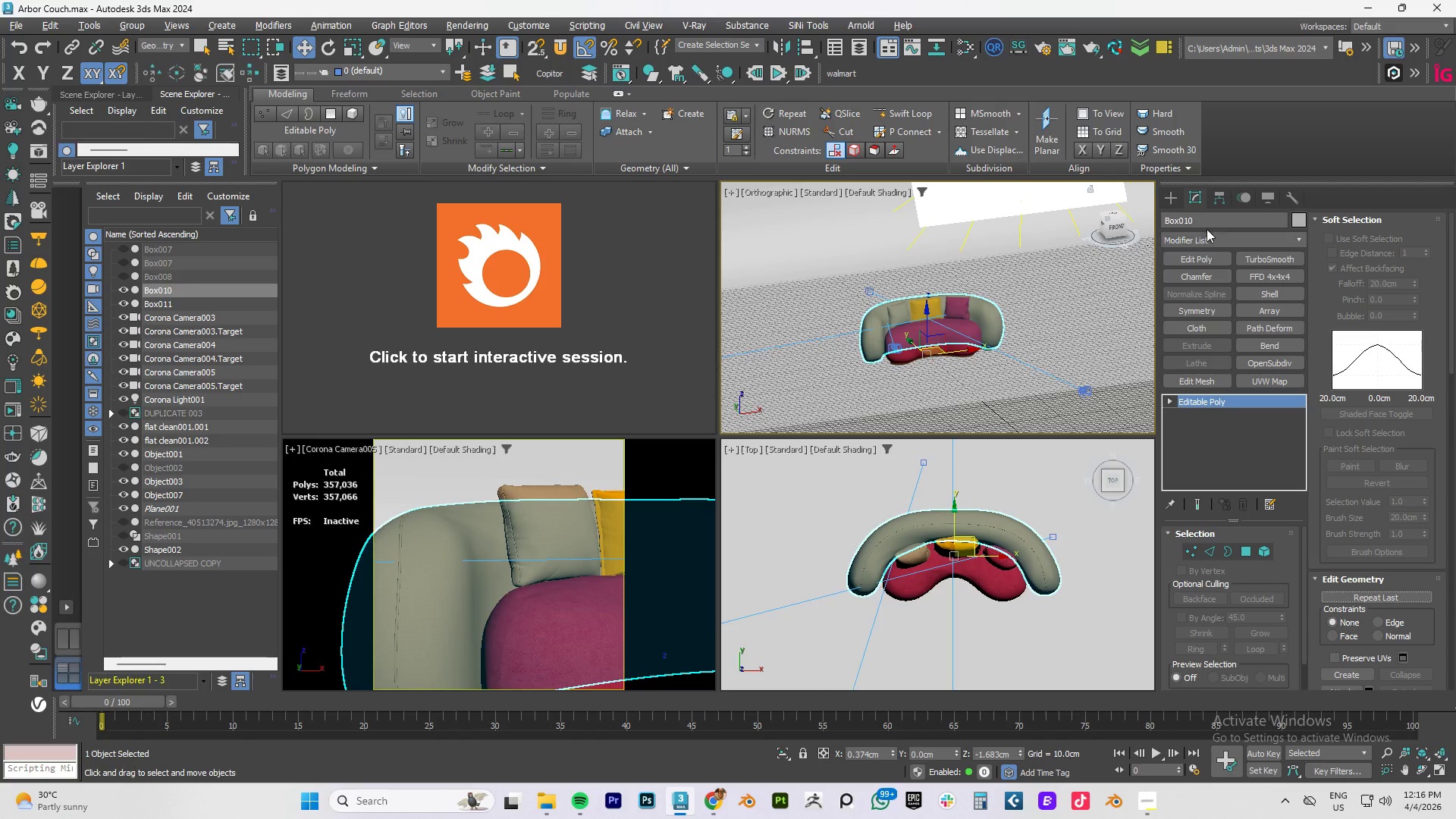 
double_click([1210, 221])
 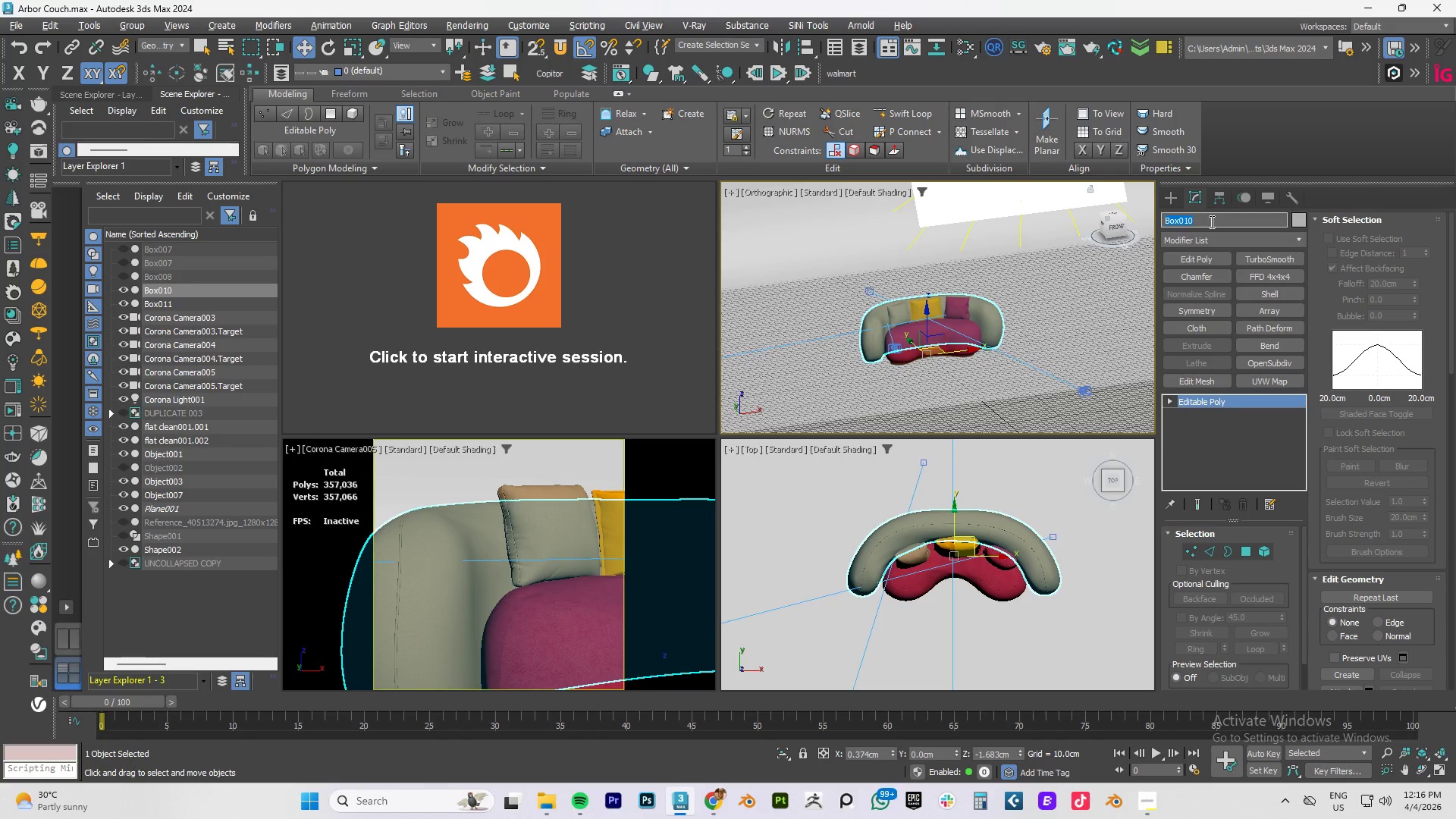 
type(AA)
key(Backspace)
 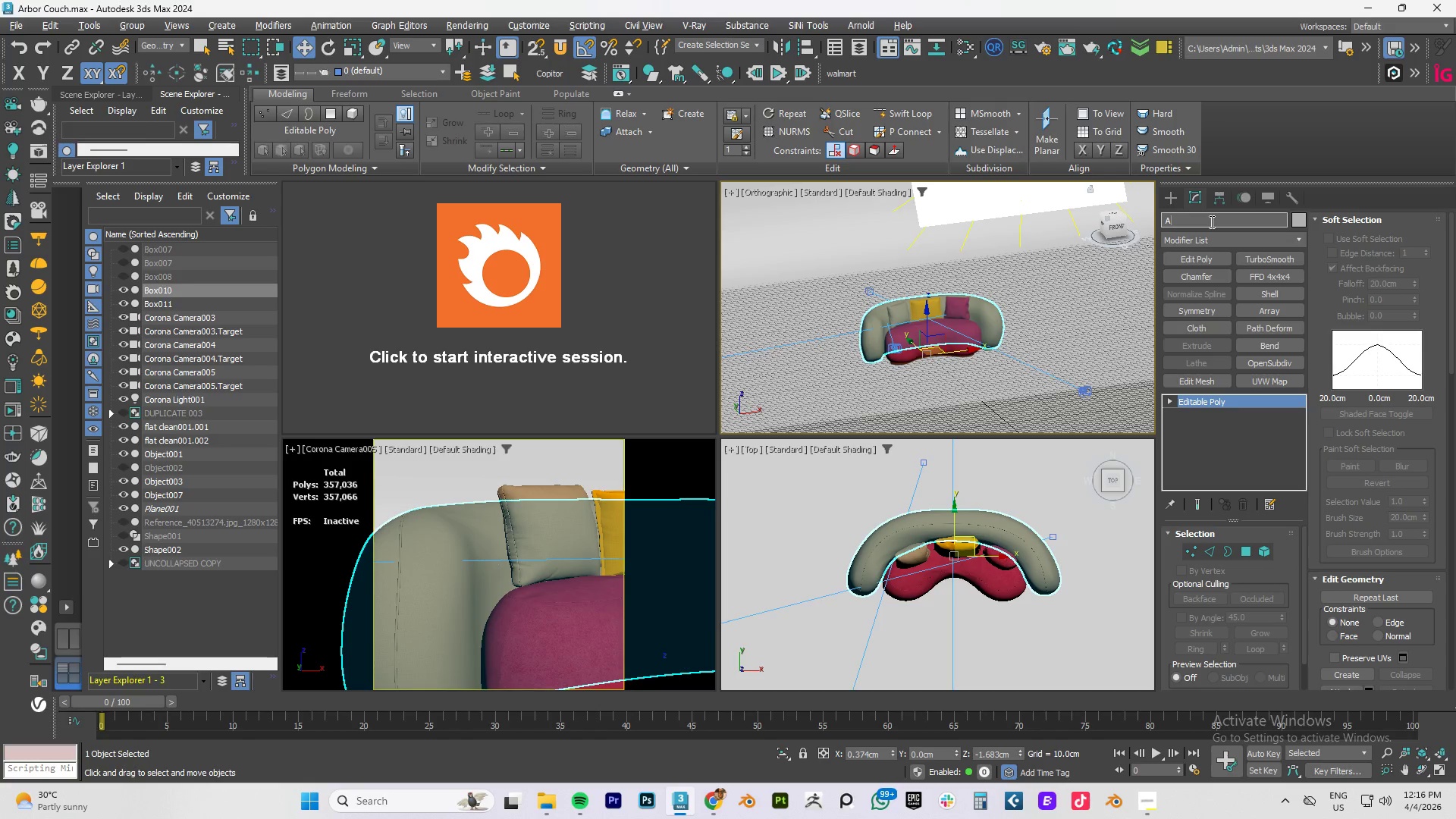 
key(Control+S)
 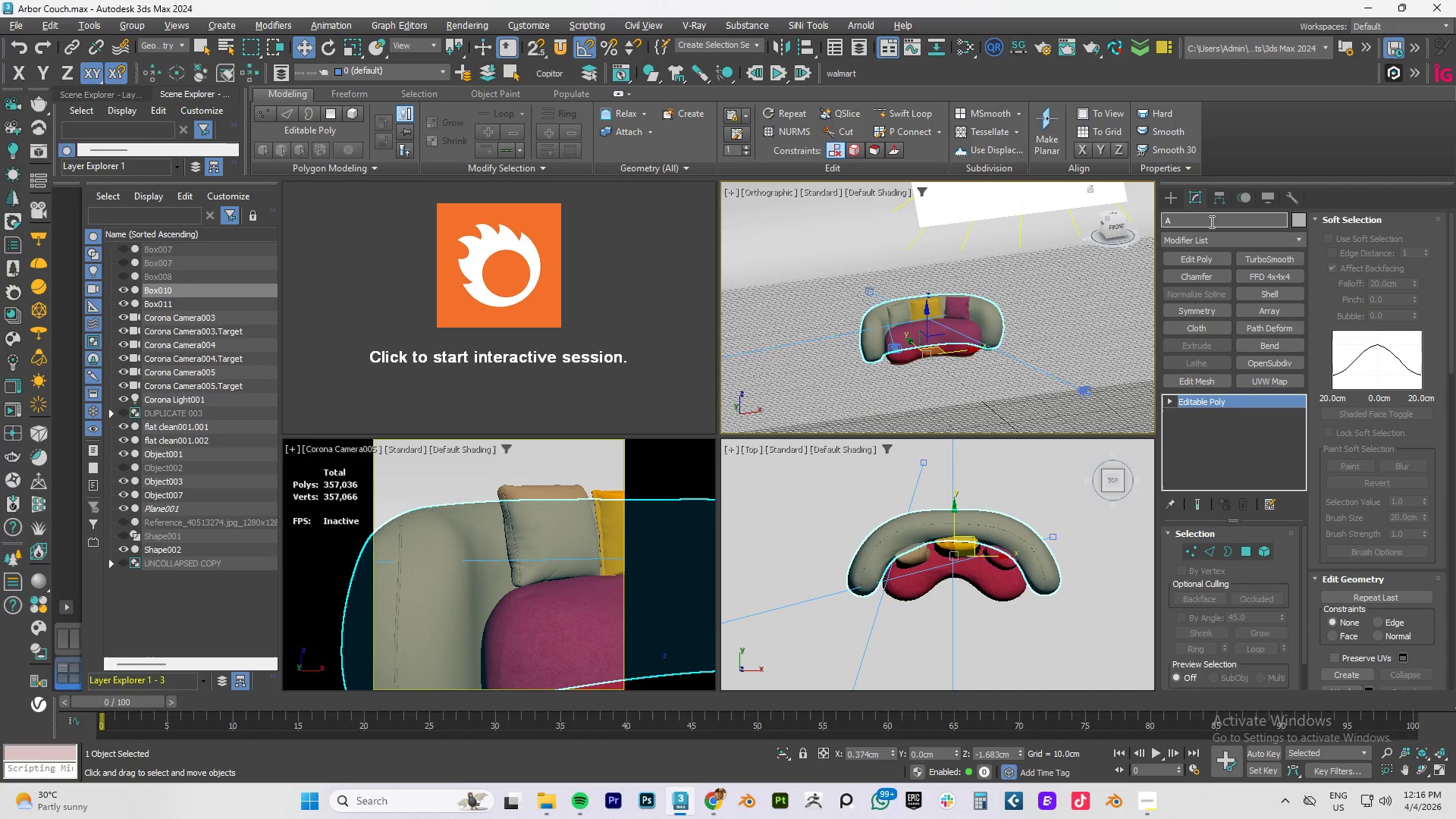 
type(RBO)
key(Backspace)
key(Backspace)
key(Backspace)
type(rbor_Couch_Backrest)
 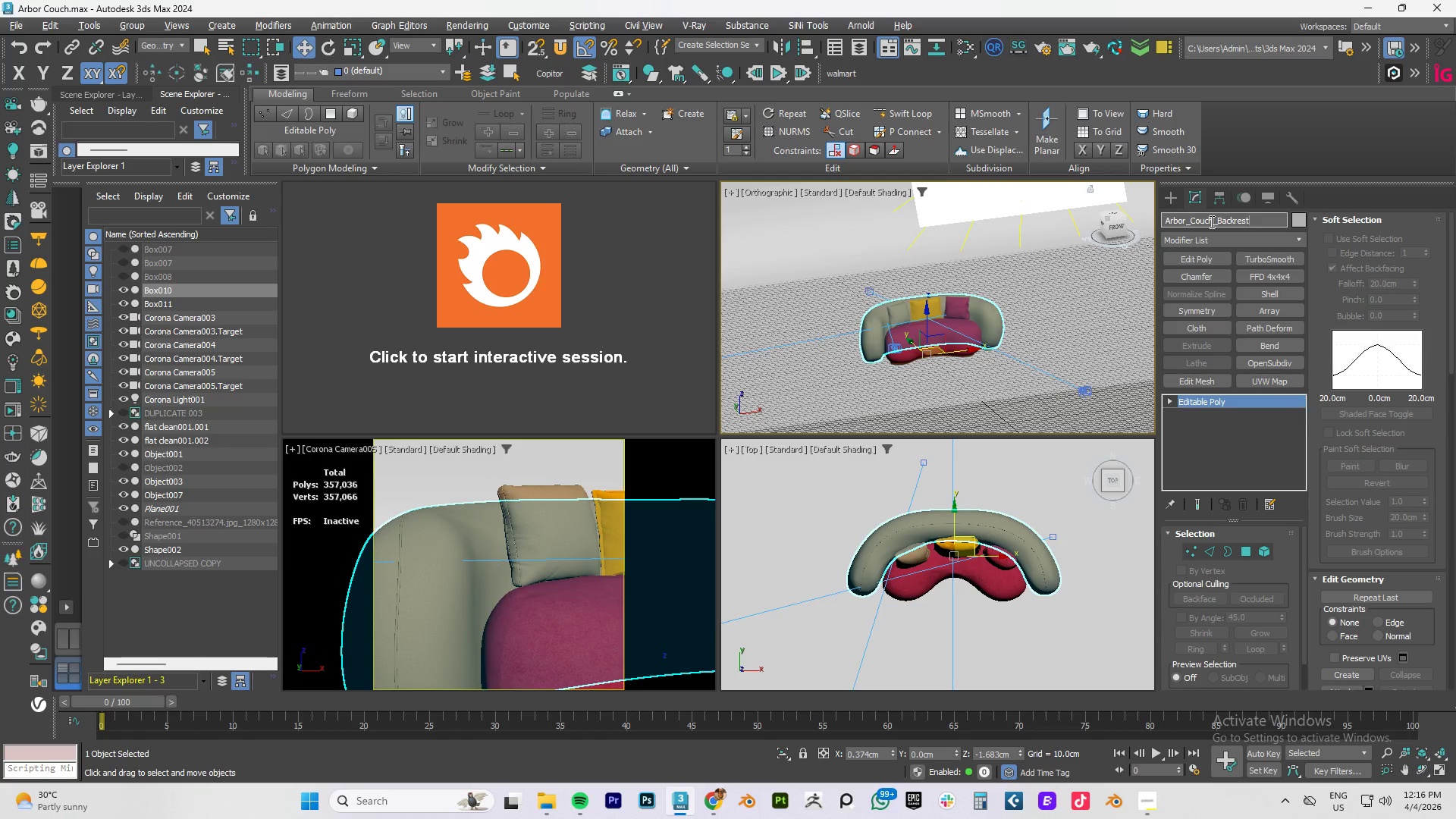 
key(Enter)
 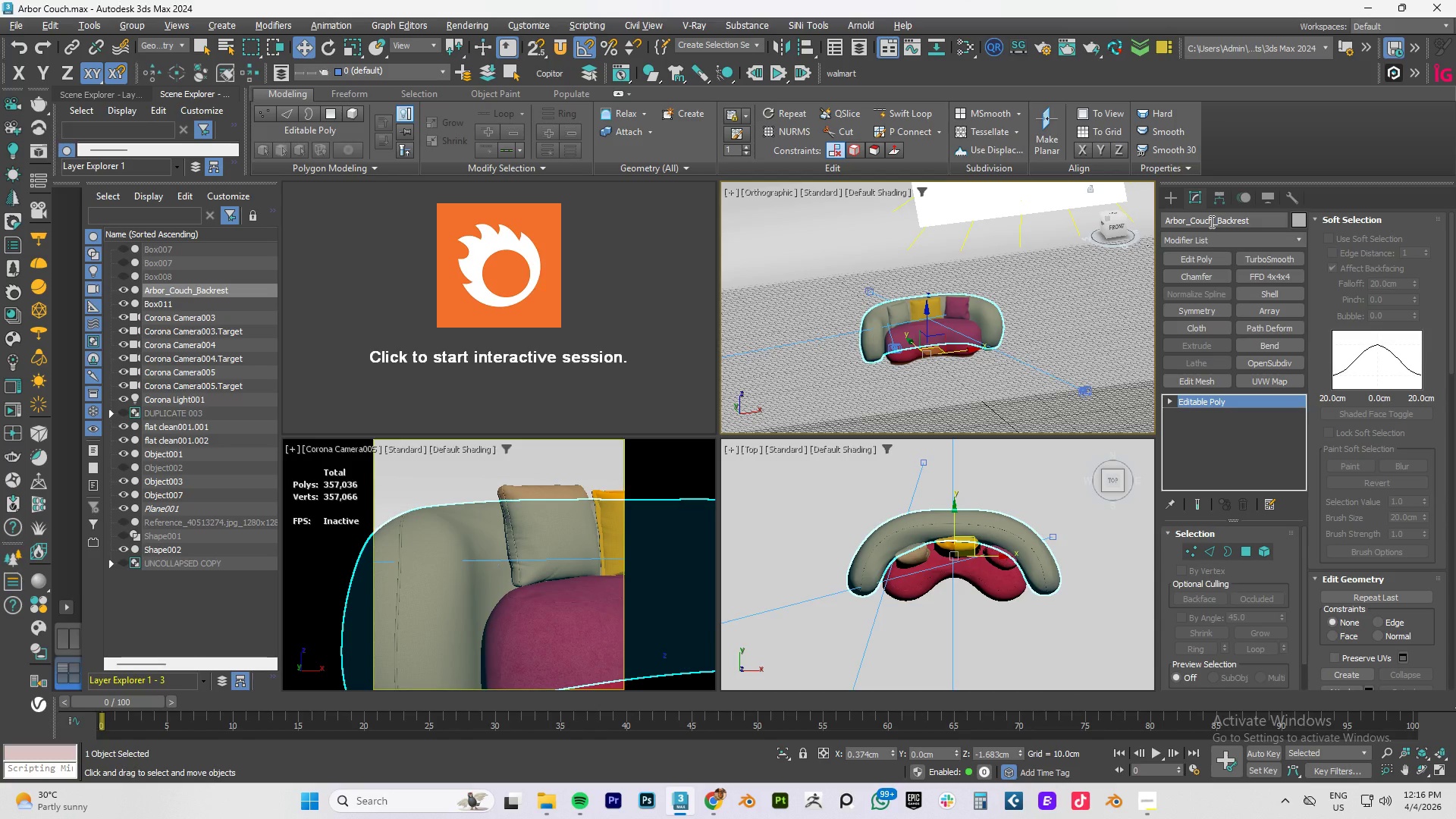 
key(Control+S)
 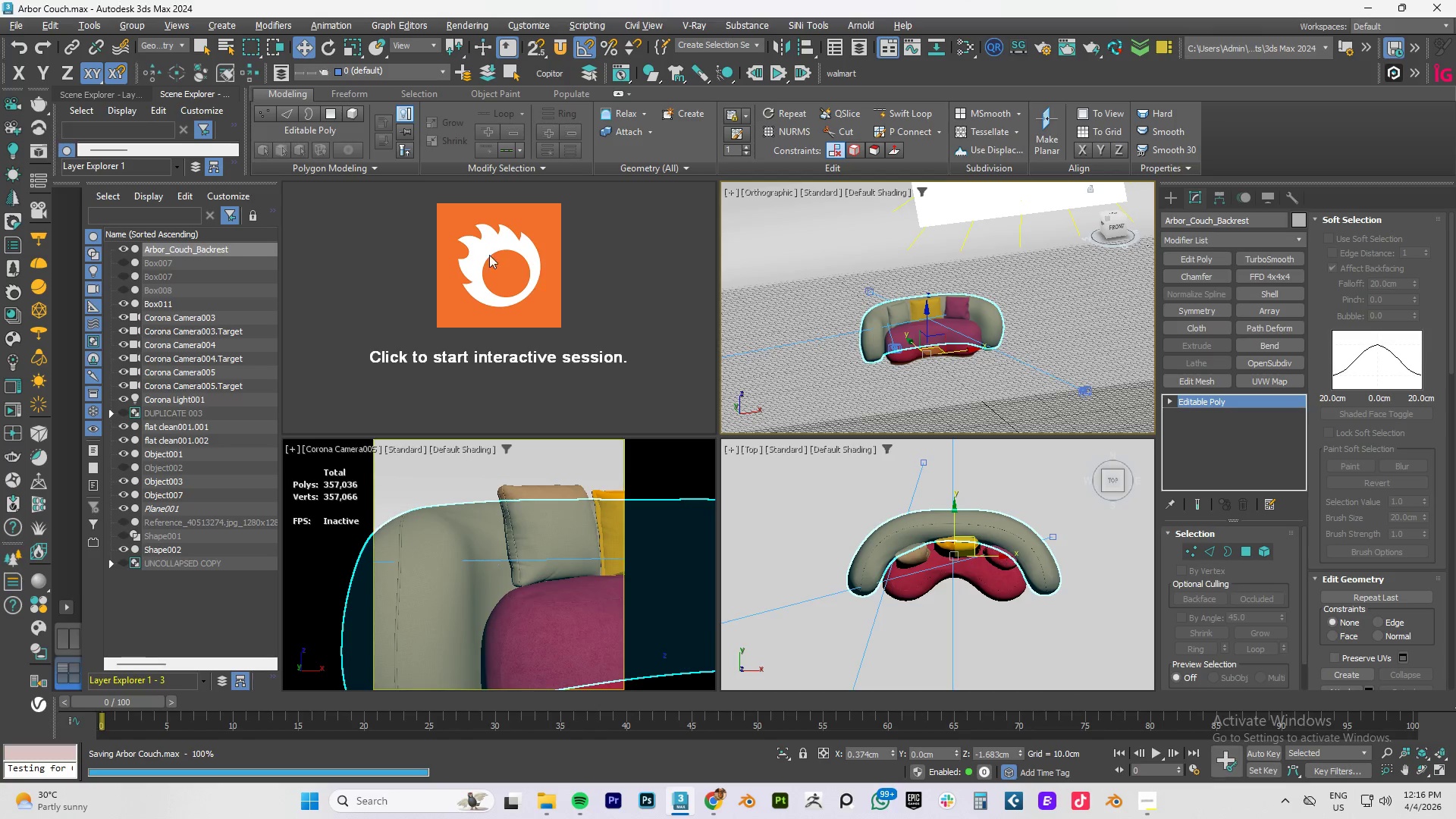 
hold_key(key=ControlLeft, duration=0.7)
 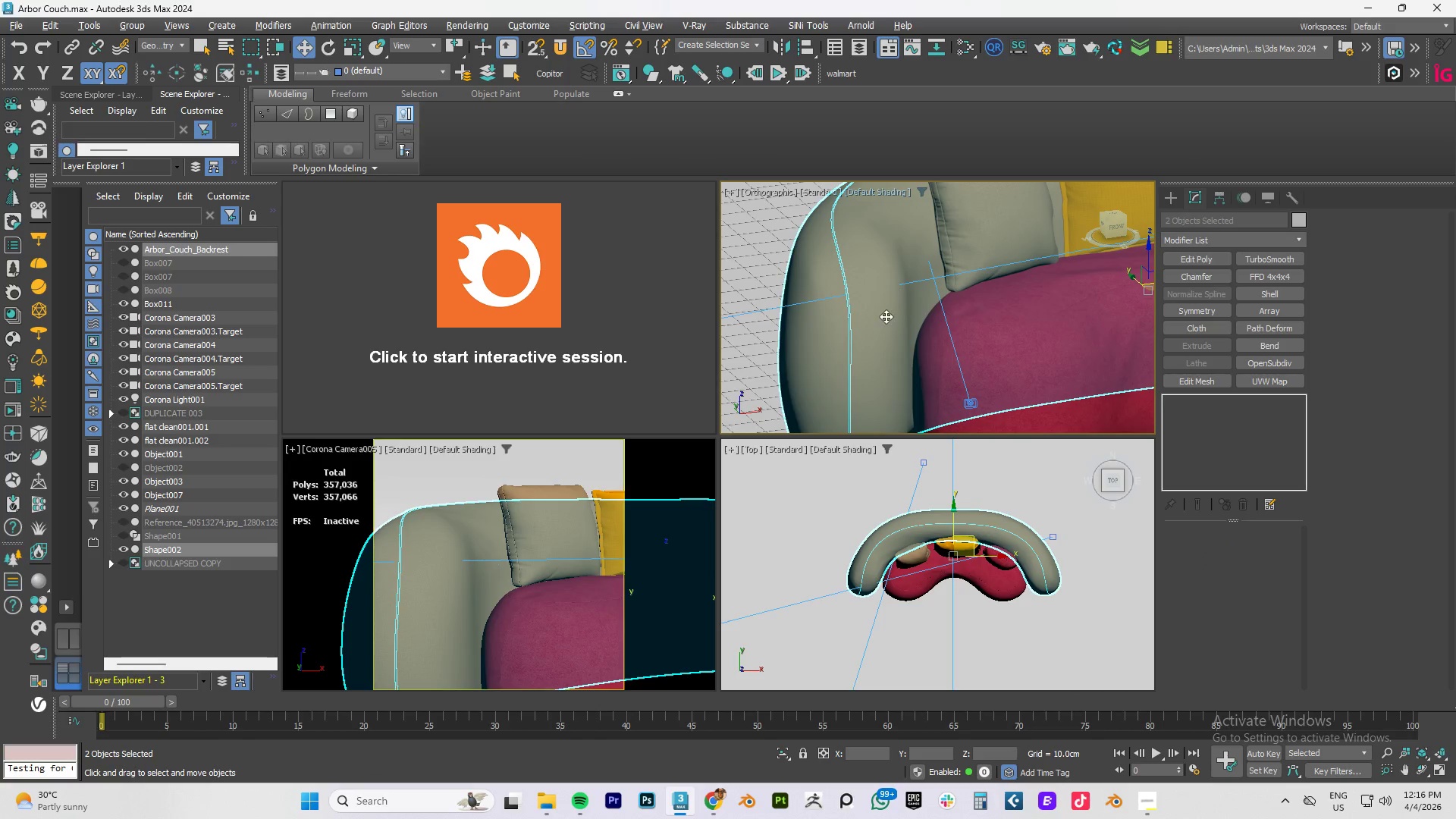 
scroll: coordinate [851, 327], scroll_direction: up, amount: 5.0
 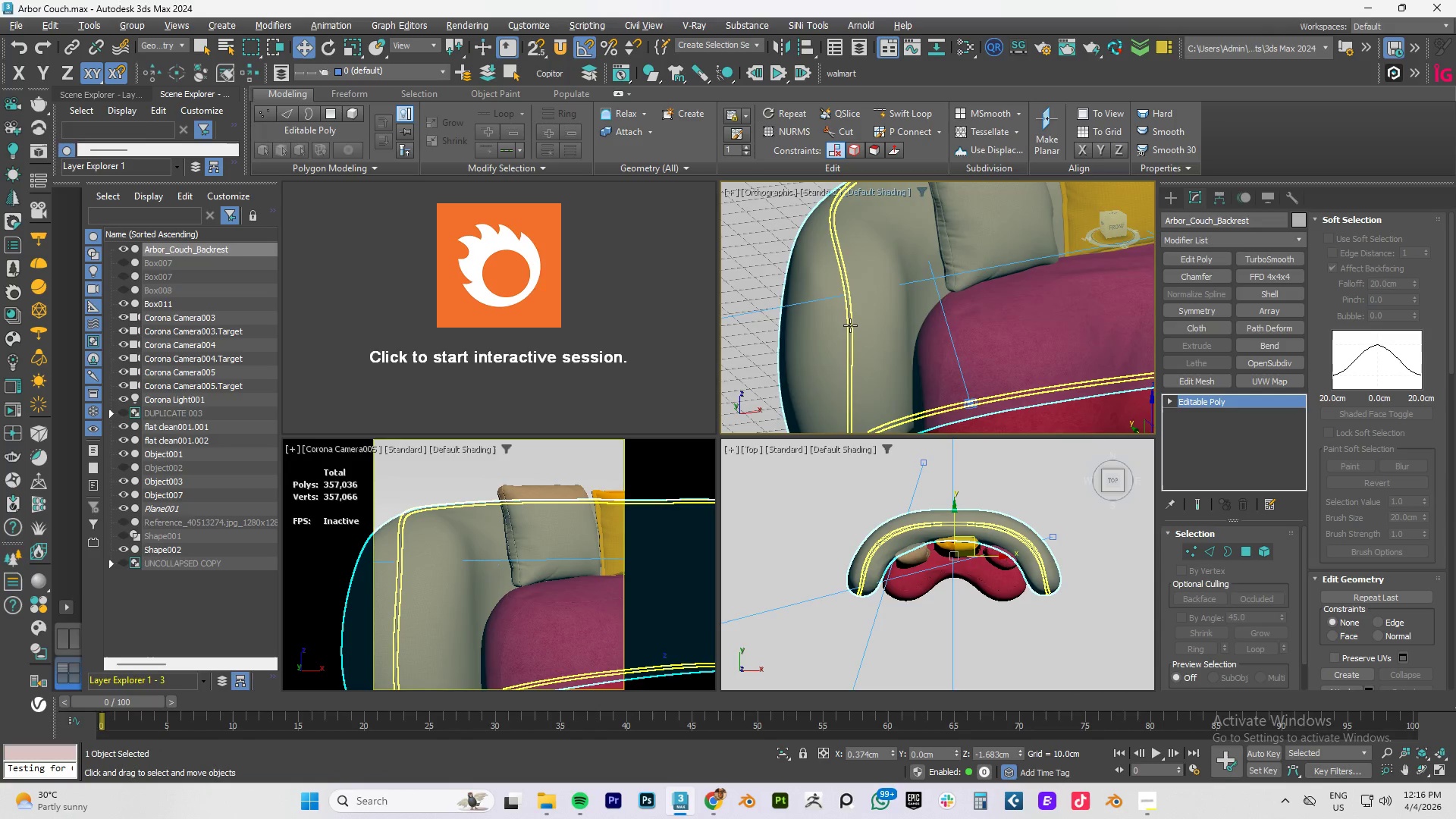 
left_click([850, 322])
 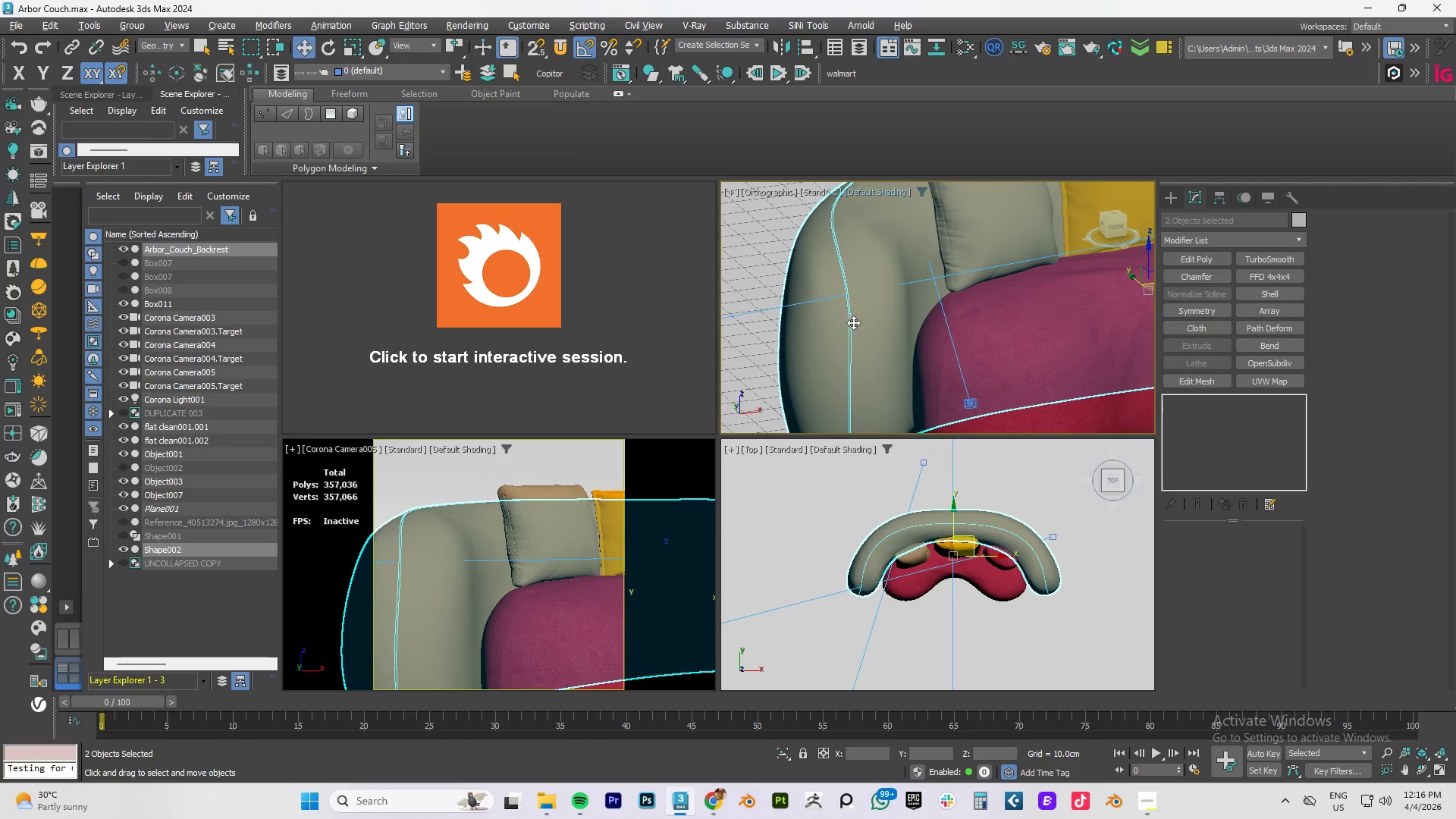 
hold_key(key=ControlLeft, duration=28.02)
left_click([808, 25])
 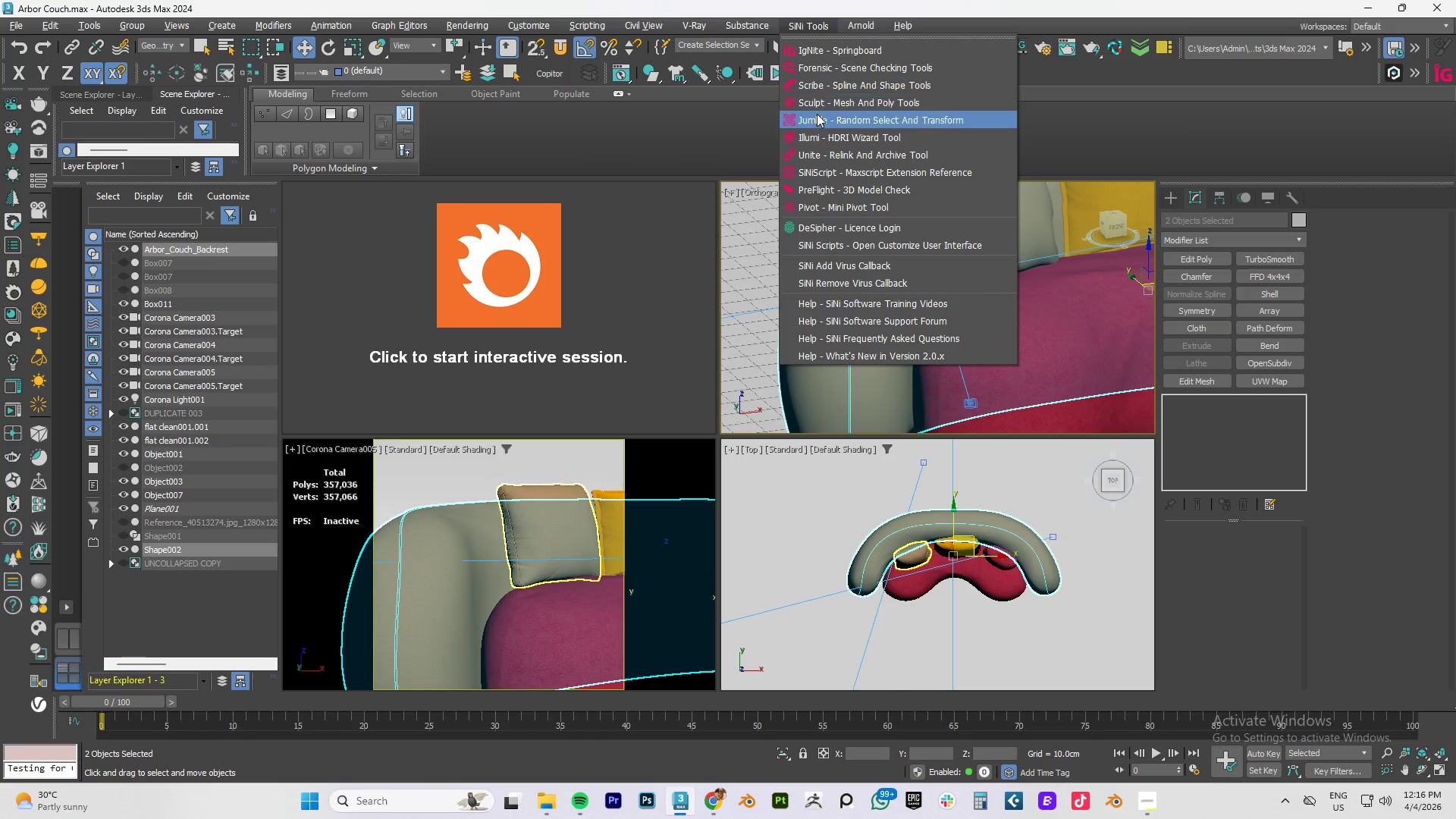 
left_click([822, 105])
 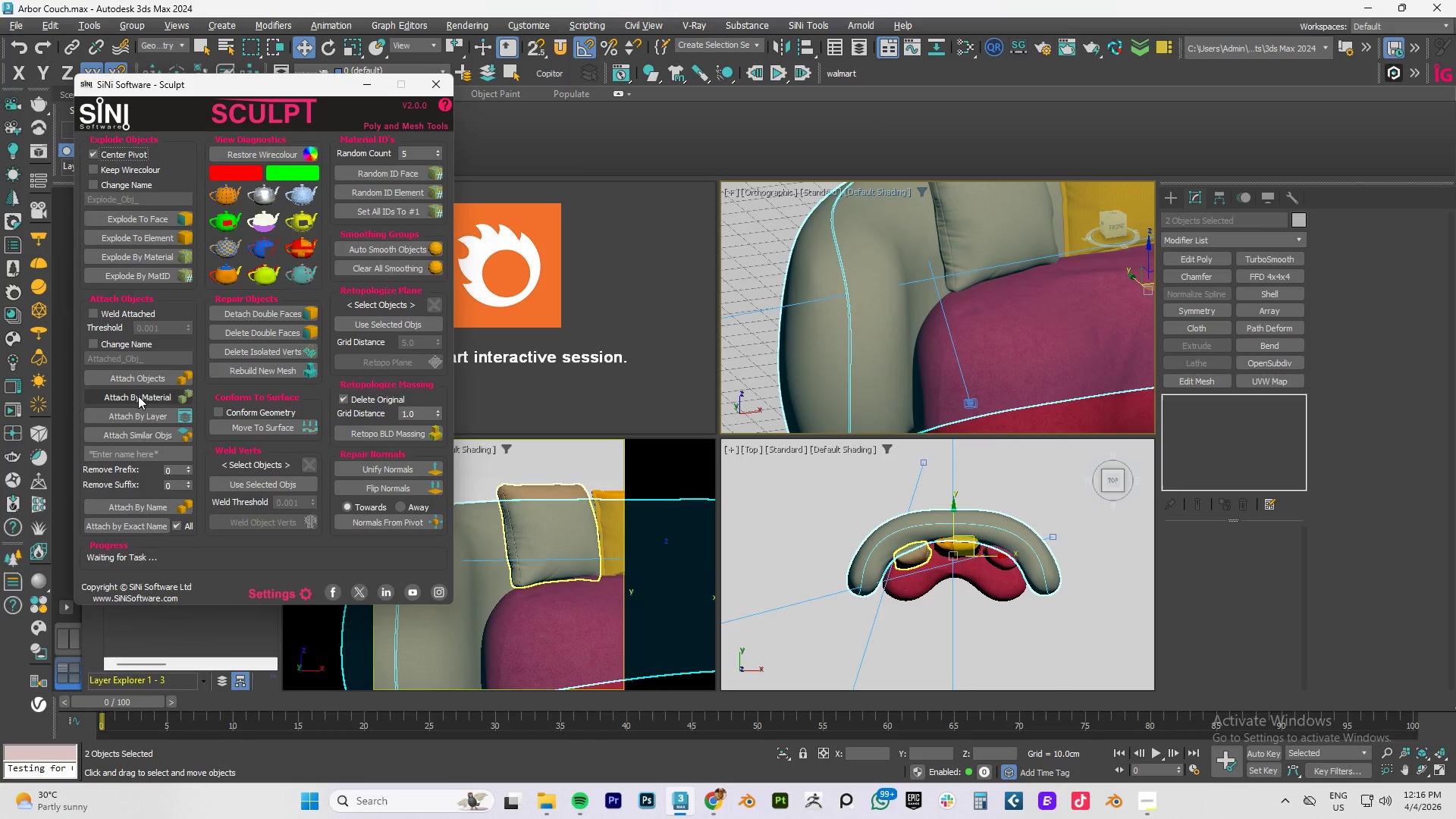 
left_click([132, 375])
 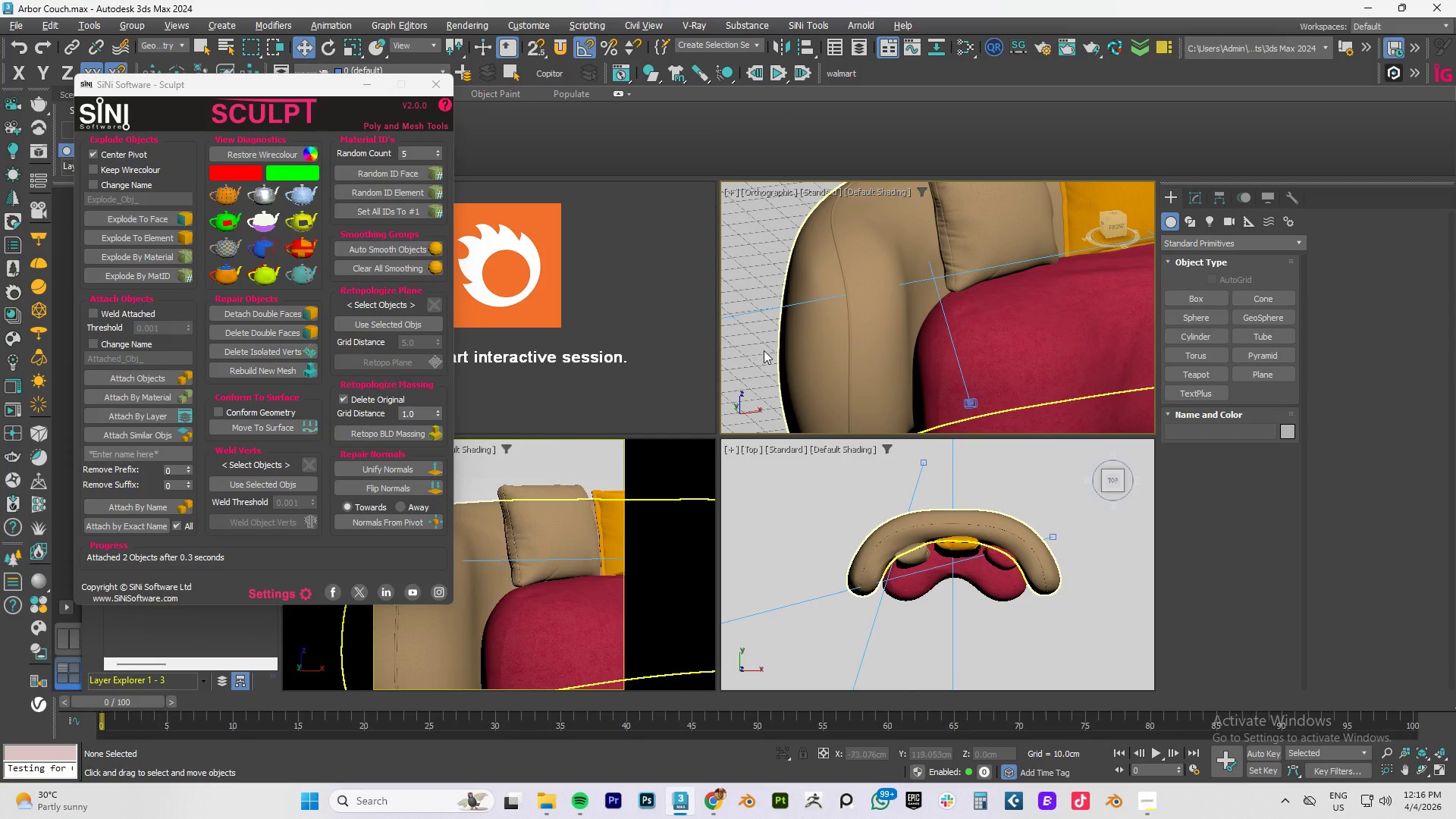 
left_click([431, 86])
 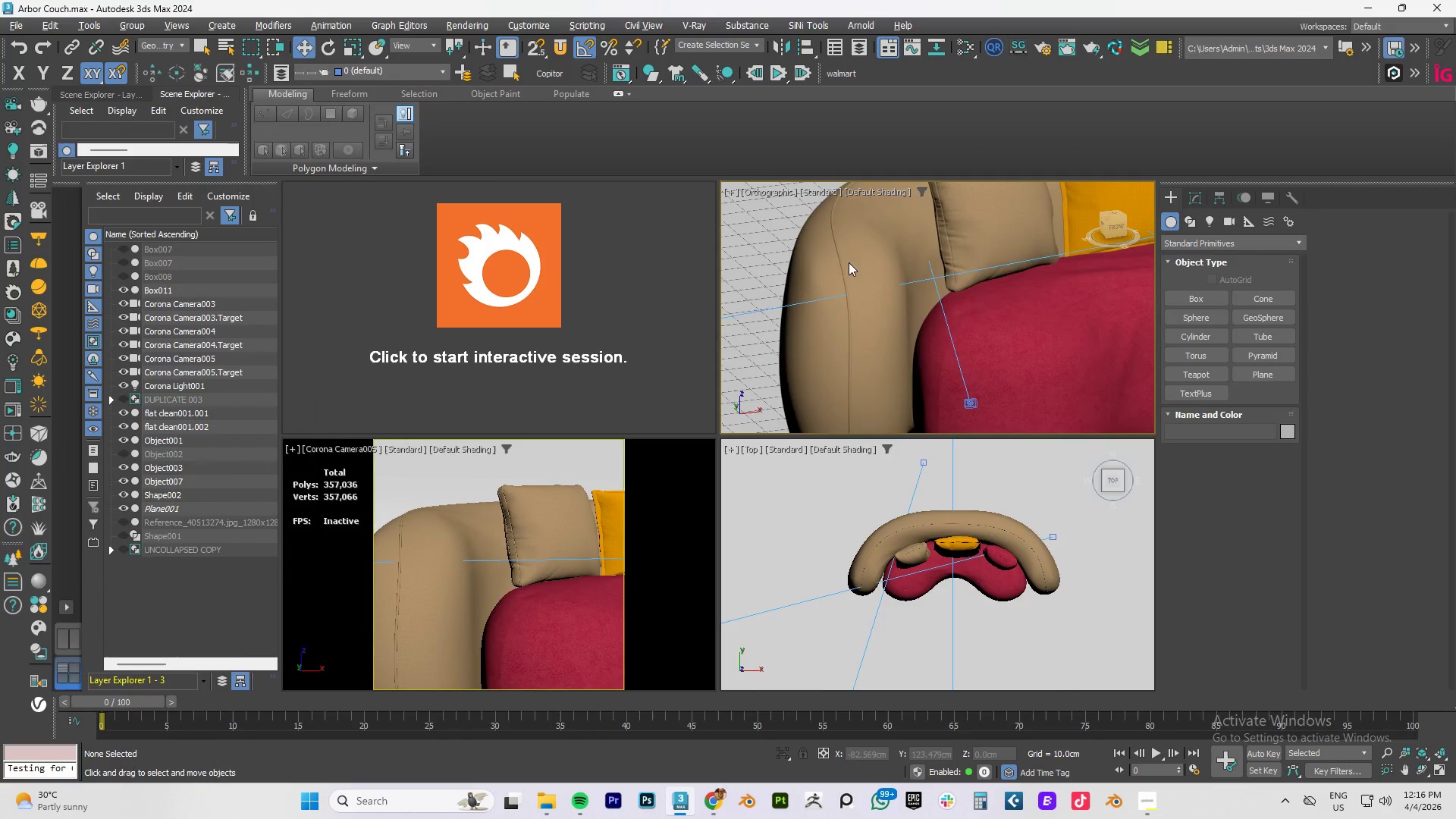 
left_click([954, 327])
 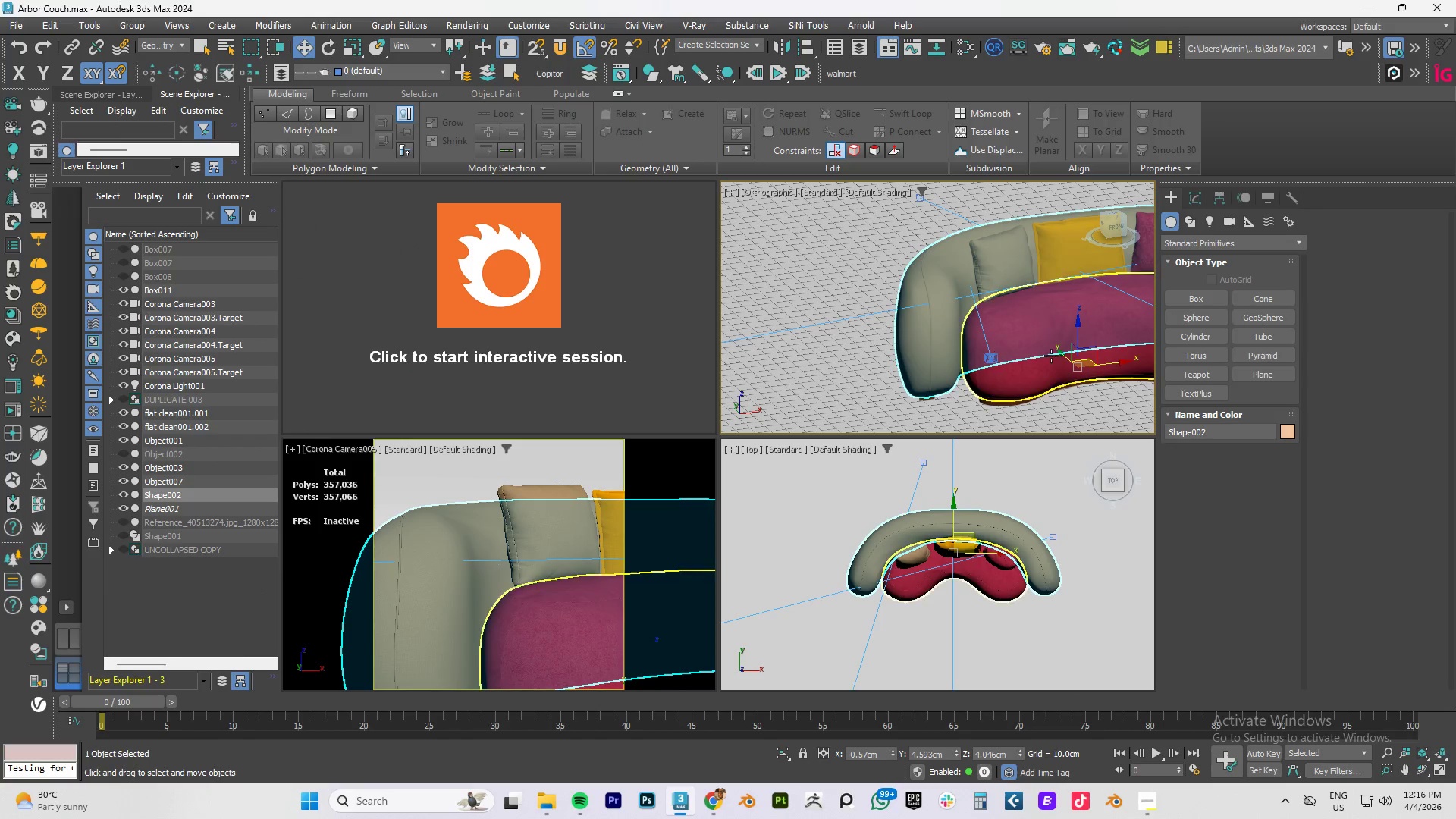 
scroll: coordinate [1012, 312], scroll_direction: down, amount: 2.0
 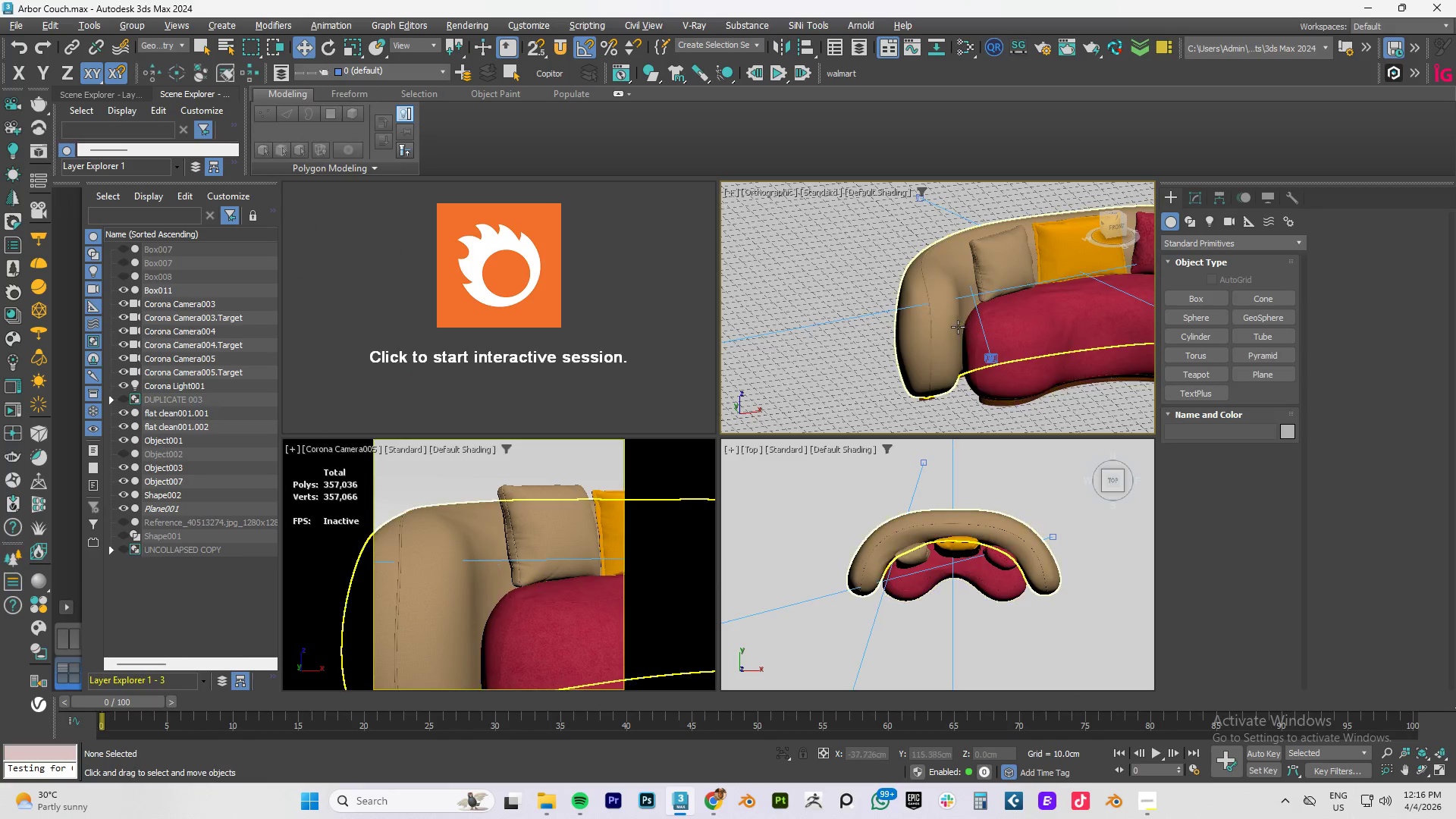 
scroll: coordinate [1015, 348], scroll_direction: none, amount: 0.0
 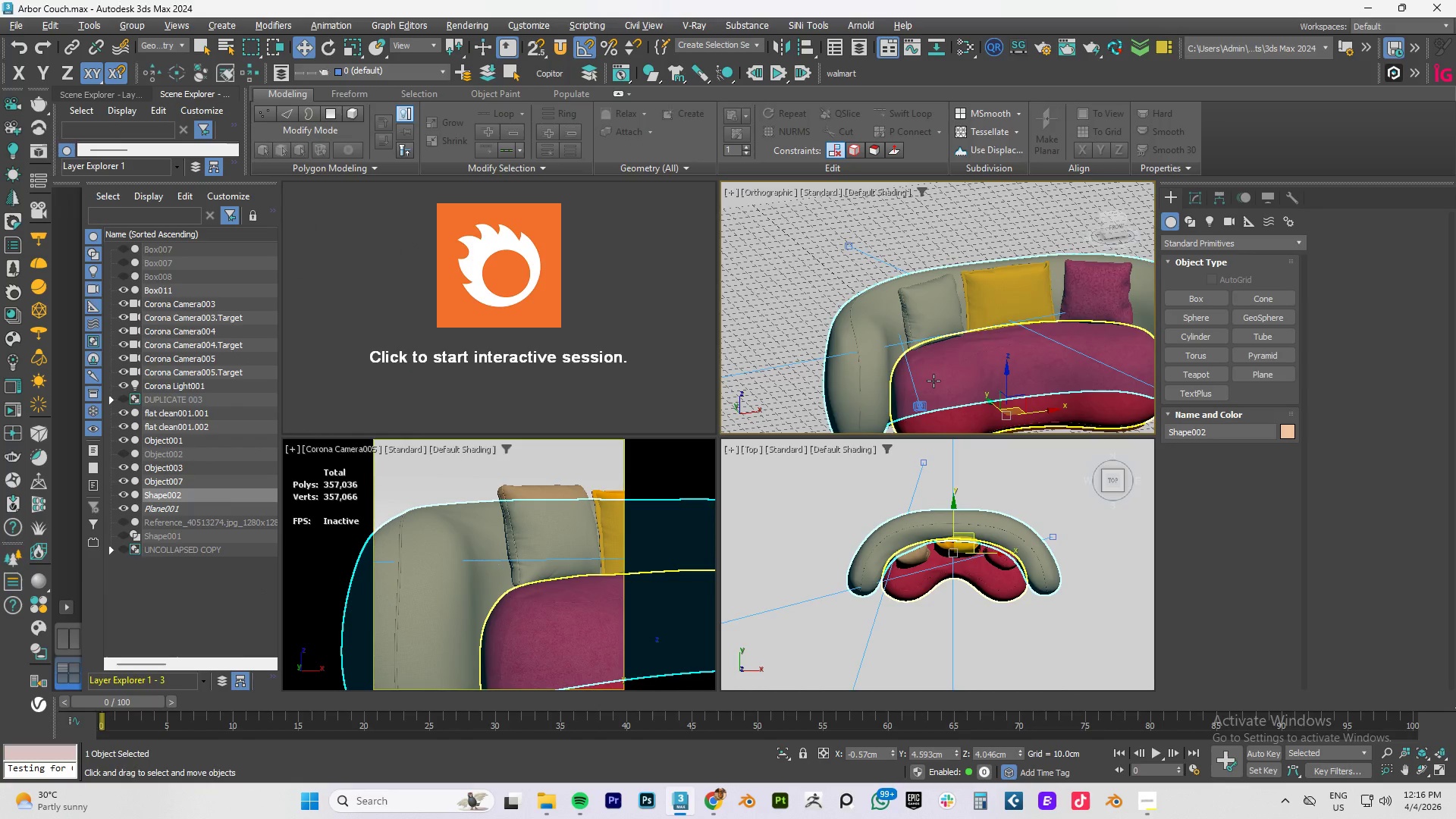 
scroll: coordinate [934, 349], scroll_direction: up, amount: 3.0
 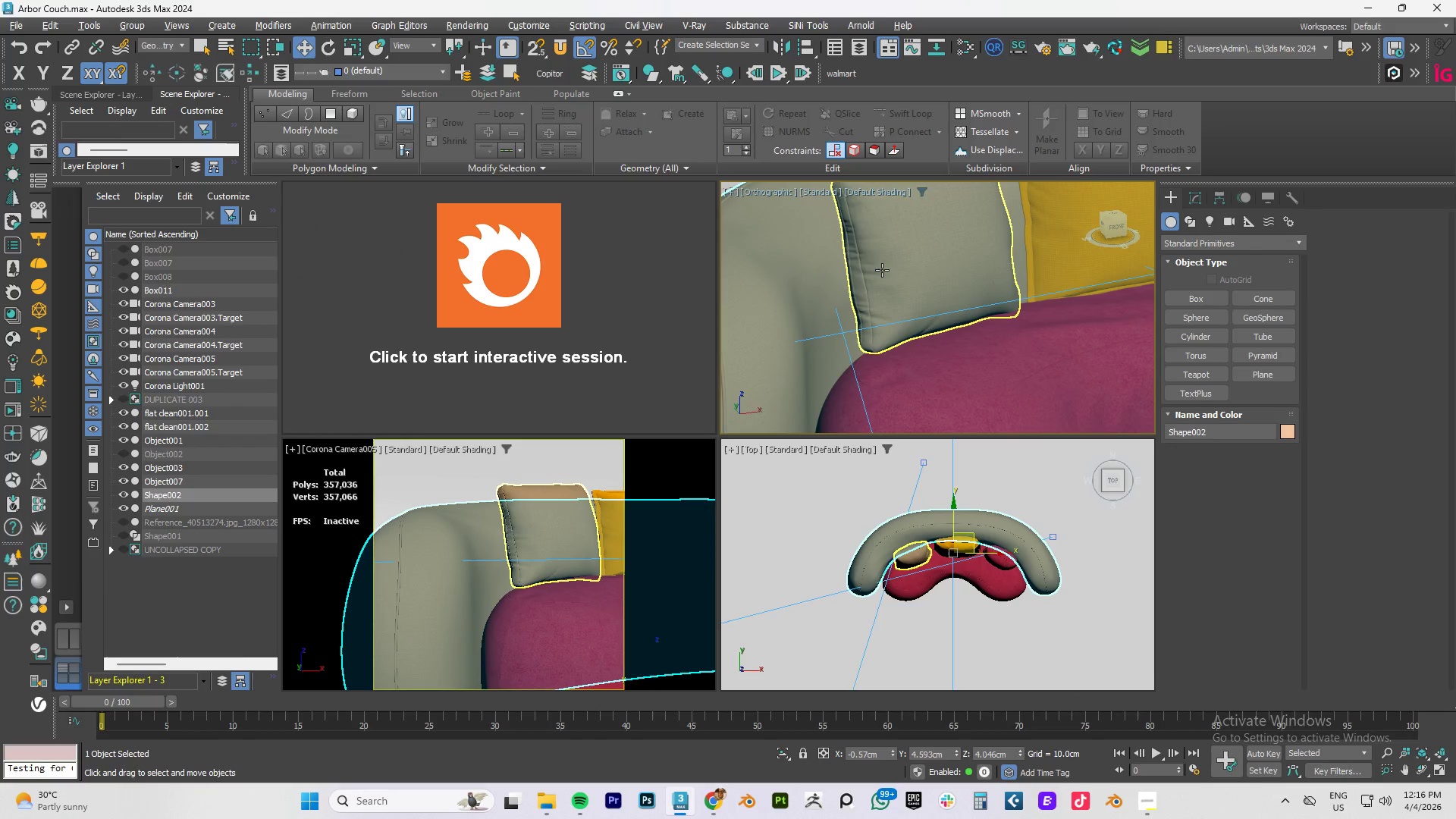 
left_click([892, 262])
 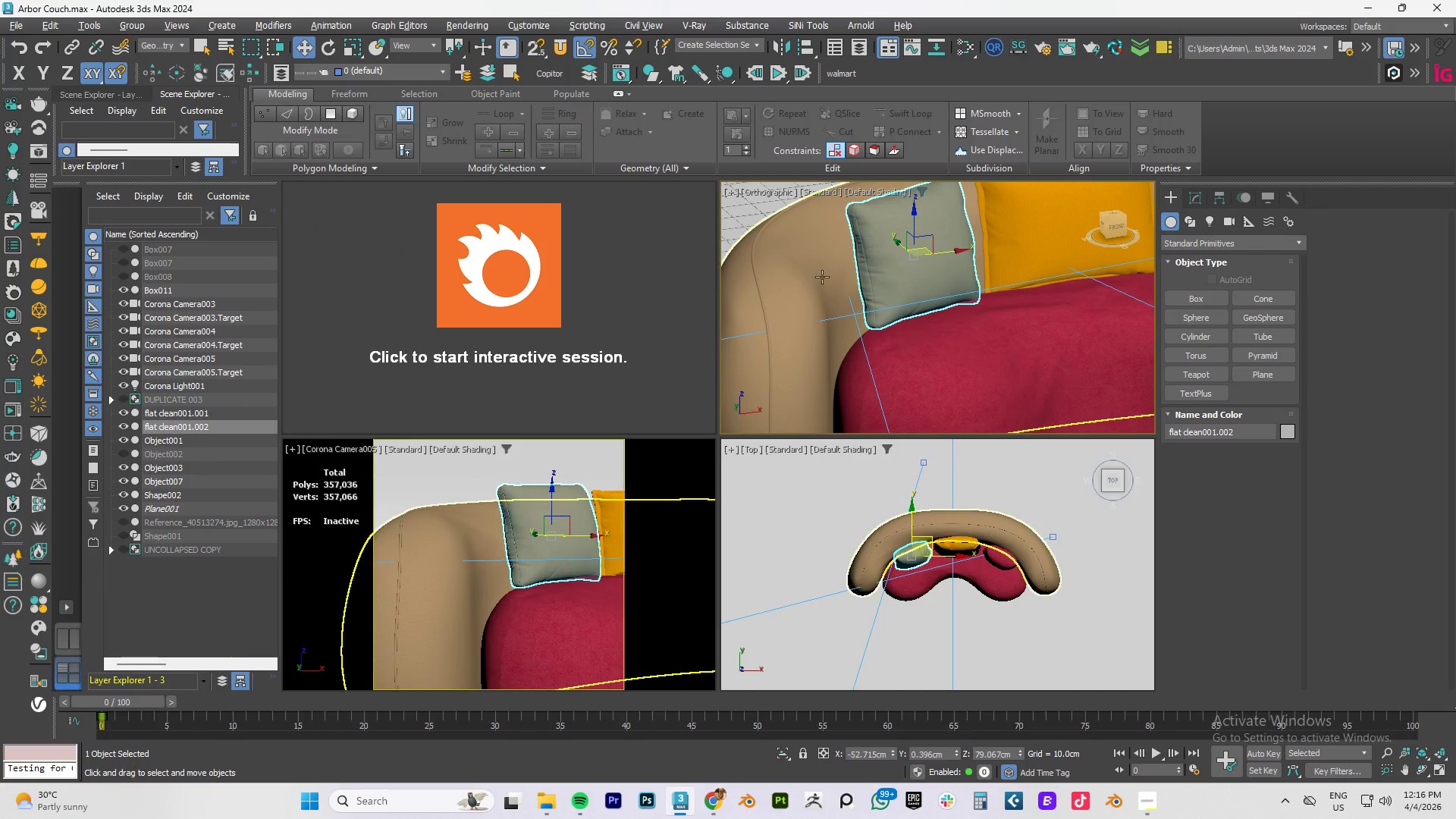 
scroll: coordinate [882, 270], scroll_direction: down, amount: 1.0
 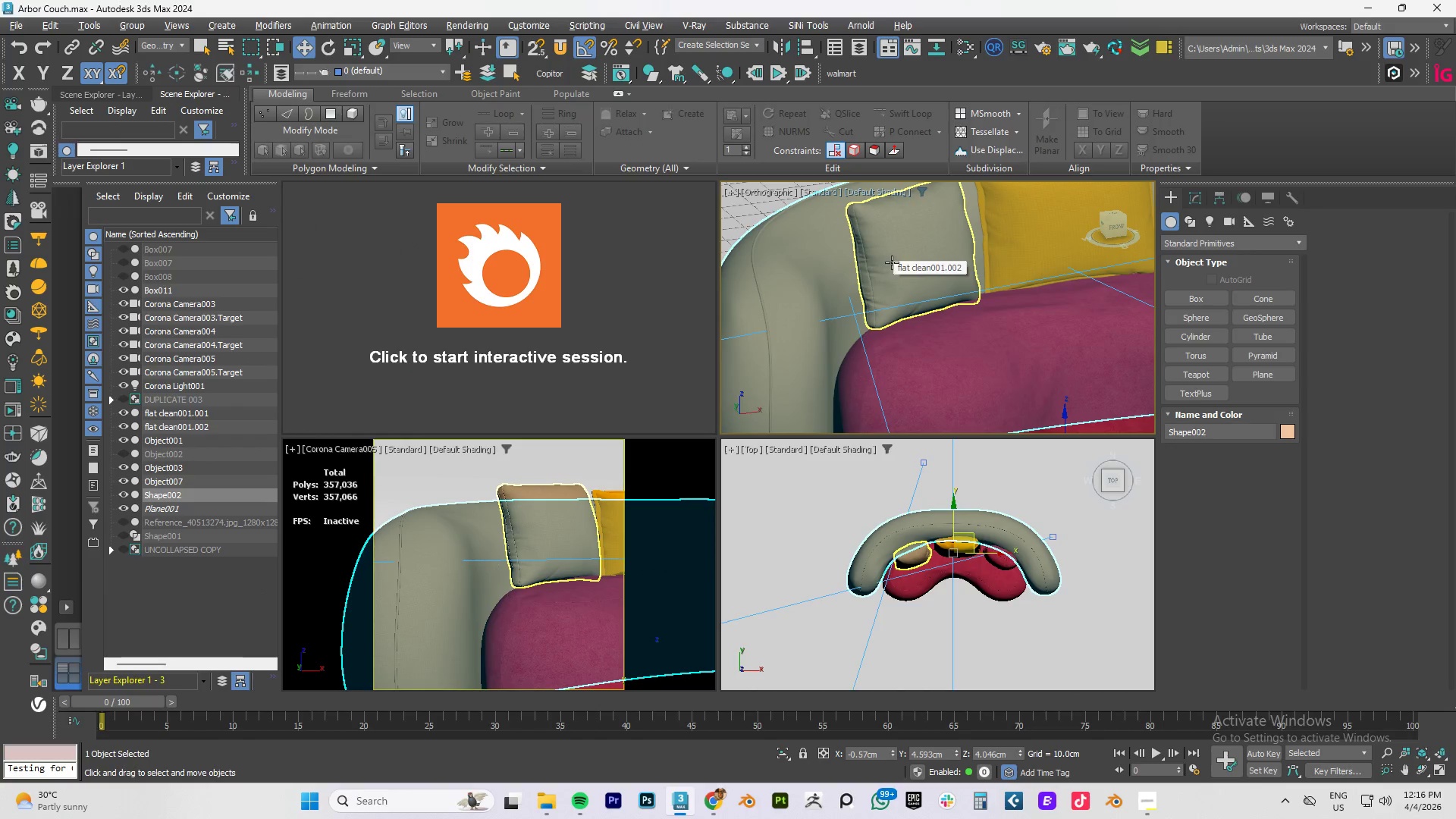 
left_click([798, 281])
 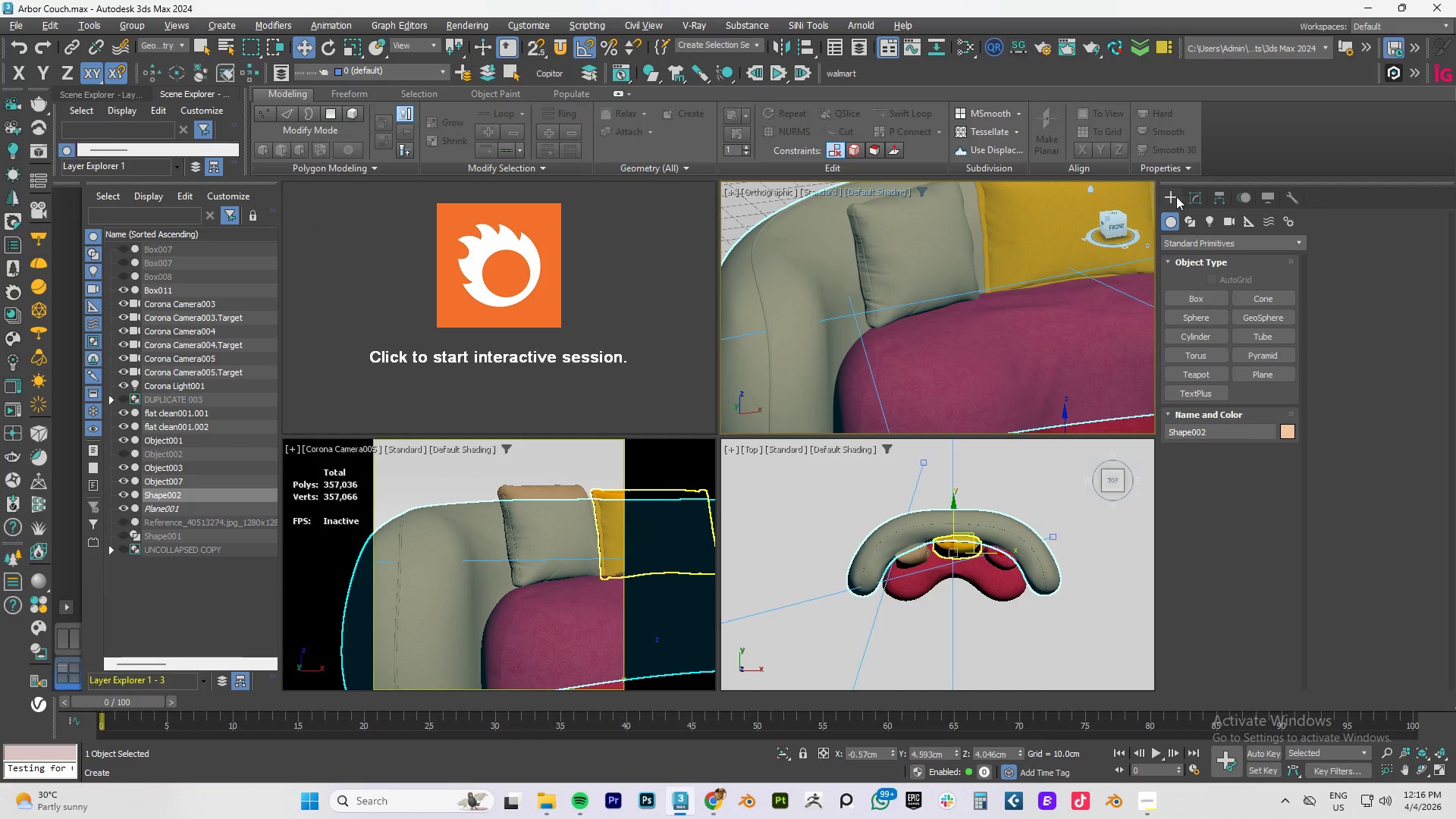 
left_click([1191, 193])
 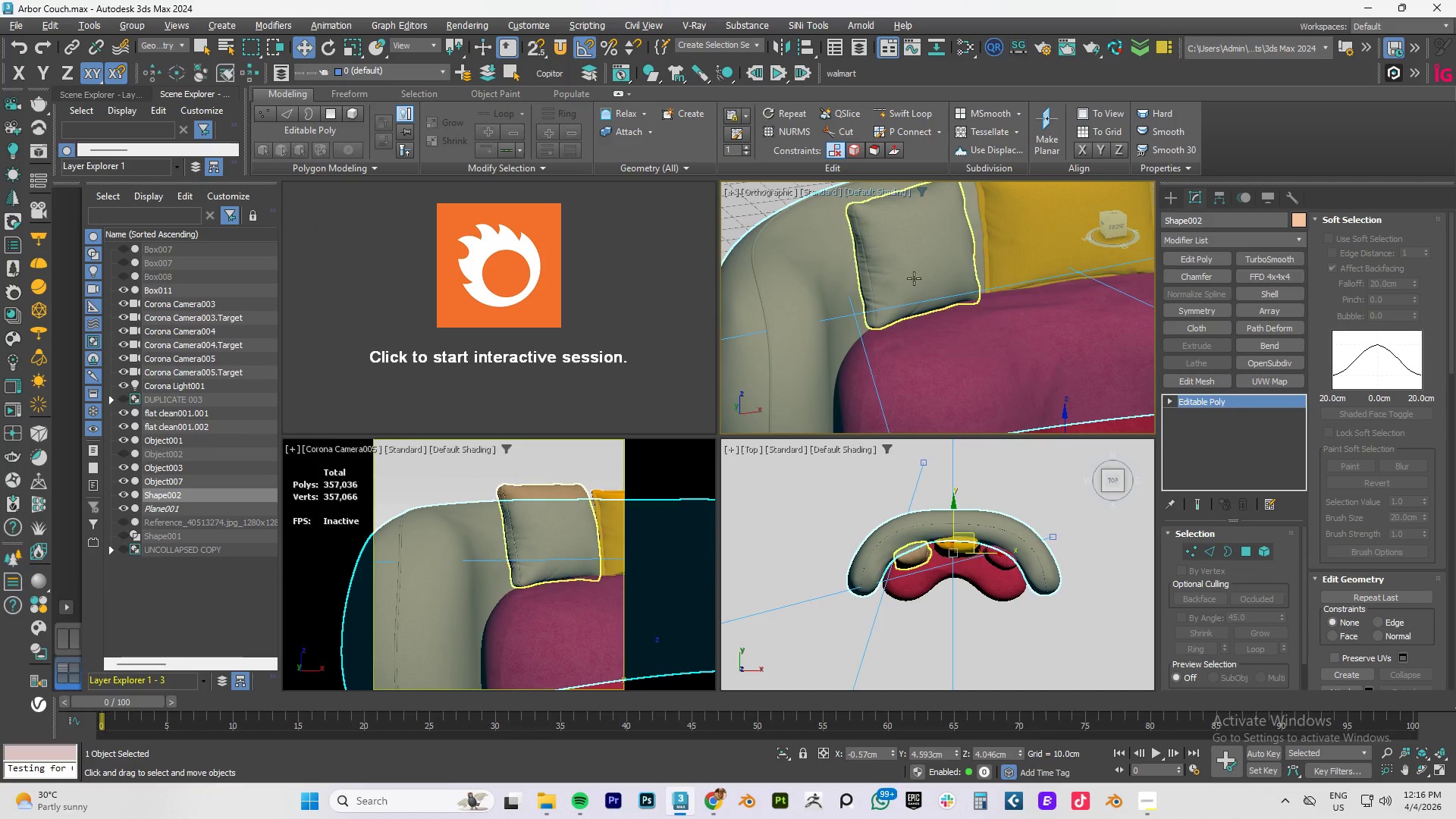 
left_click([783, 291])
 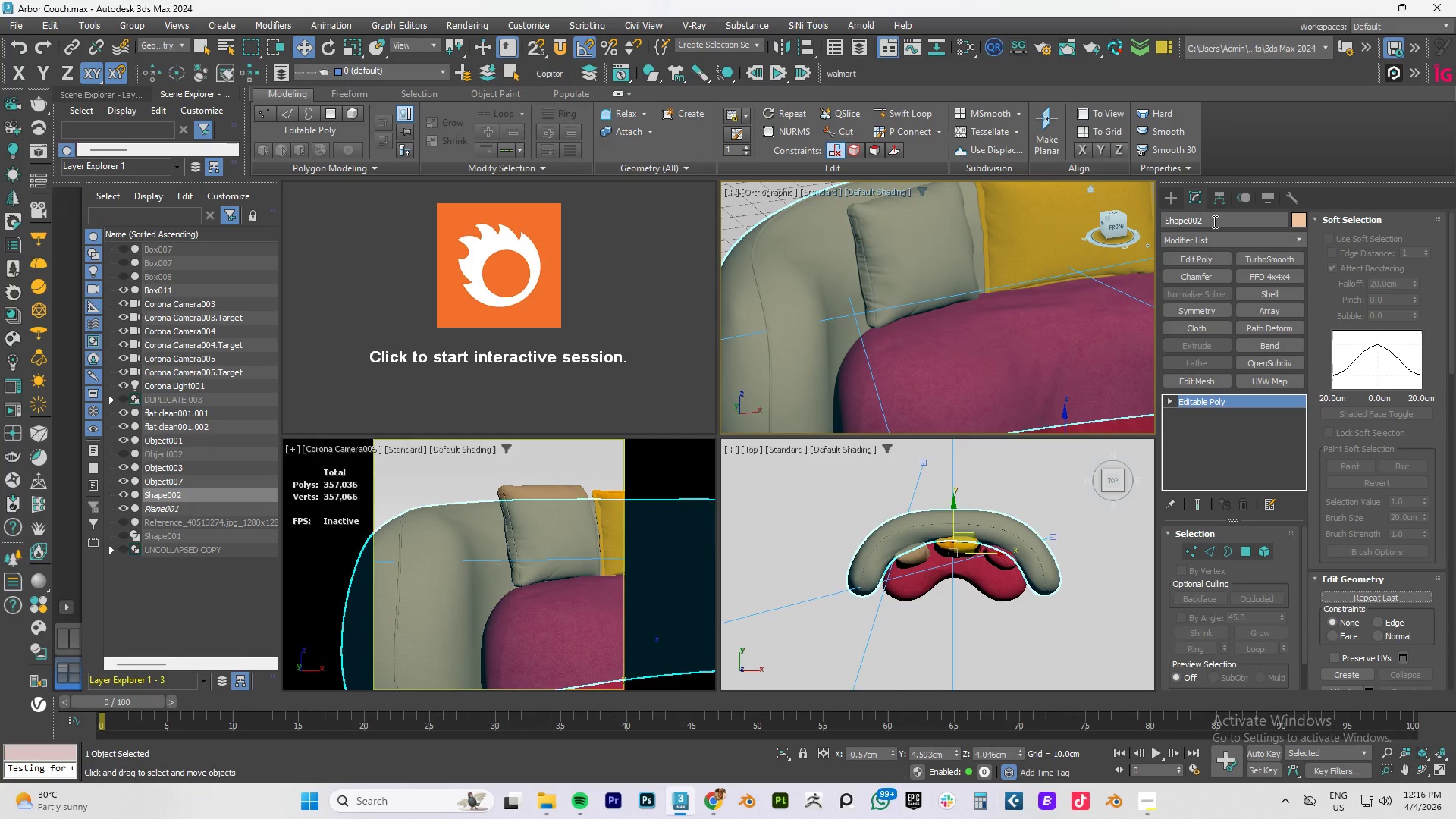 
left_click_drag(start_coordinate=[1224, 219], to_coordinate=[1050, 218])
 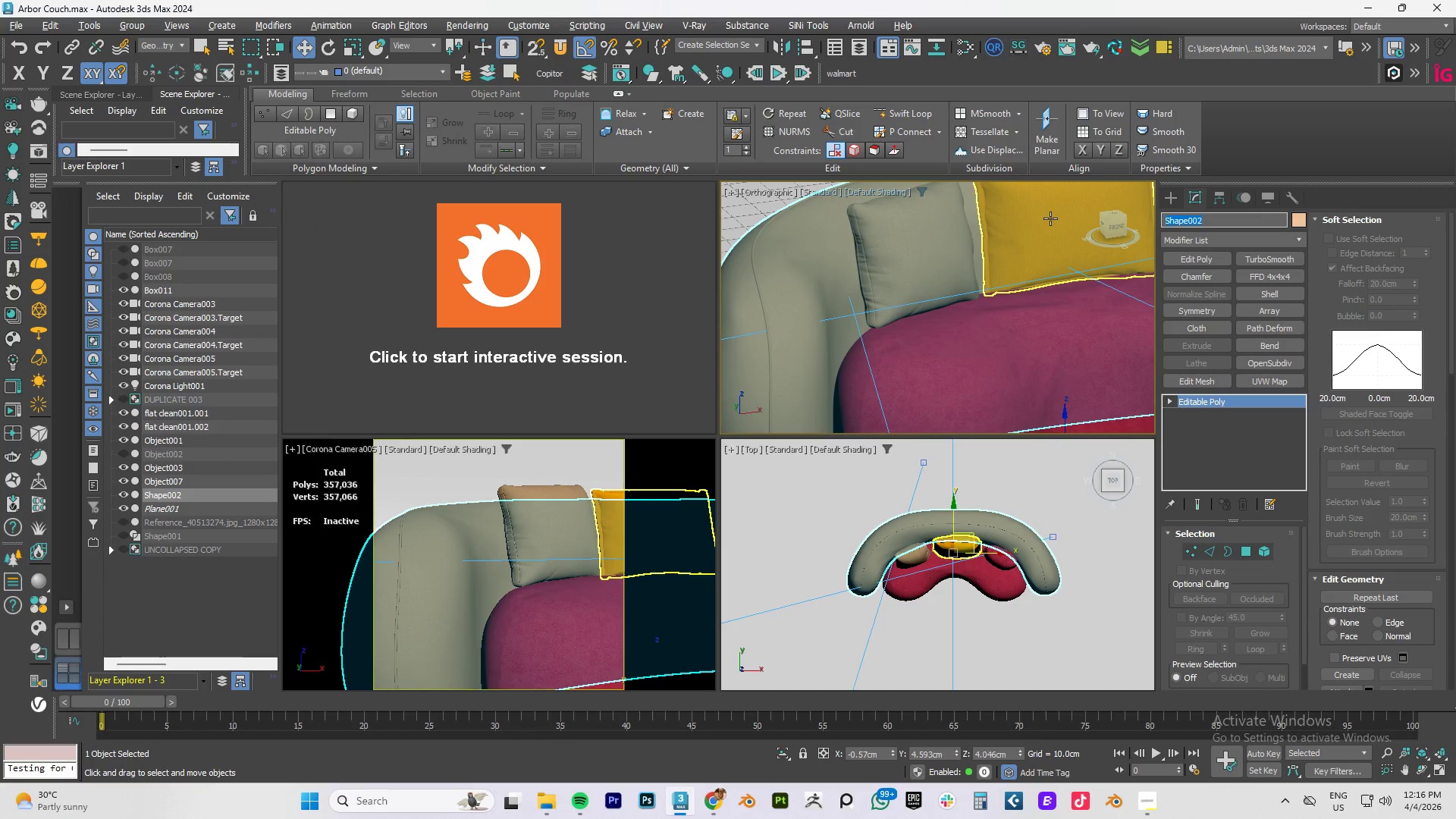 
type(Arbor_Couch_Backrest)
 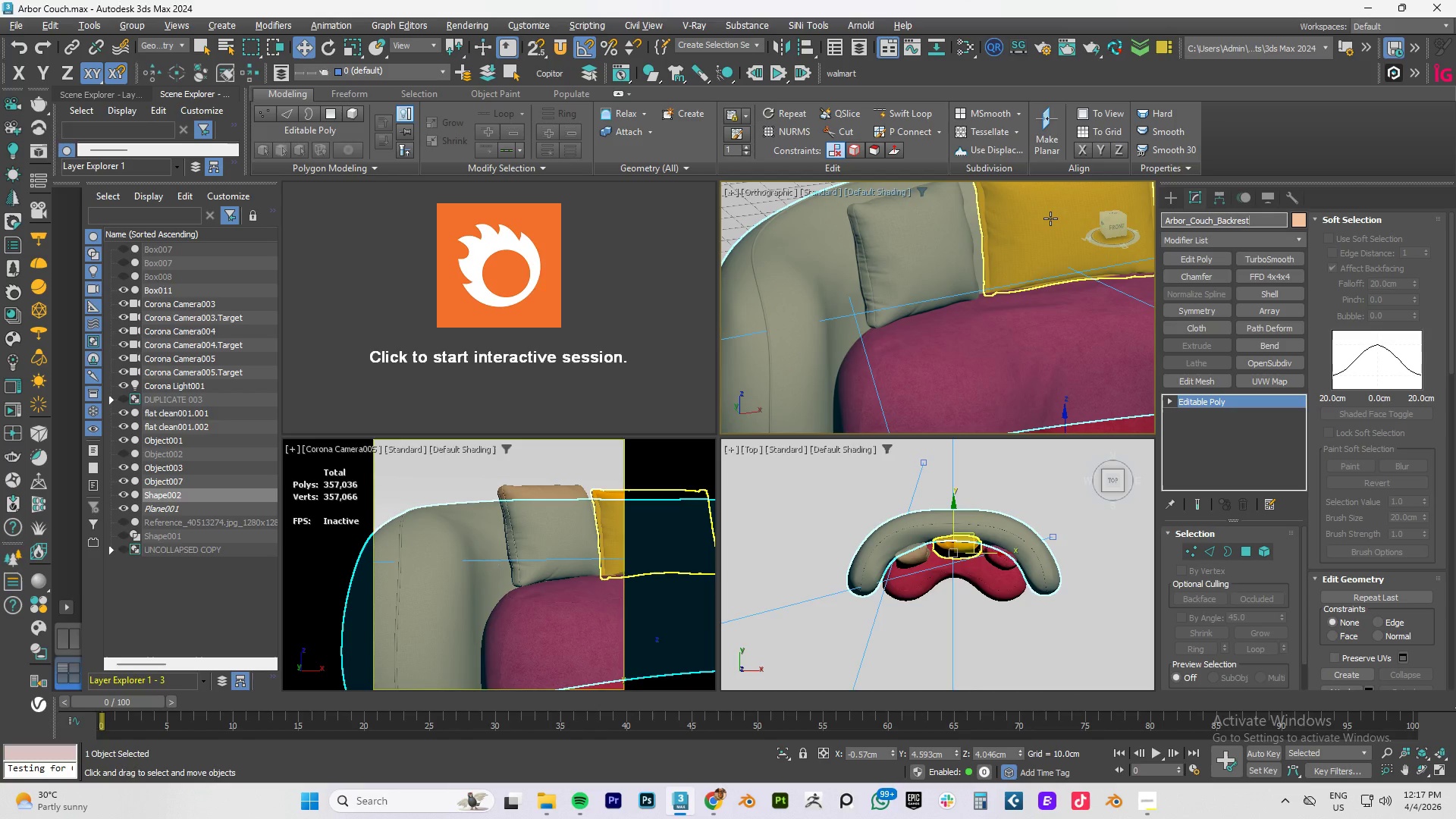 
key(Enter)
 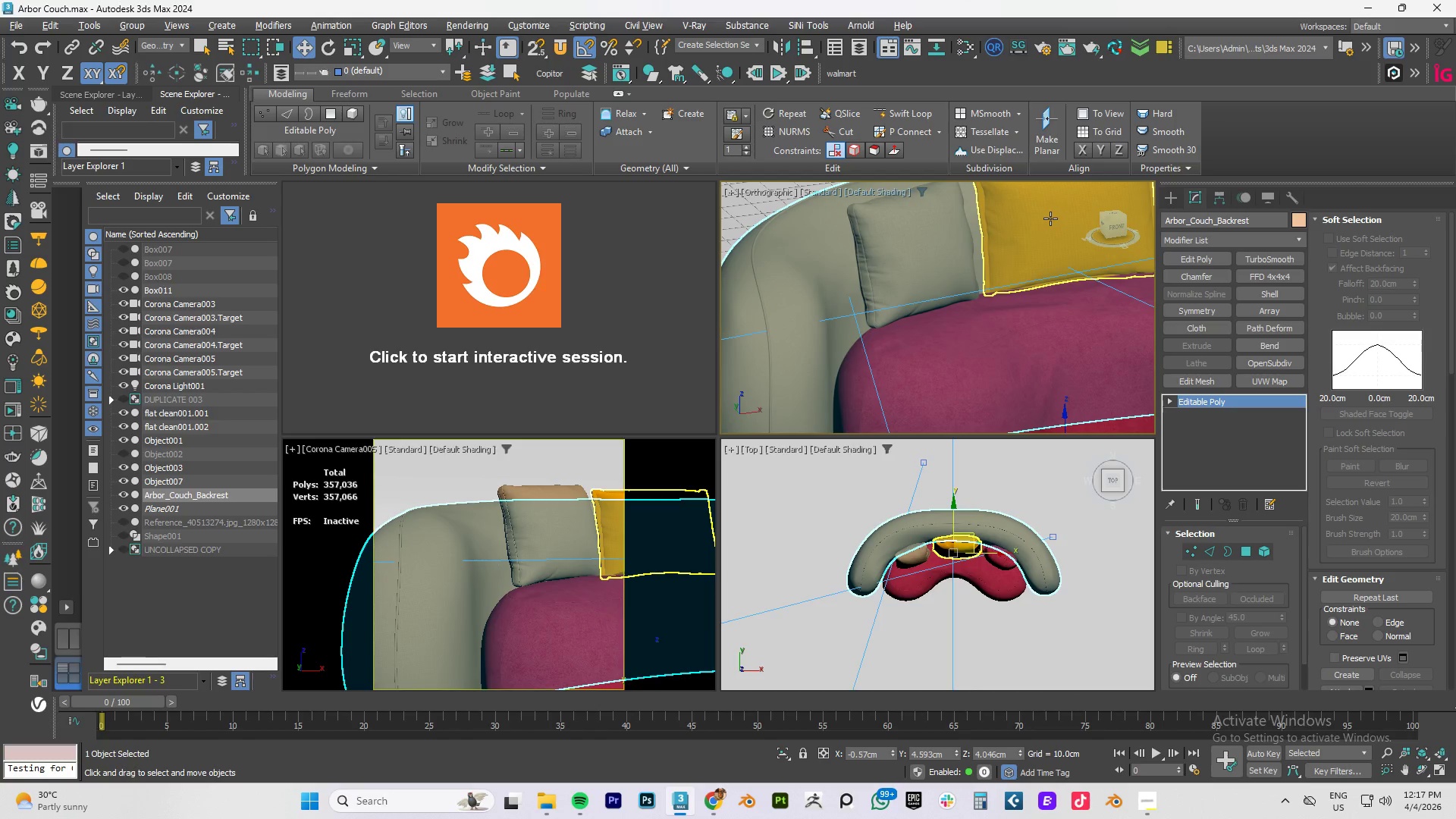 
hold_key(key=ControlLeft, duration=0.47)
 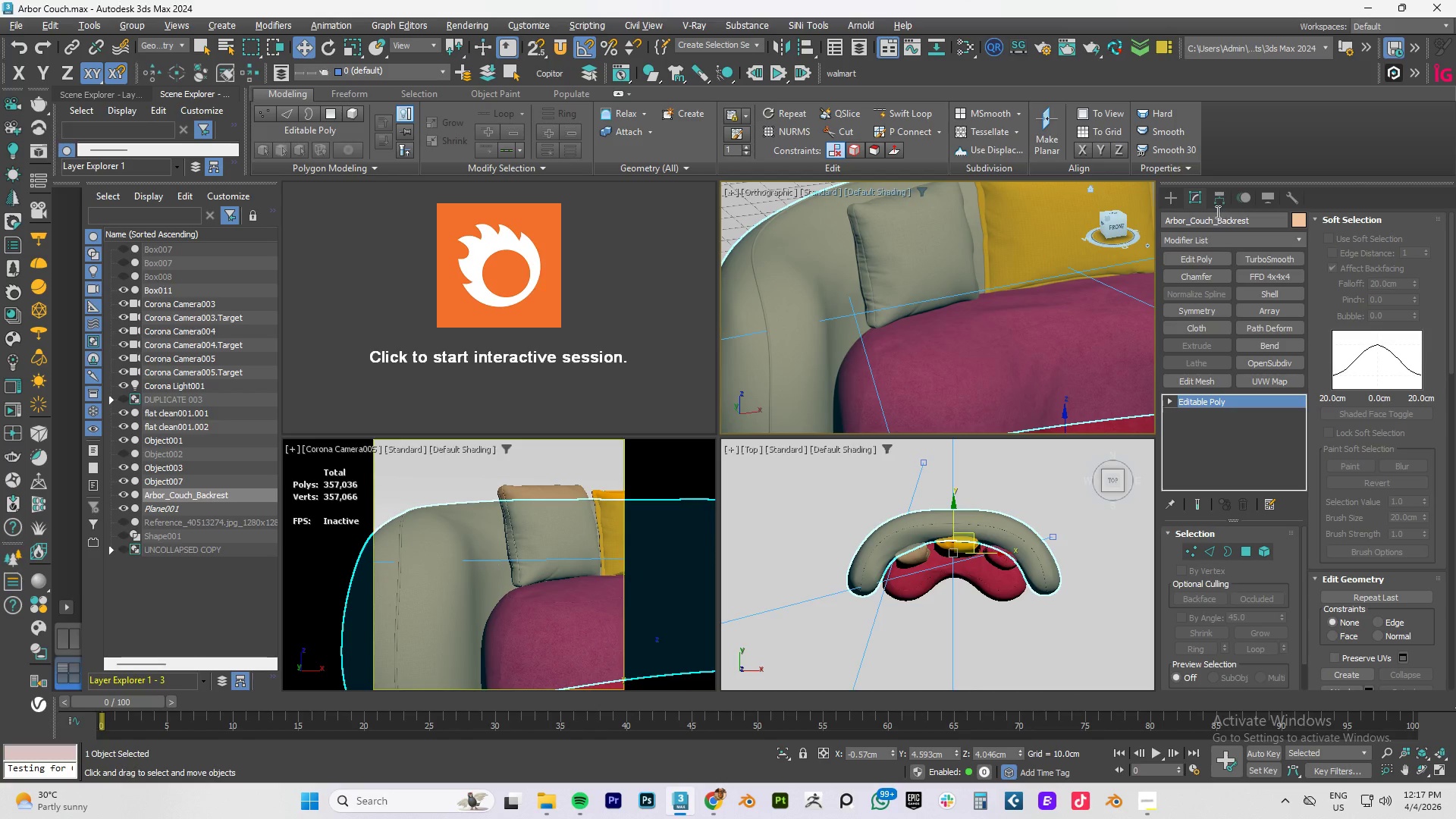 
double_click([1215, 215])
 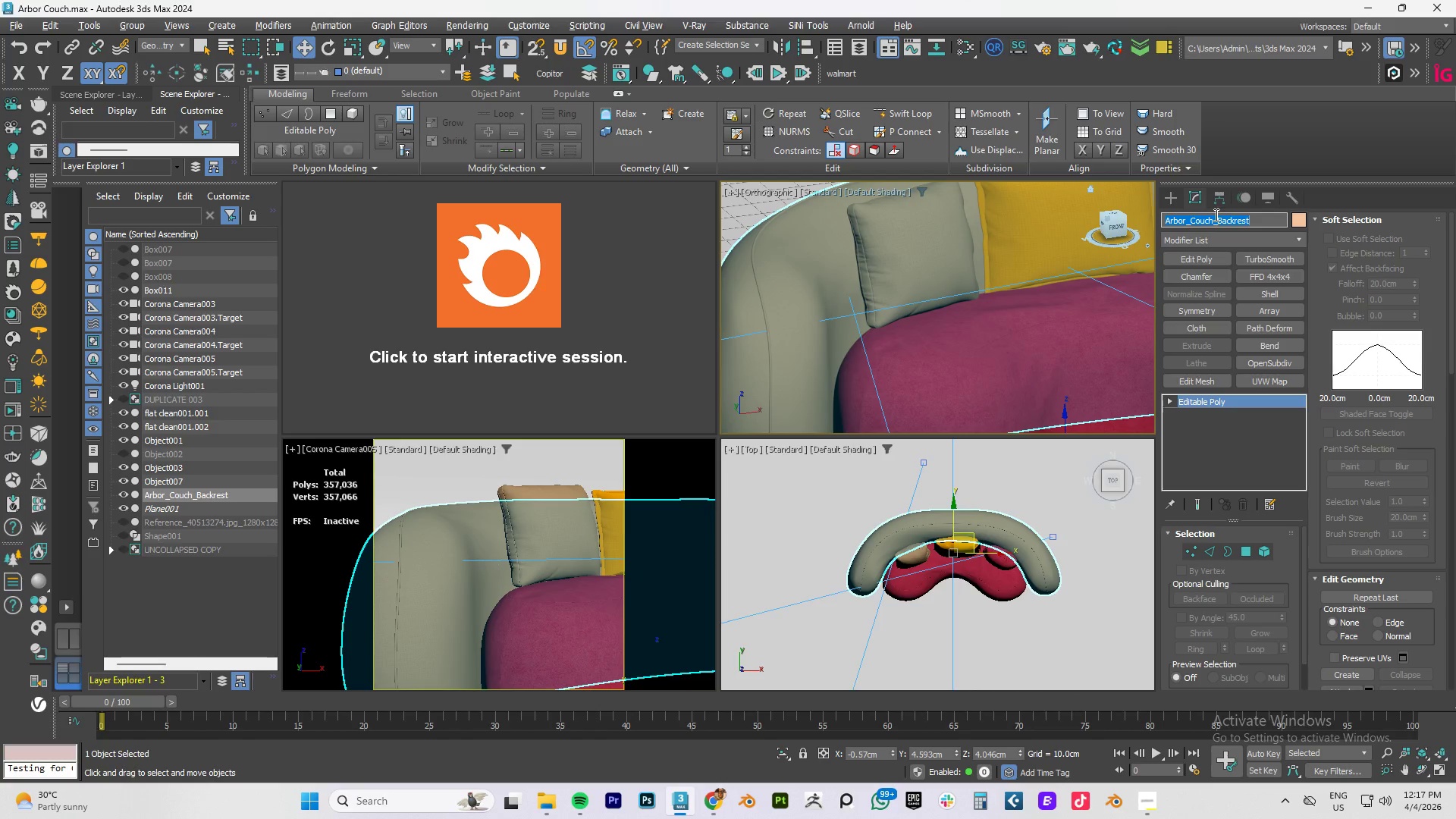 
triple_click([1215, 215])
 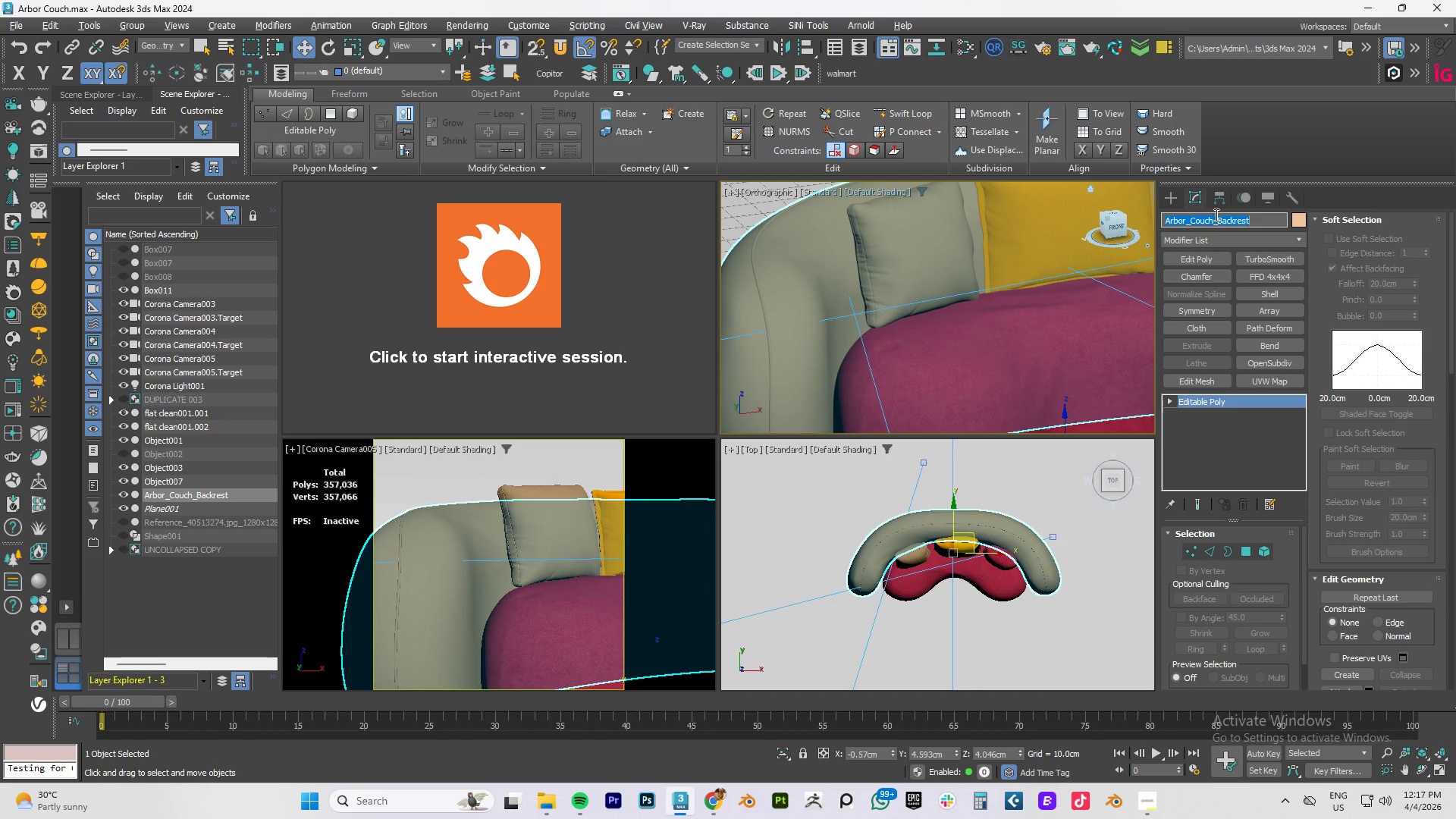 
key(Control+C)
 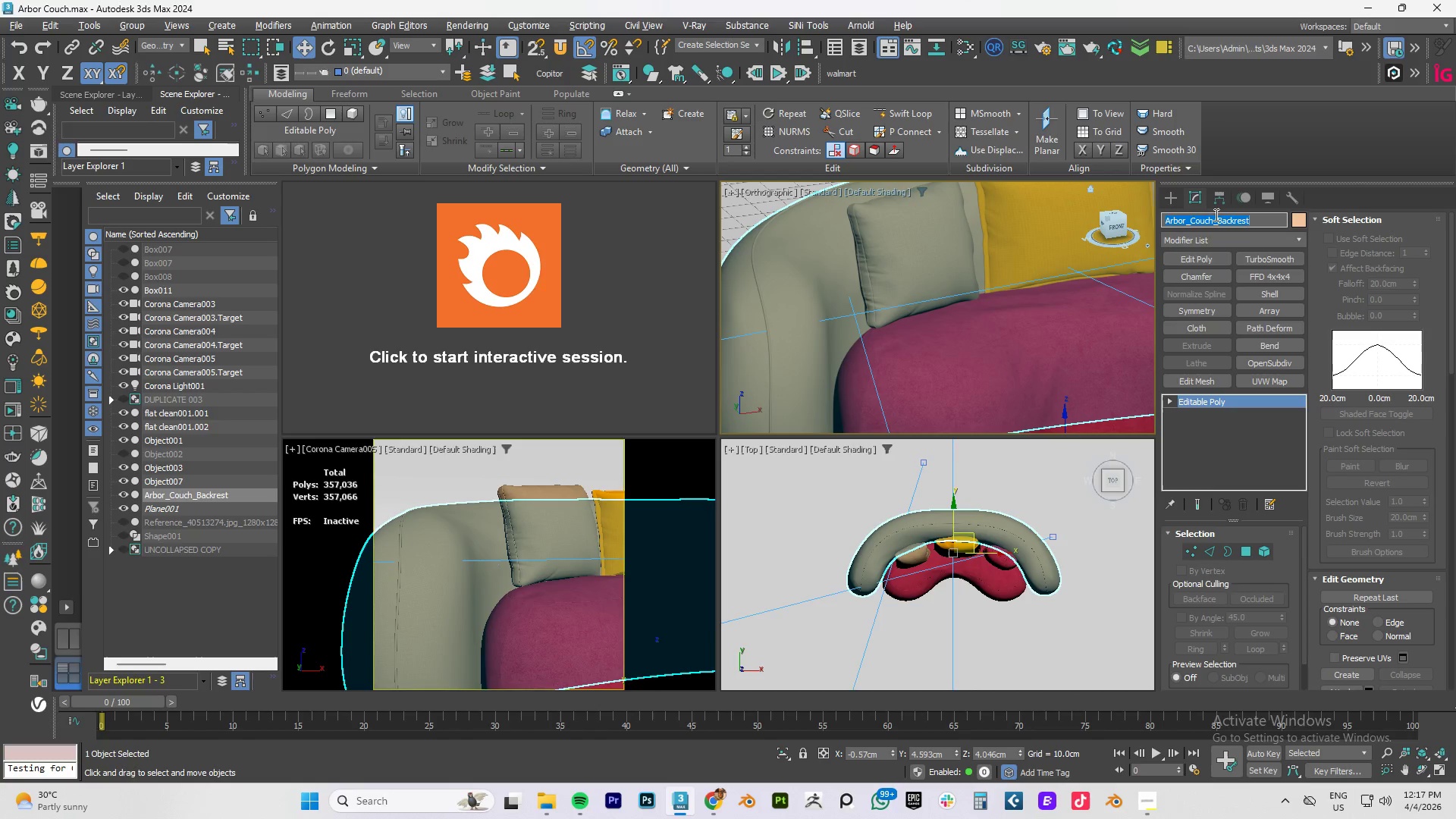 
key(Control+C)
 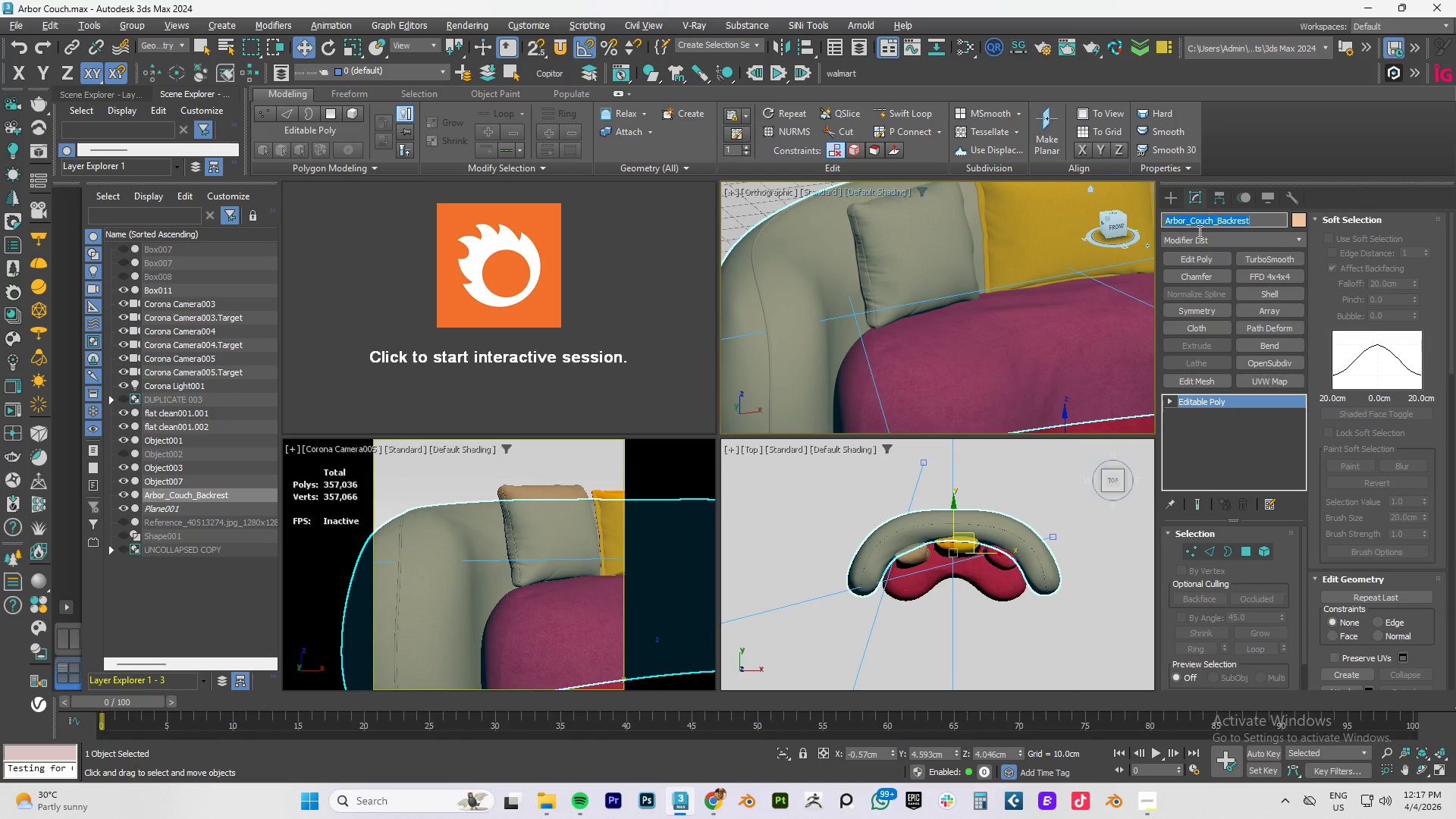 
key(Control+C)
 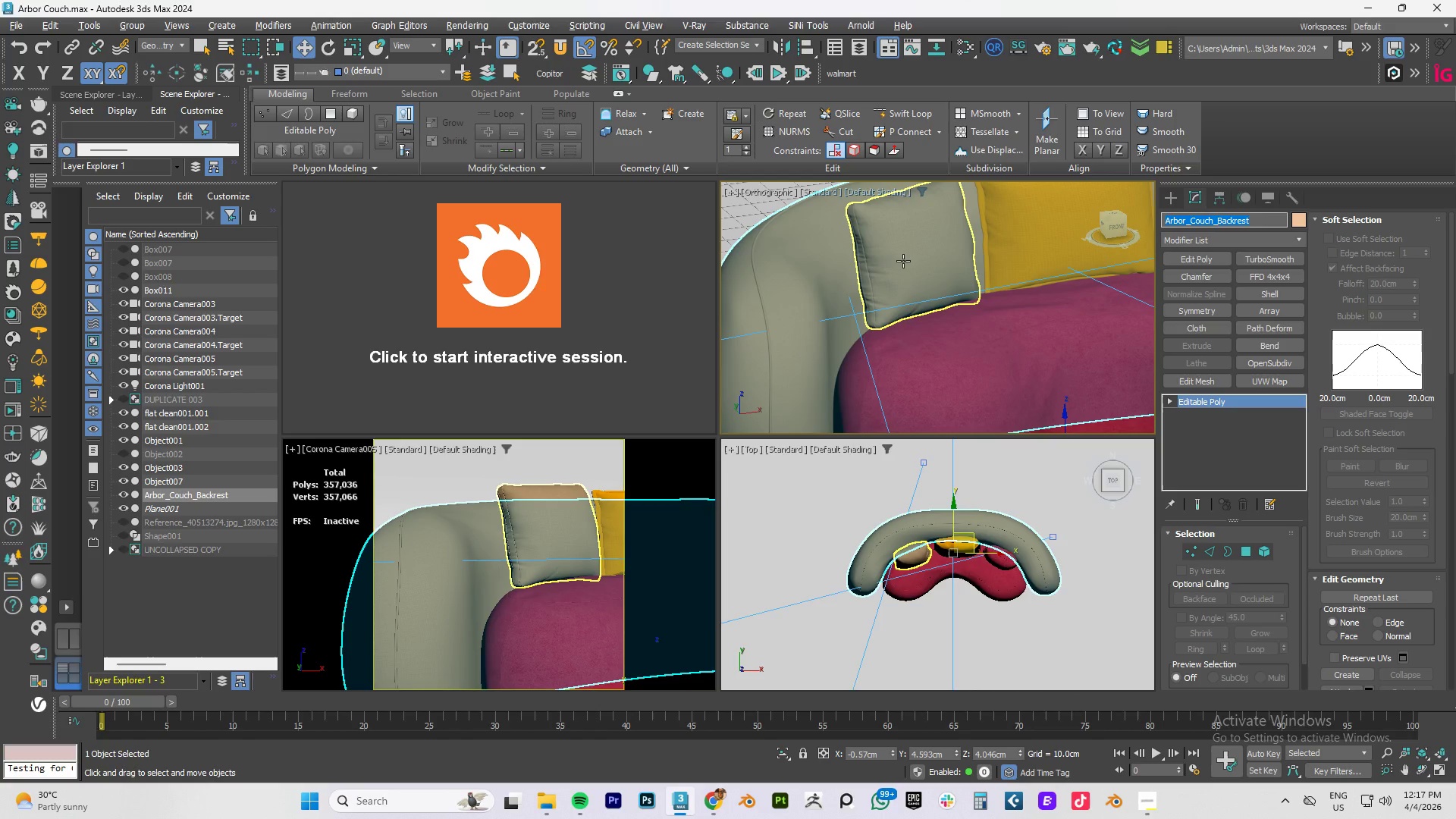 
left_click([903, 261])
 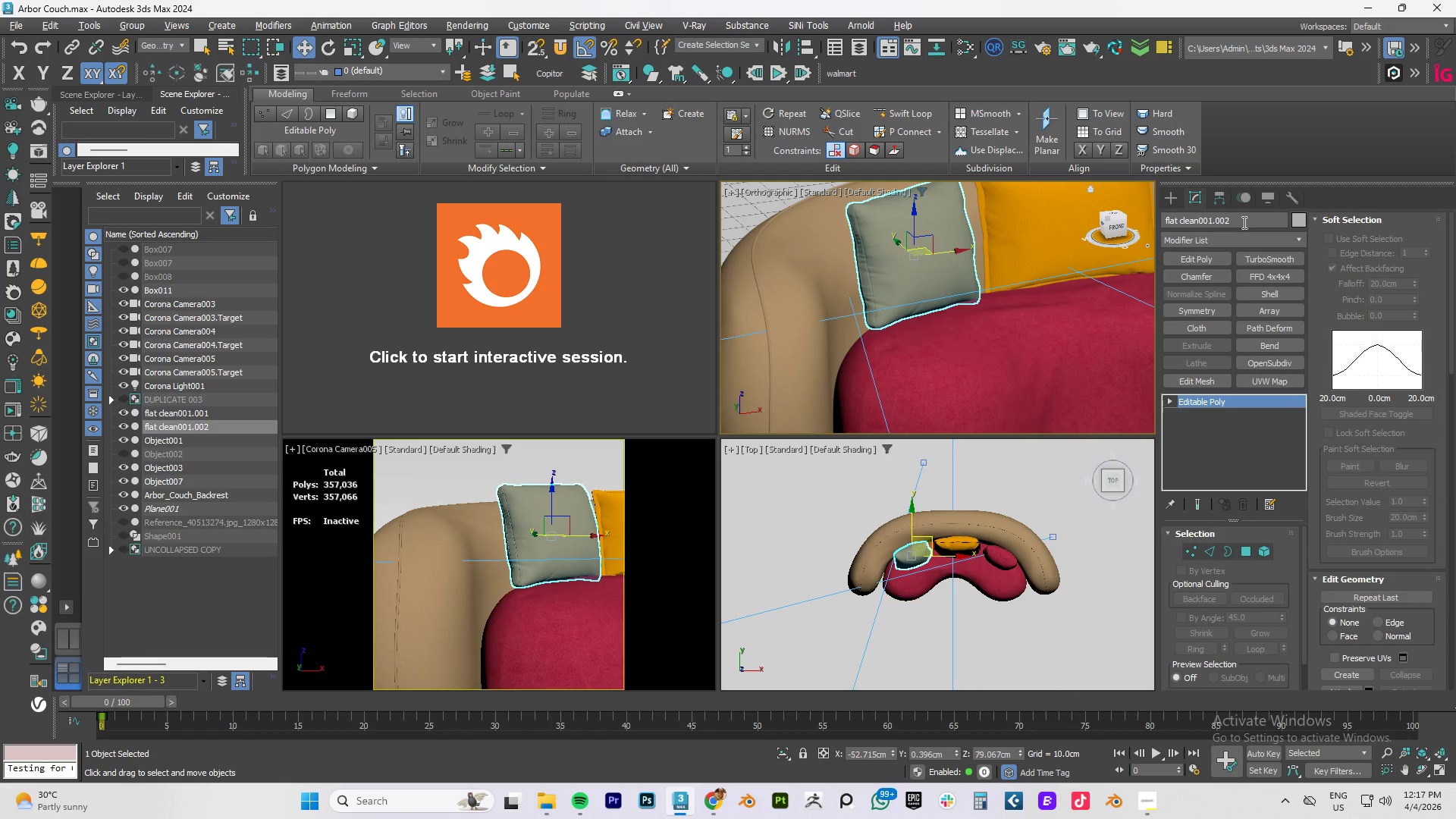 
left_click_drag(start_coordinate=[1250, 218], to_coordinate=[1104, 218])
 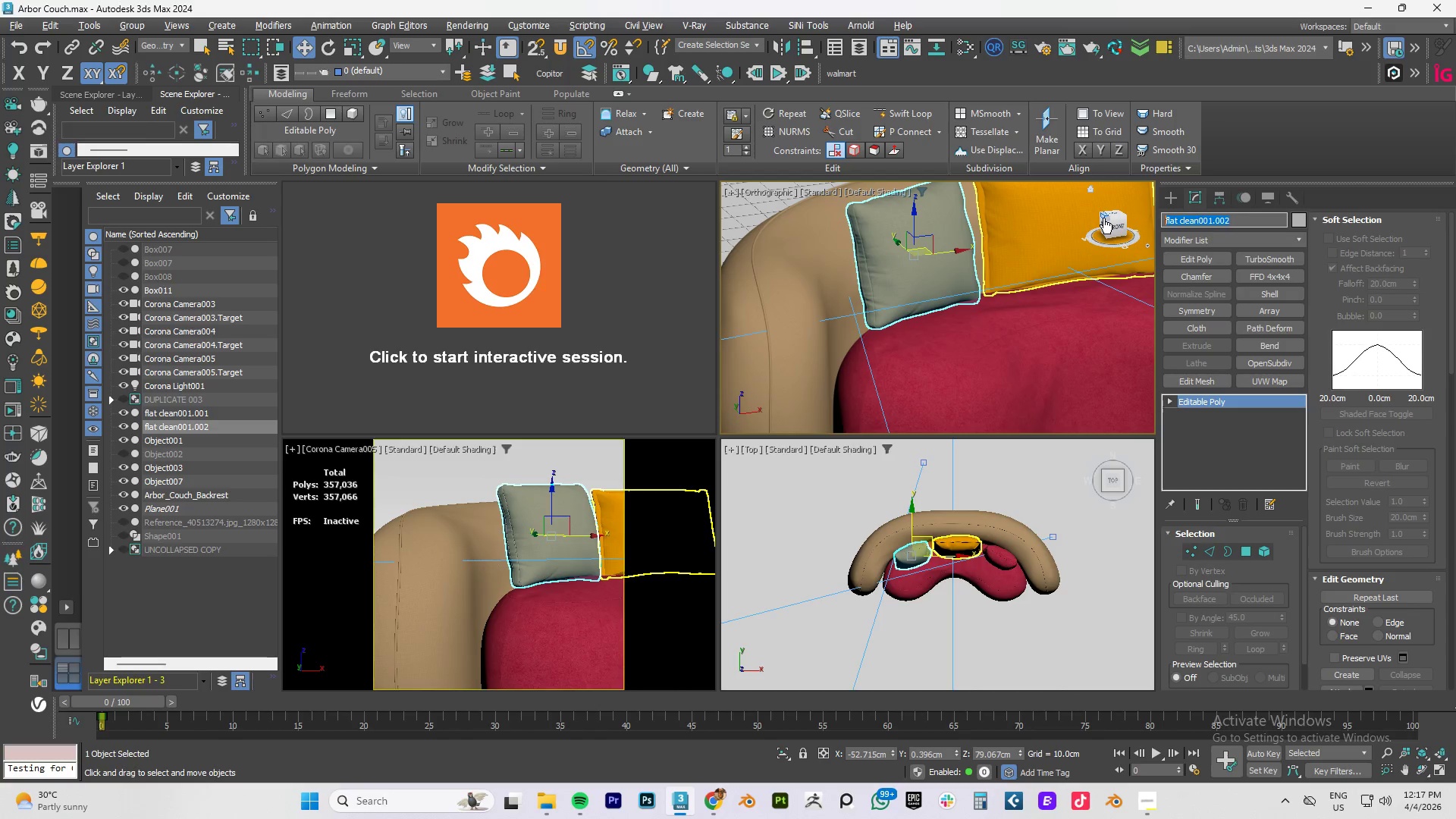 
key(Control+V)
 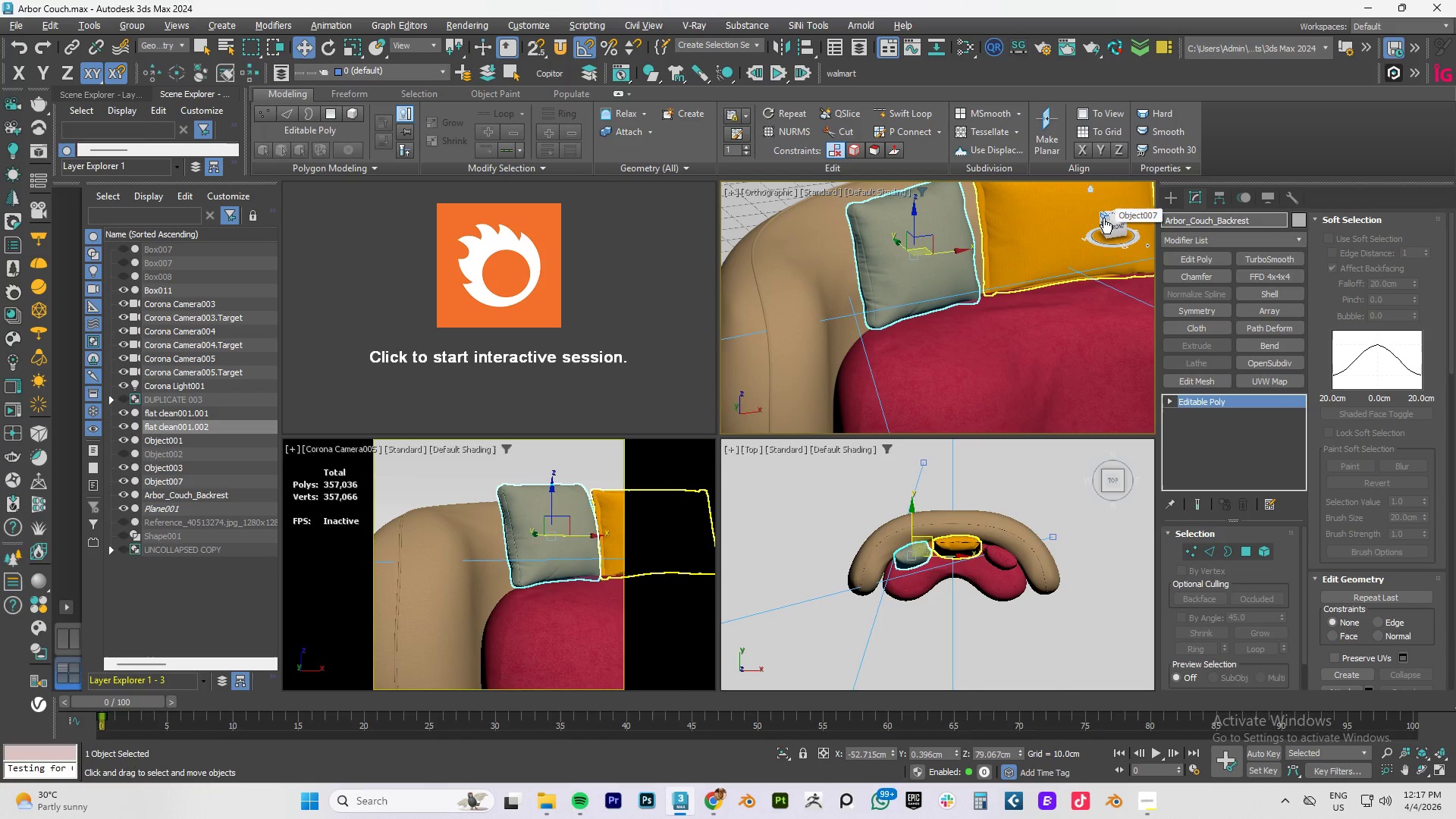 
key(Backspace)
key(Backspace)
key(Backspace)
key(Backspace)
key(Backspace)
key(Backspace)
key(Backspace)
key(Backspace)
type(Pillow )
key(Backspace)
type(1)
 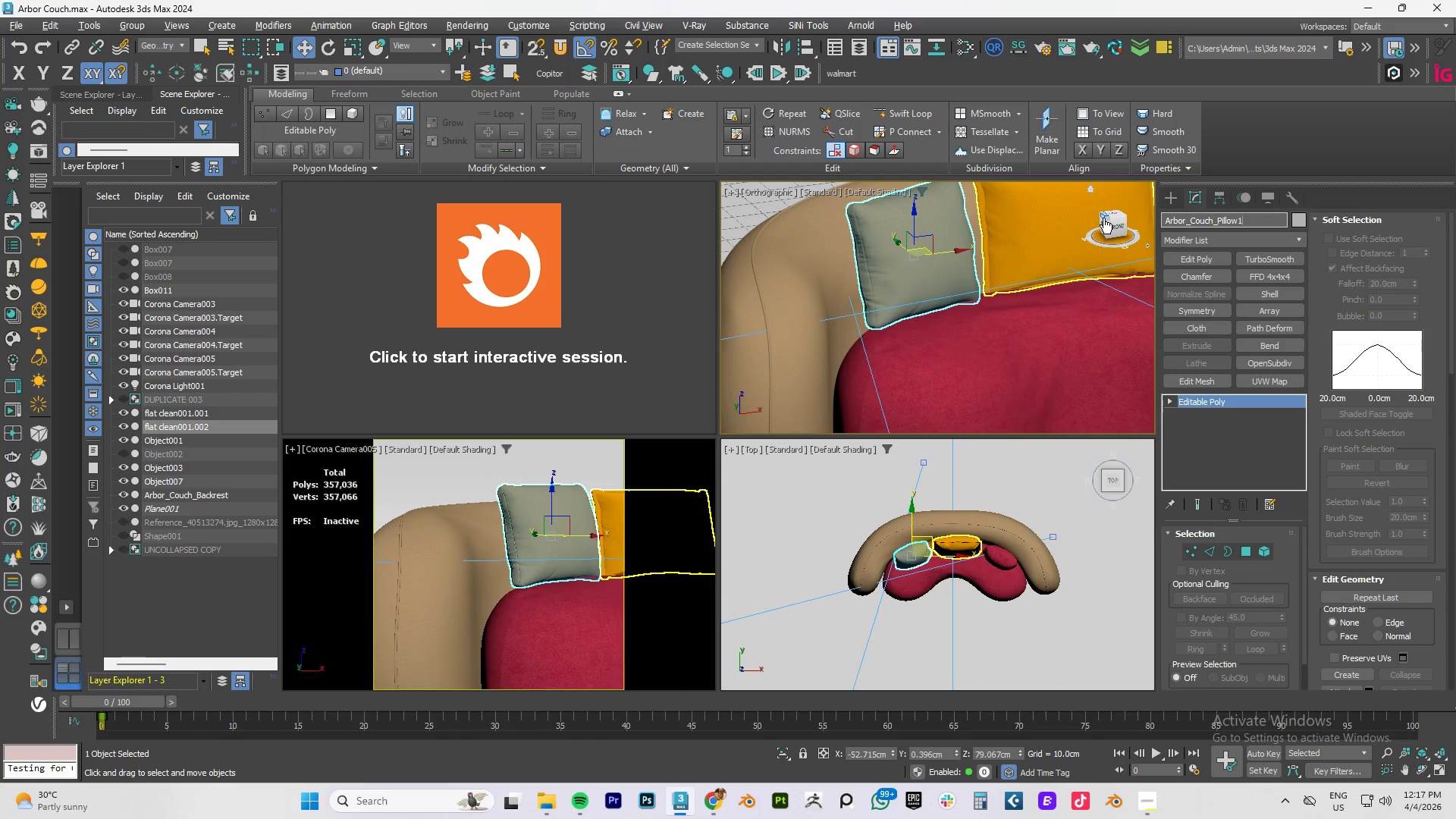 
key(Enter)
 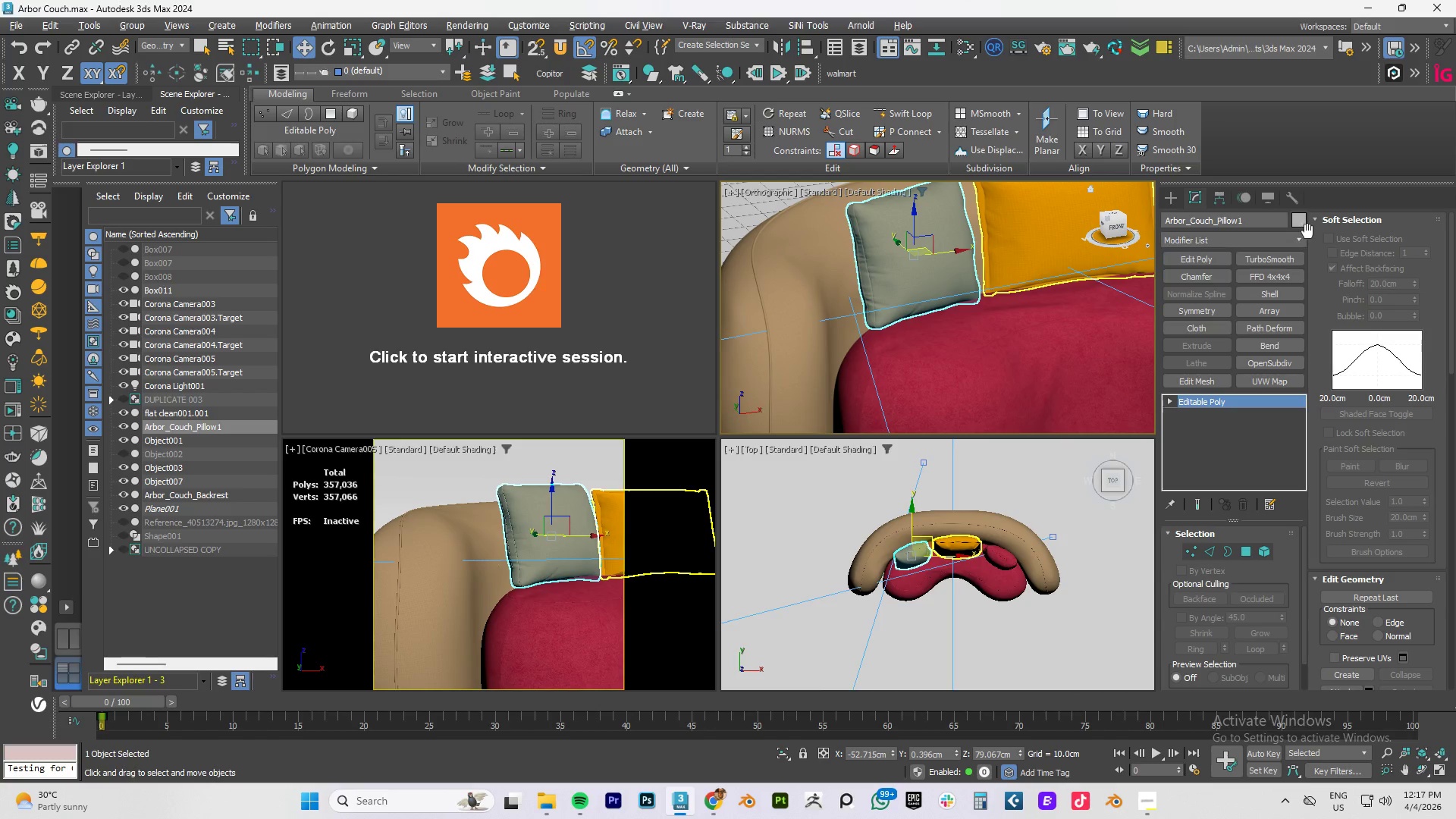 
left_click_drag(start_coordinate=[1255, 219], to_coordinate=[996, 219])
 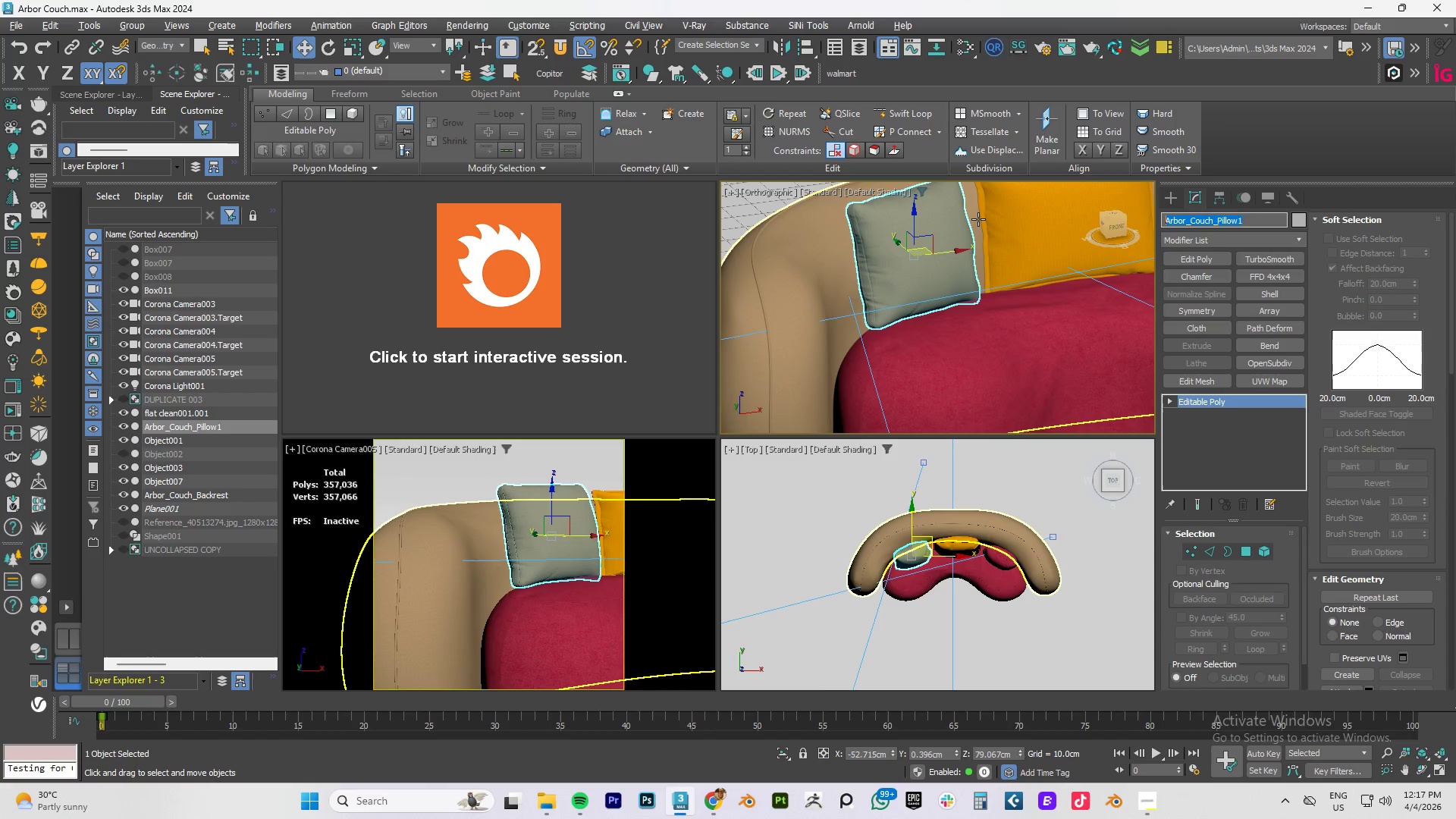 
key(Control+C)
 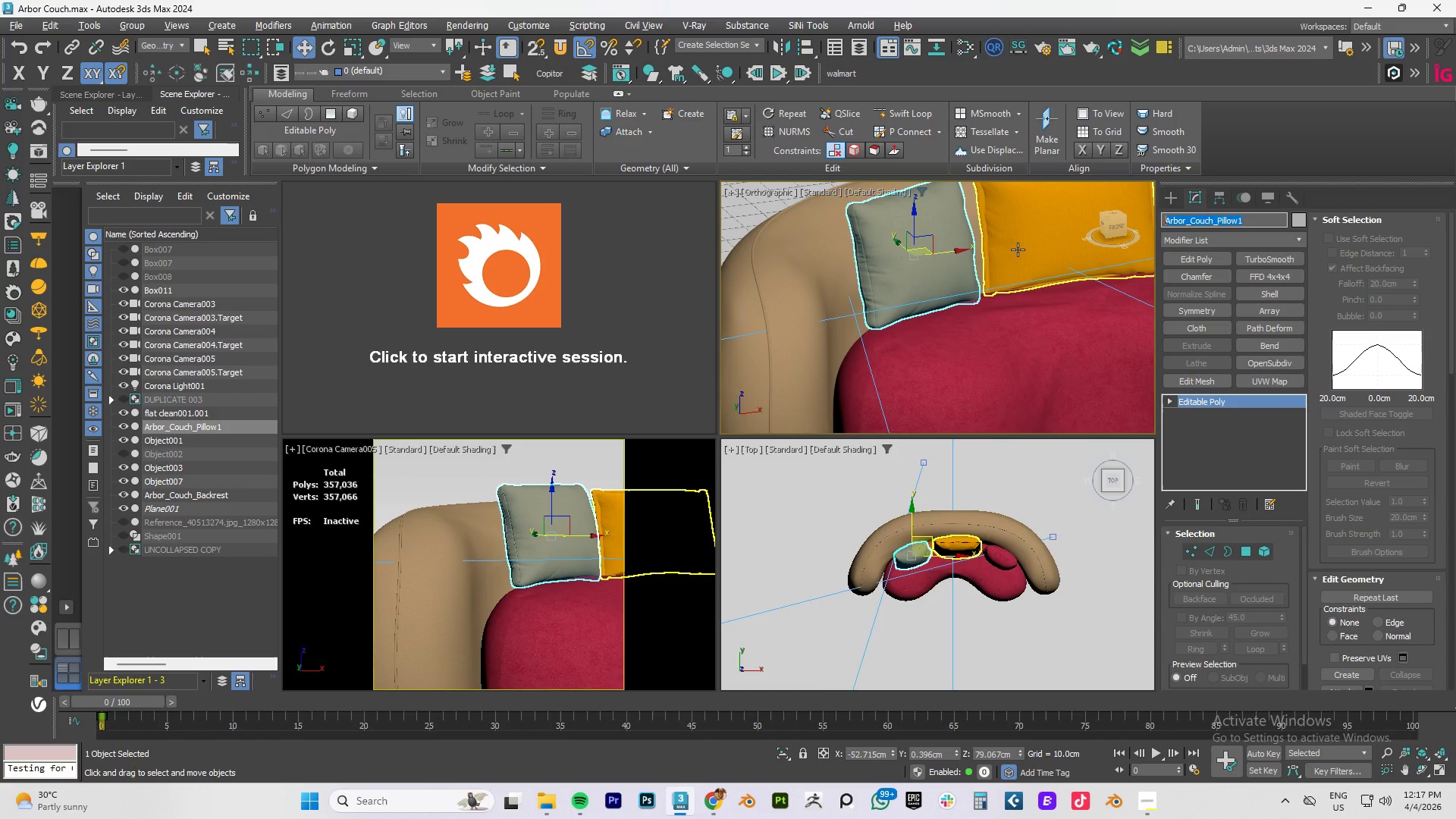 
left_click([1018, 249])
 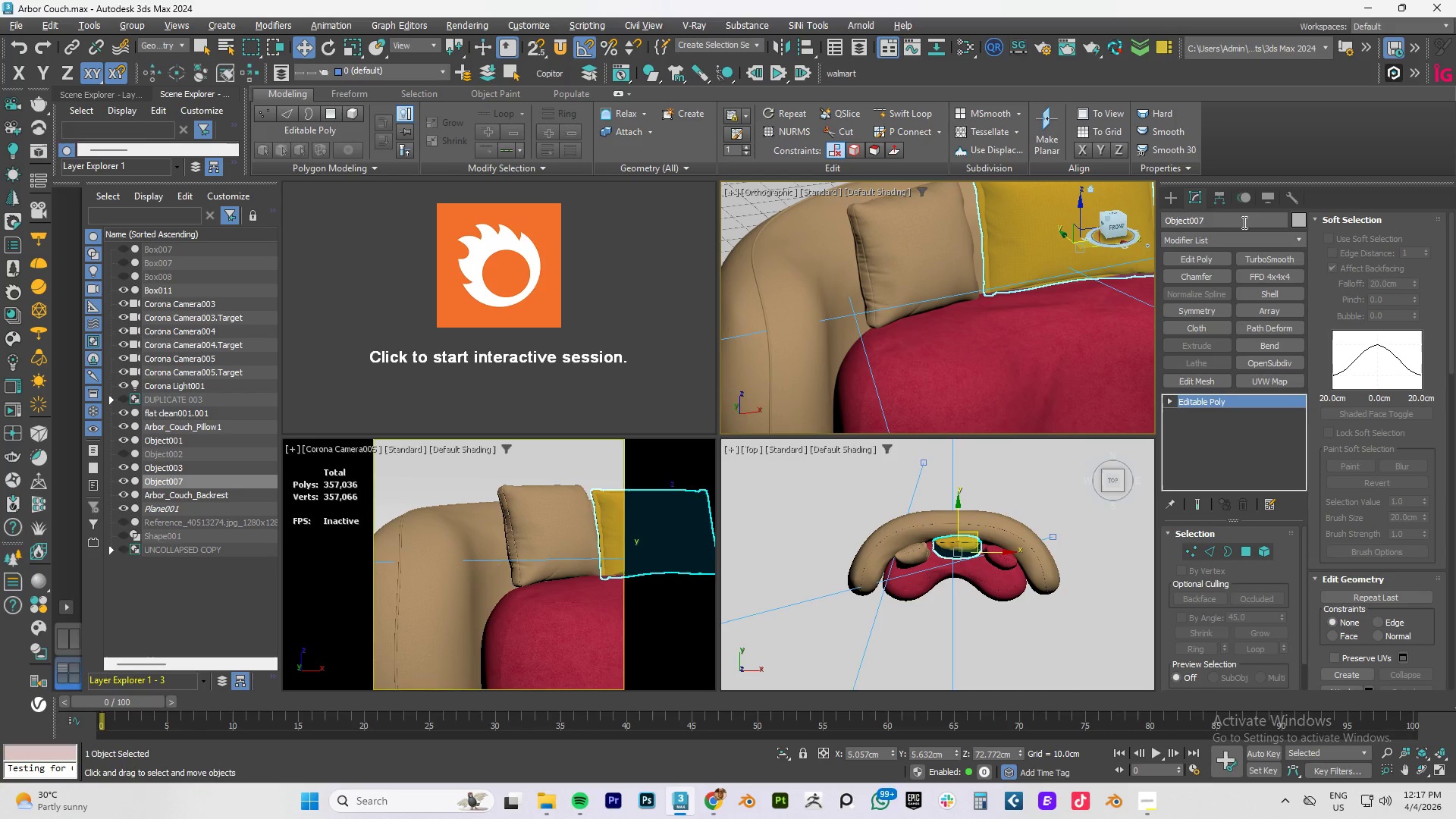 
left_click_drag(start_coordinate=[1232, 219], to_coordinate=[1050, 218])
 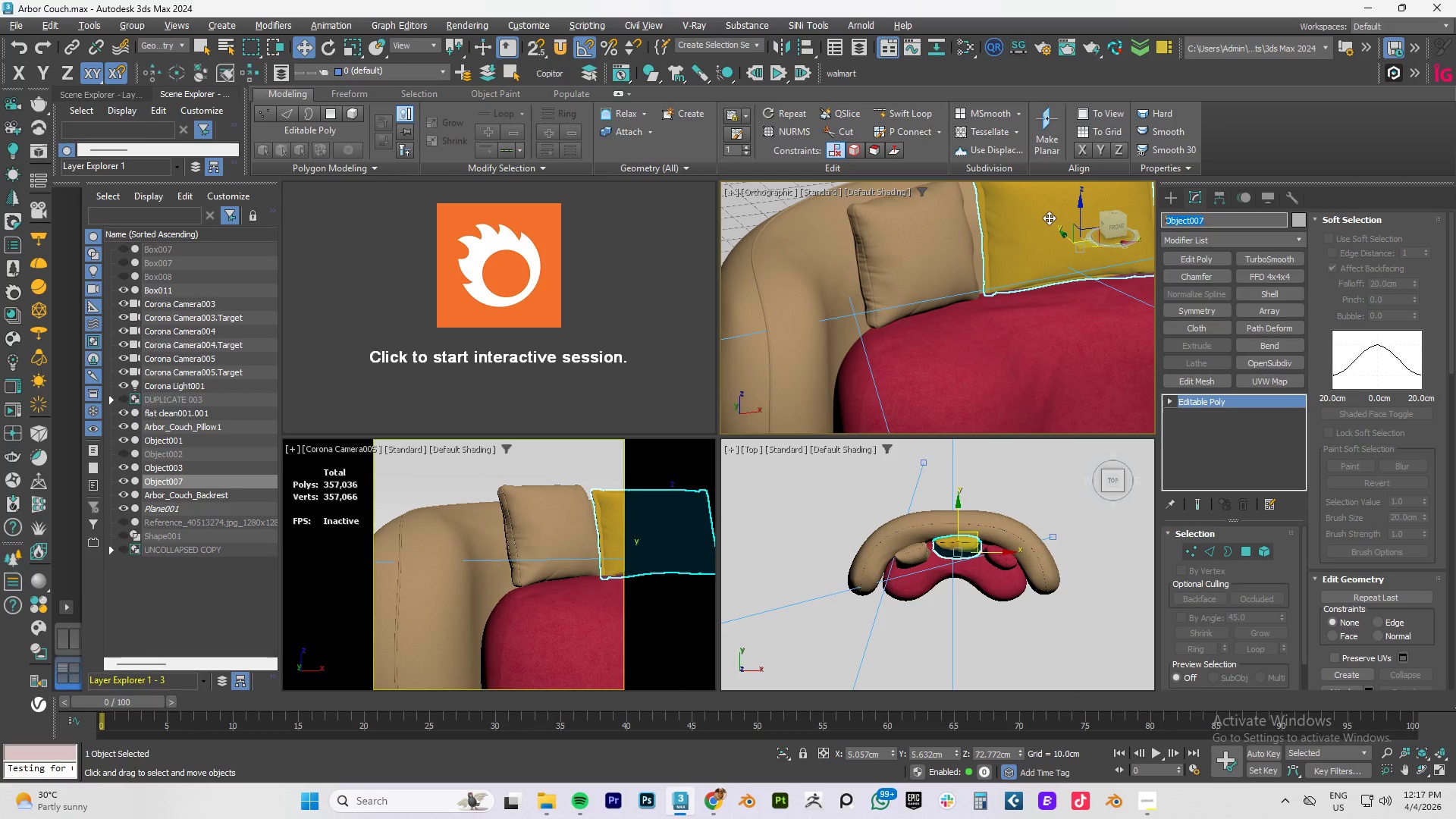 
key(Control+V)
 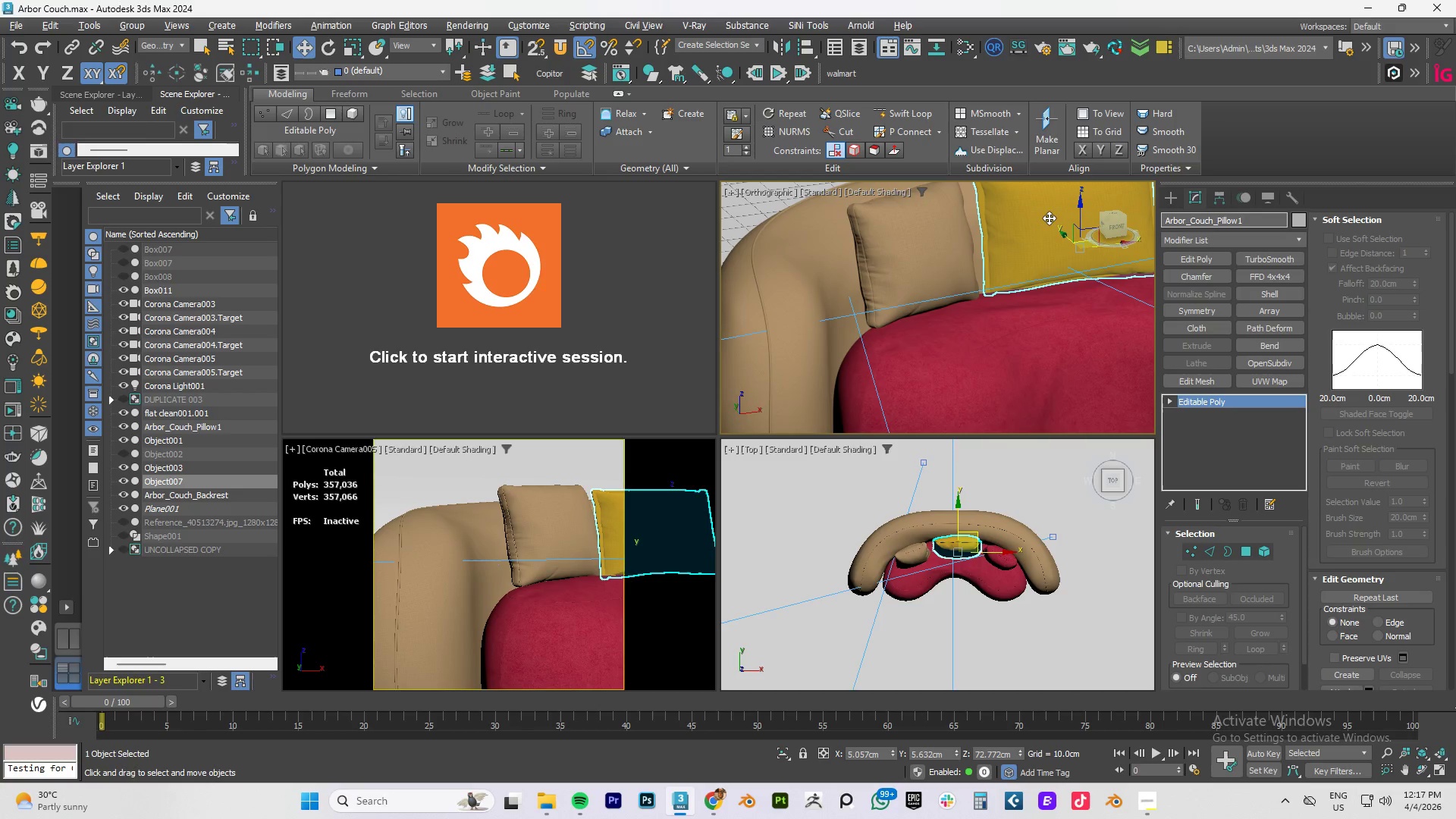 
key(Backspace)
 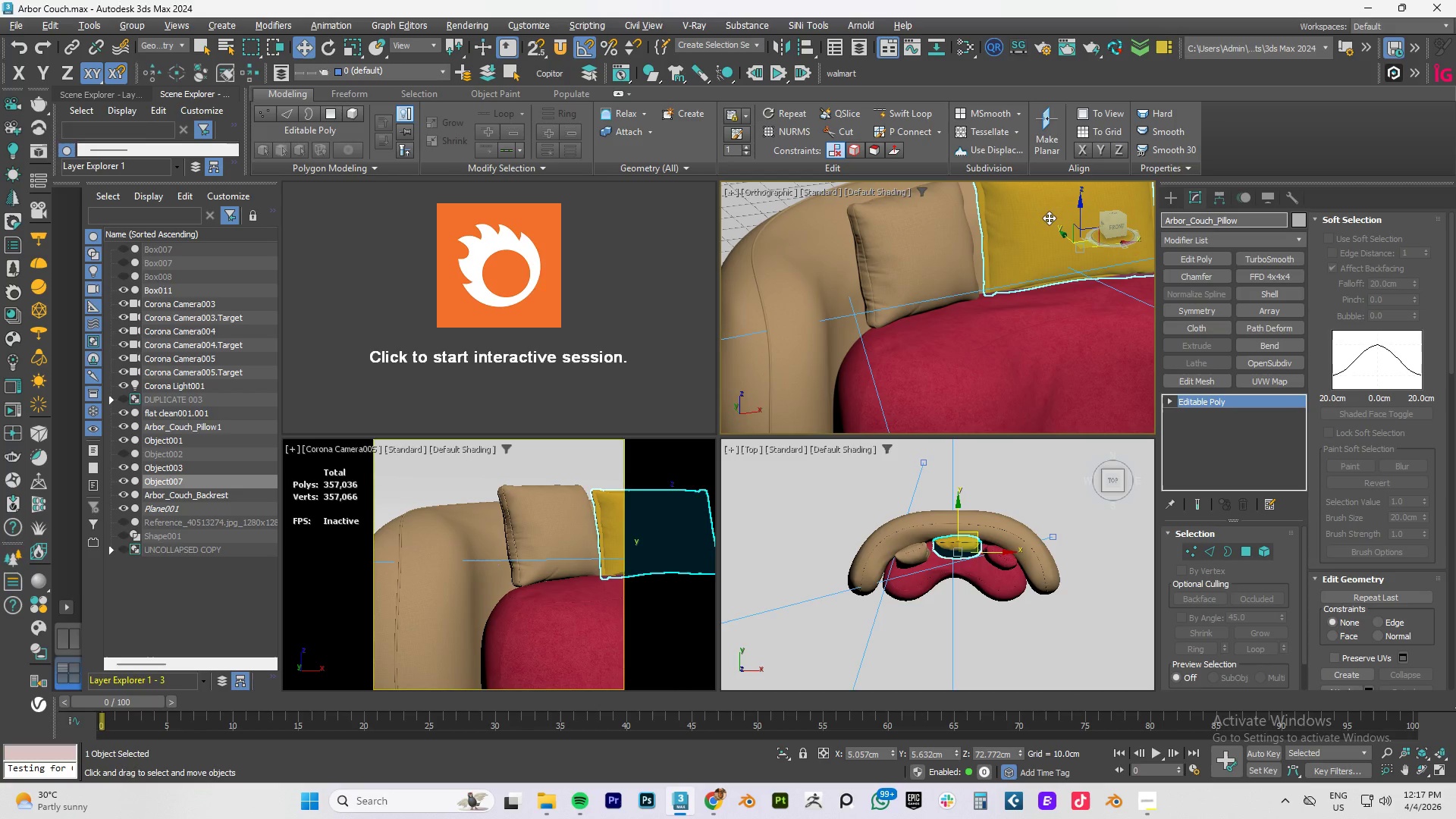 
key(Backspace)
 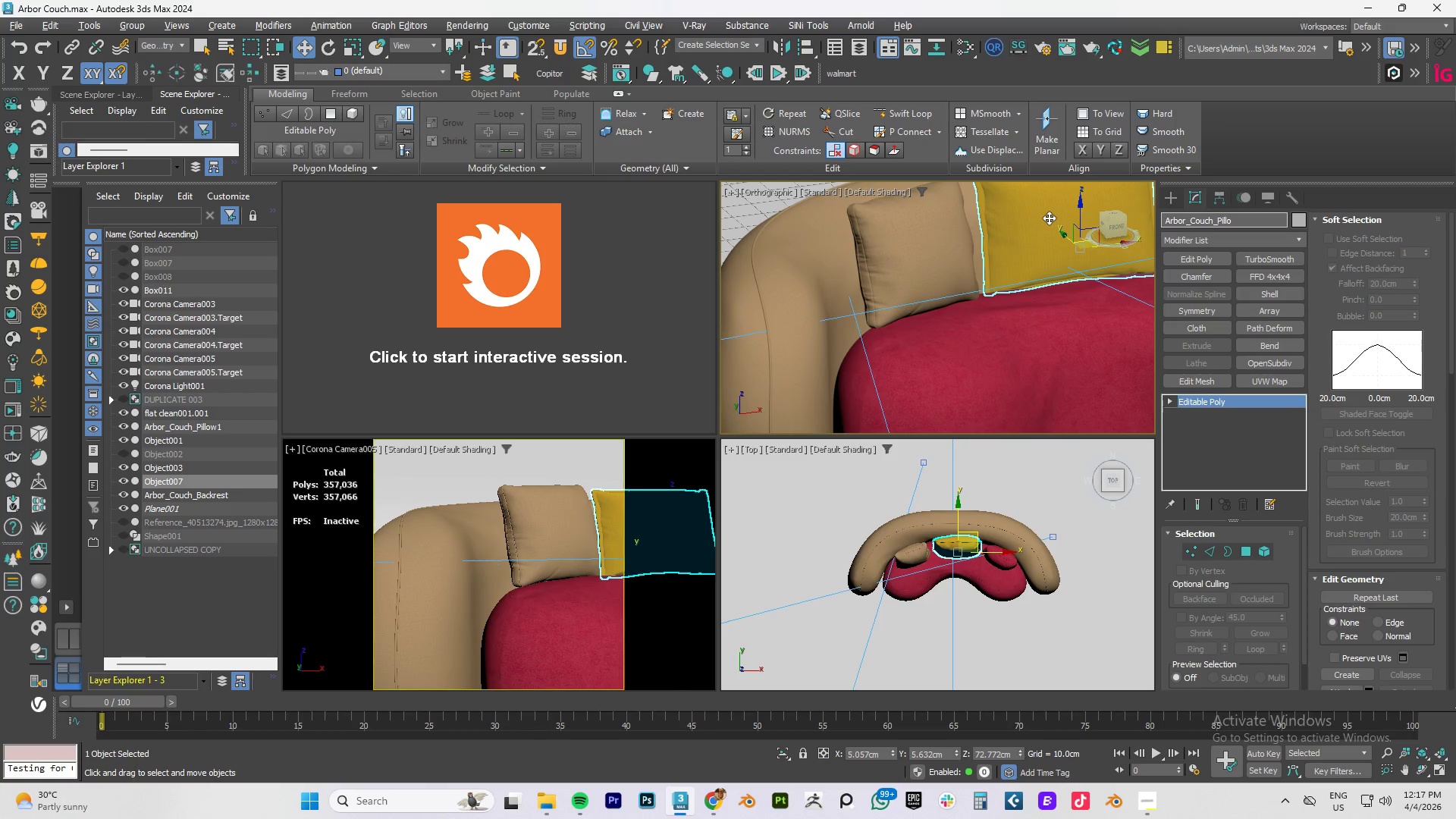 
key(W)
 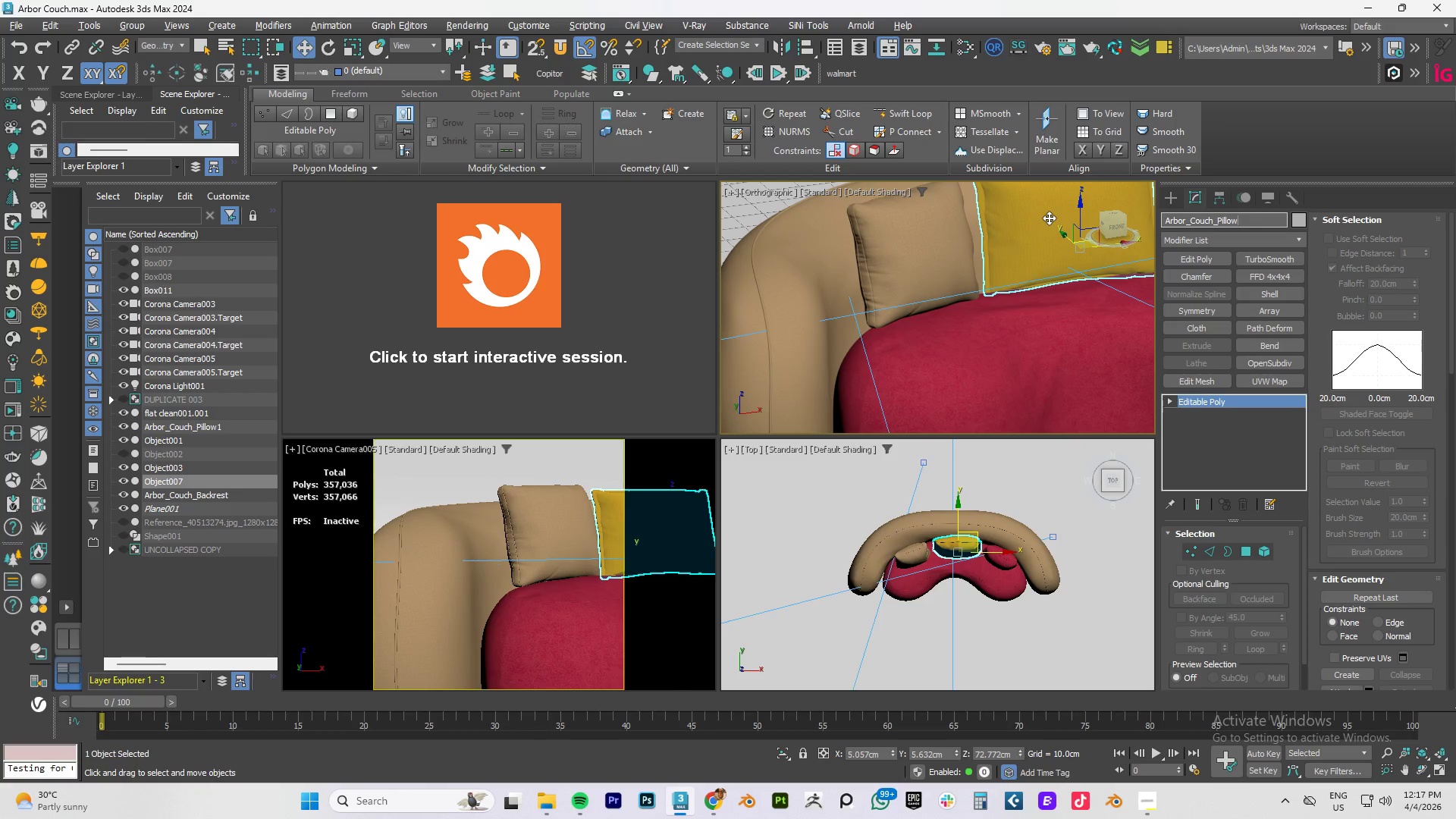 
key(Numpad2)
 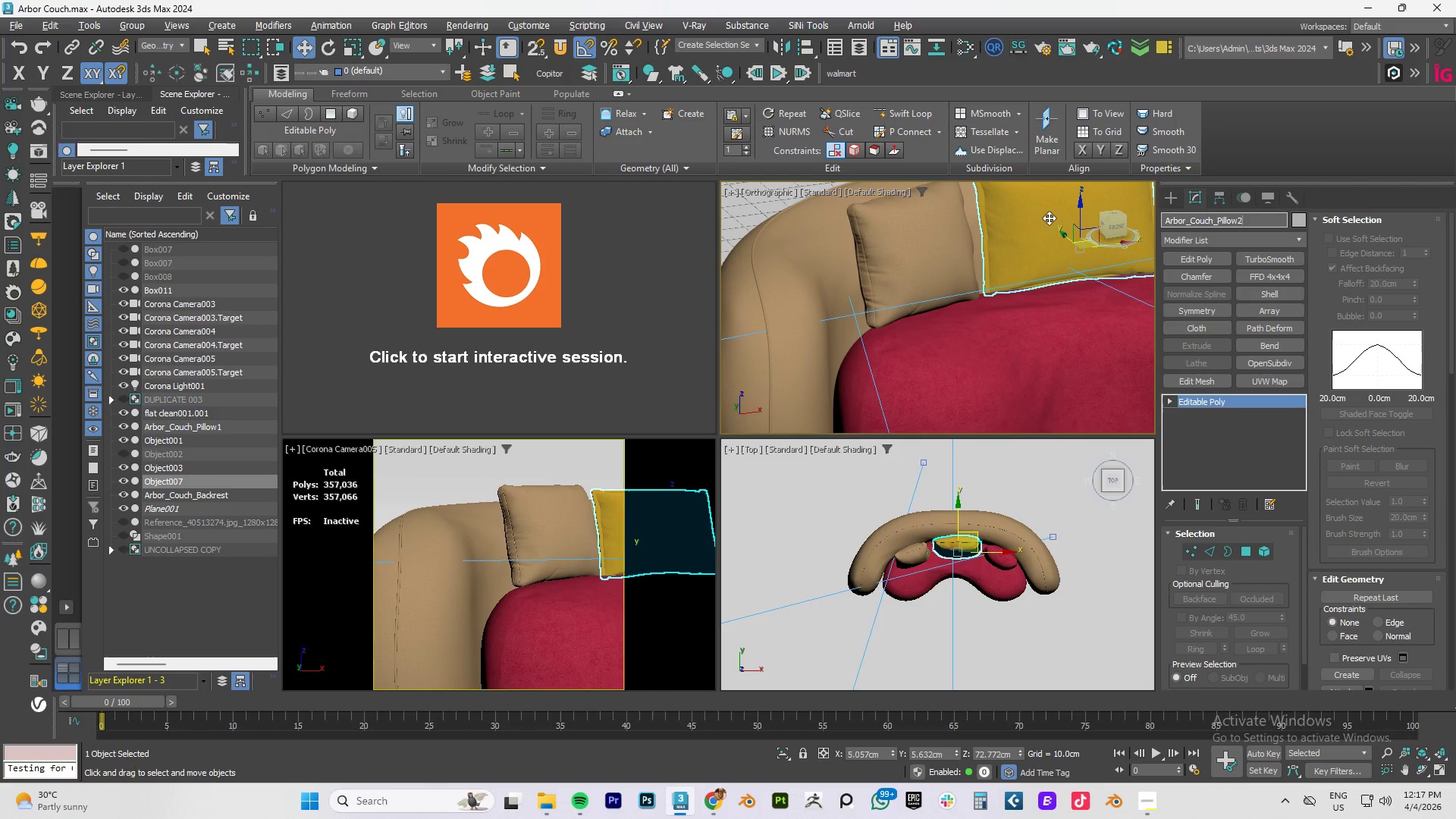 
key(NumpadEnter)
 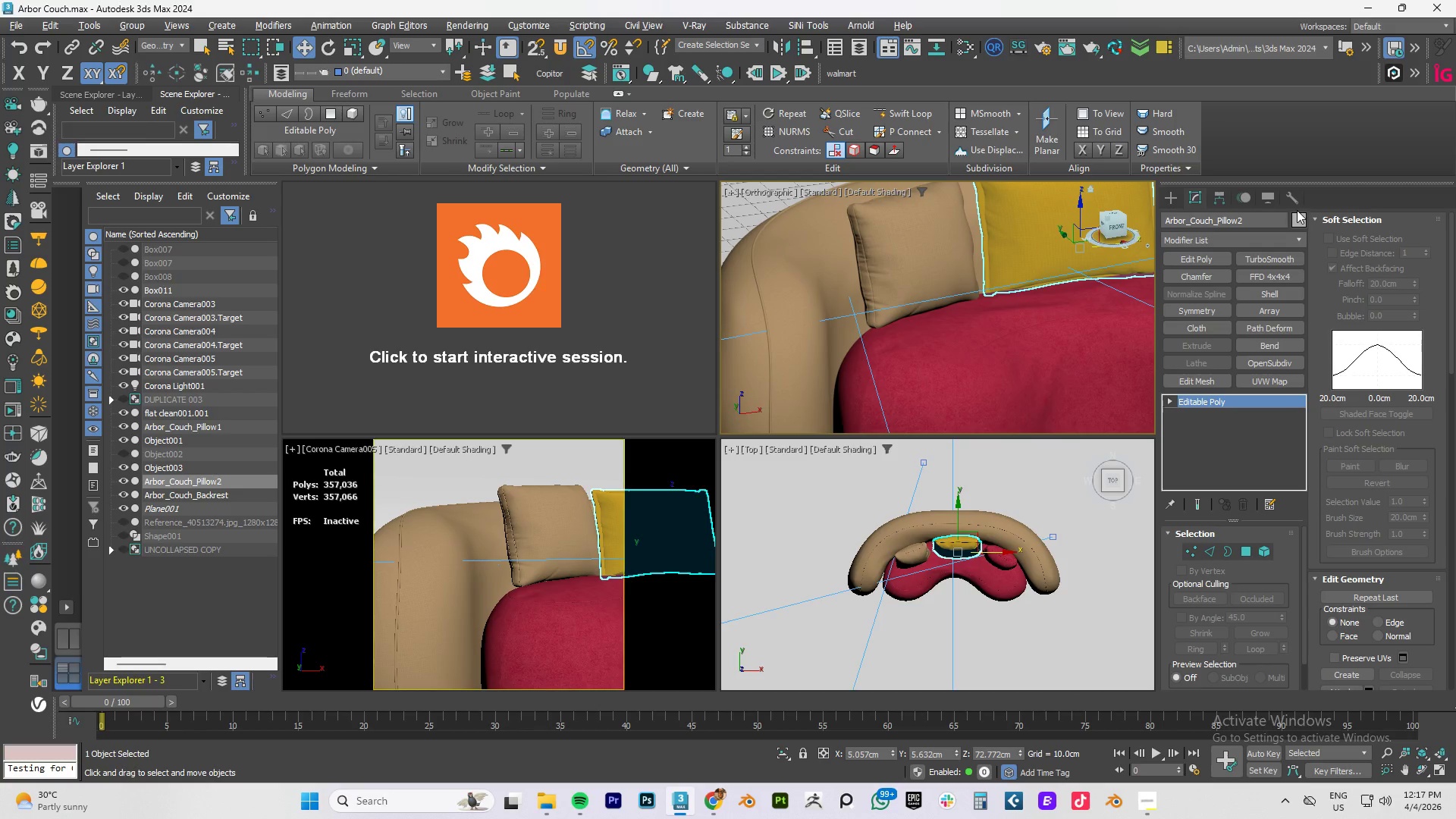 
left_click_drag(start_coordinate=[1255, 217], to_coordinate=[1015, 221])
 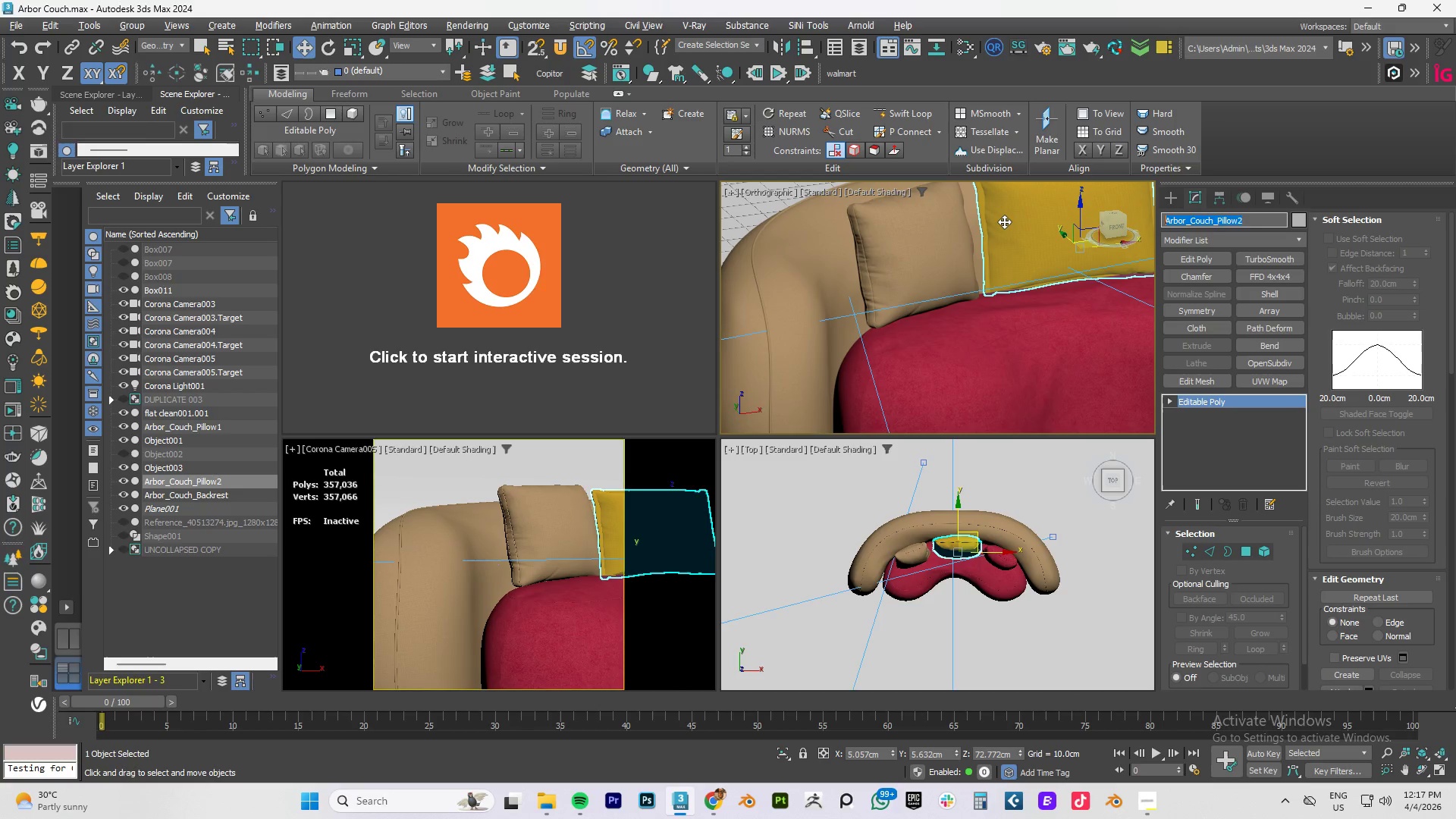 
key(Control+C)
 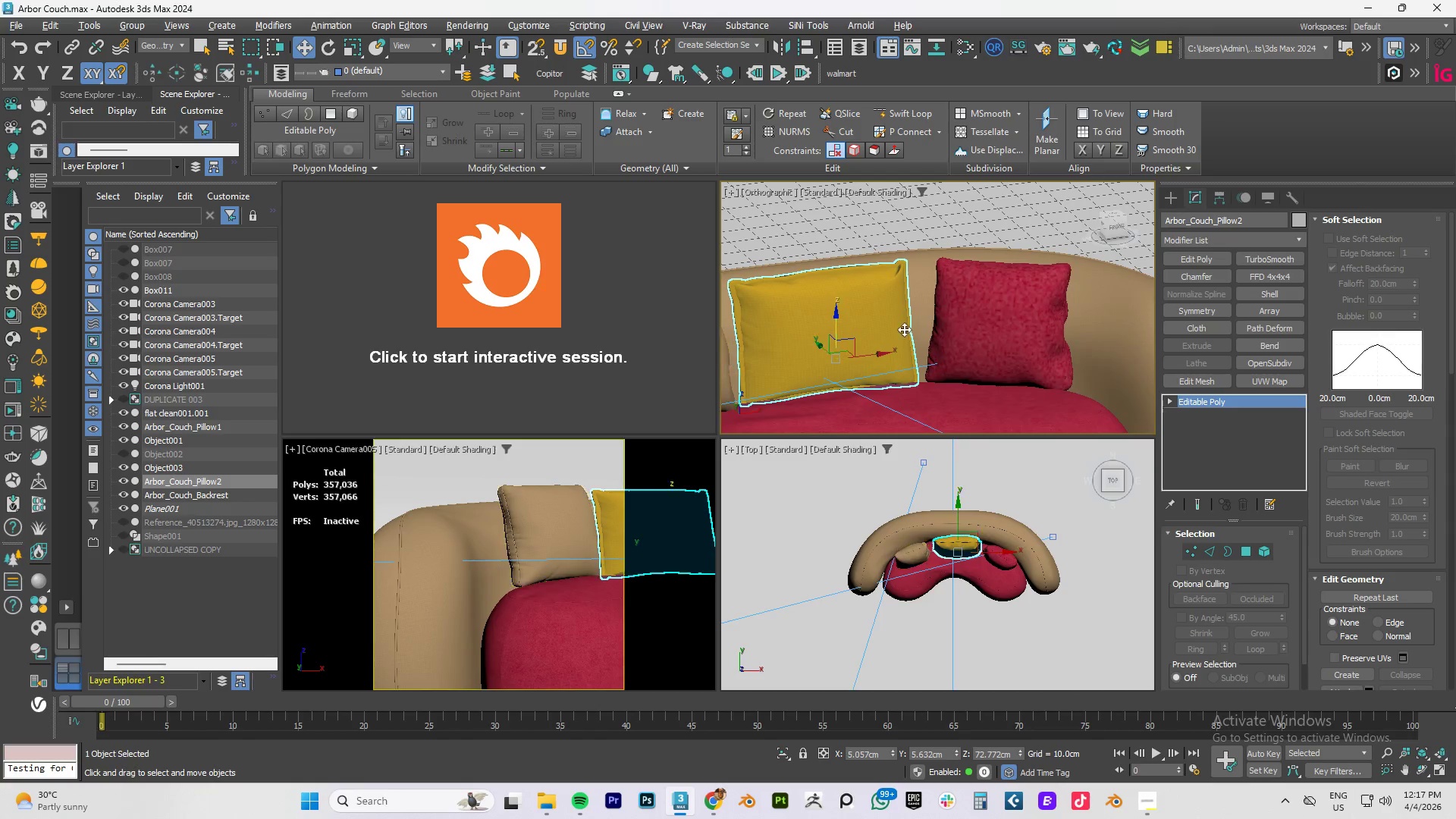 
left_click([974, 318])
 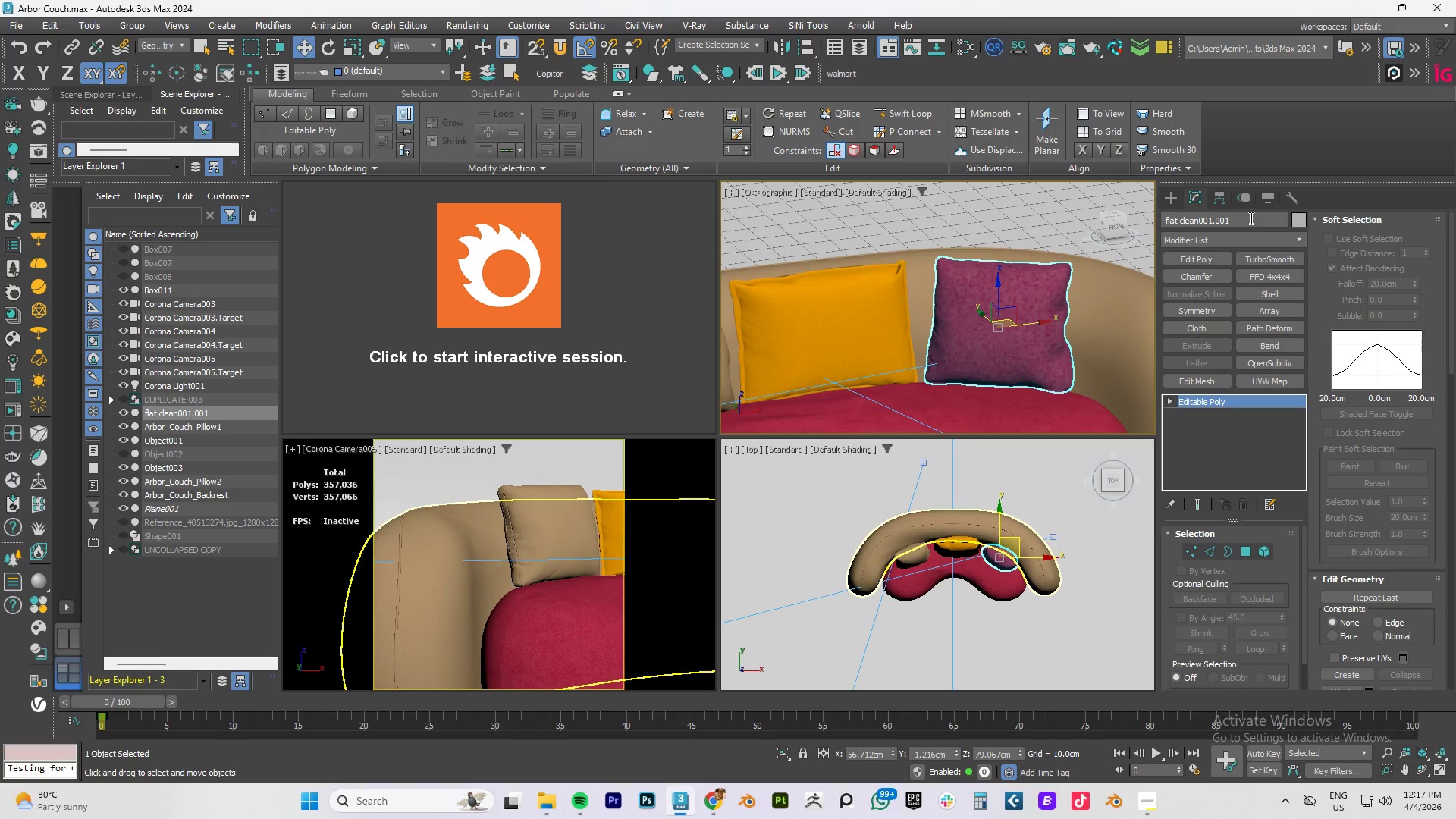 
double_click([1250, 218])
 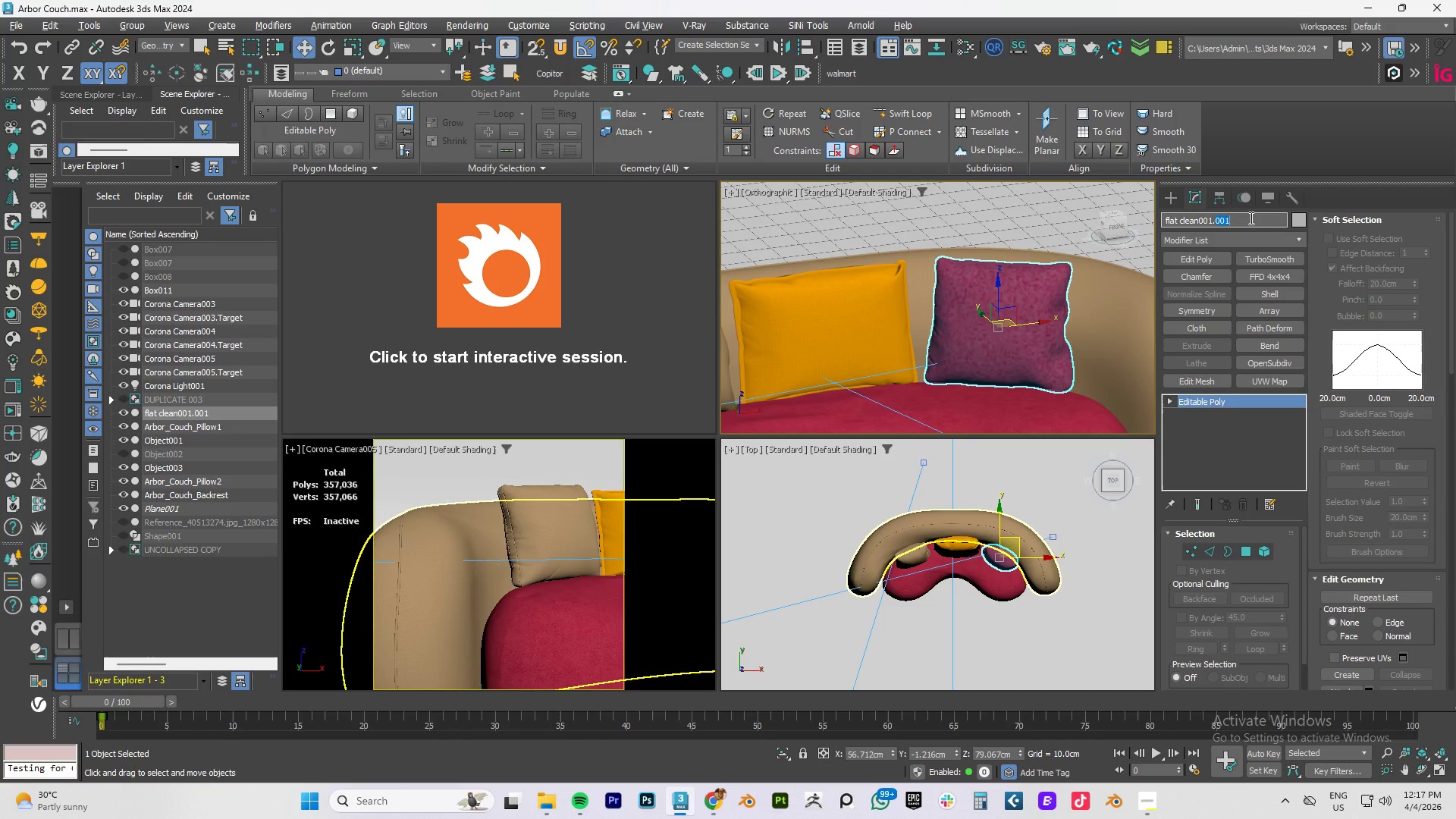 
key(Control+A)
 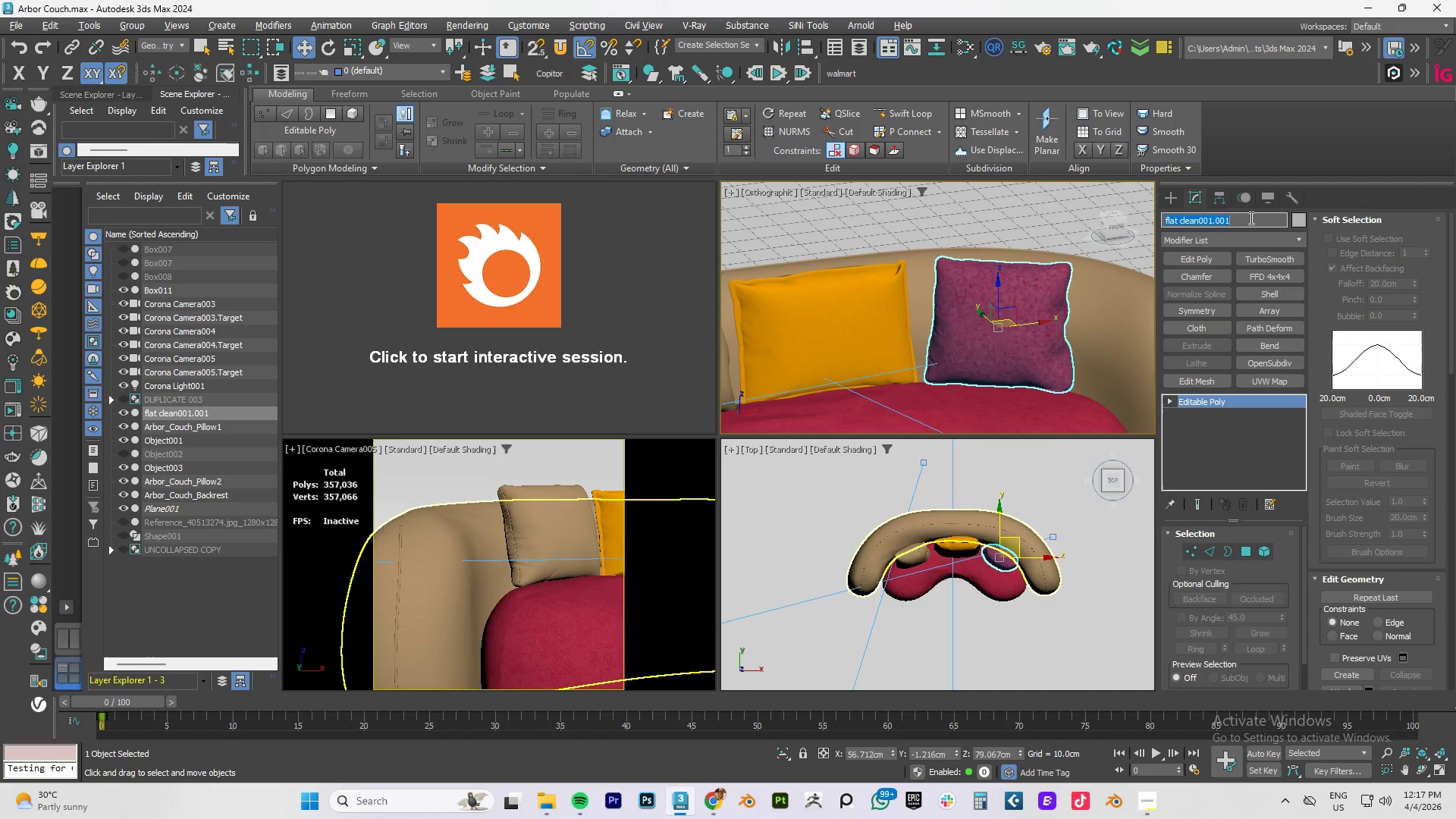 
key(Control+V)
 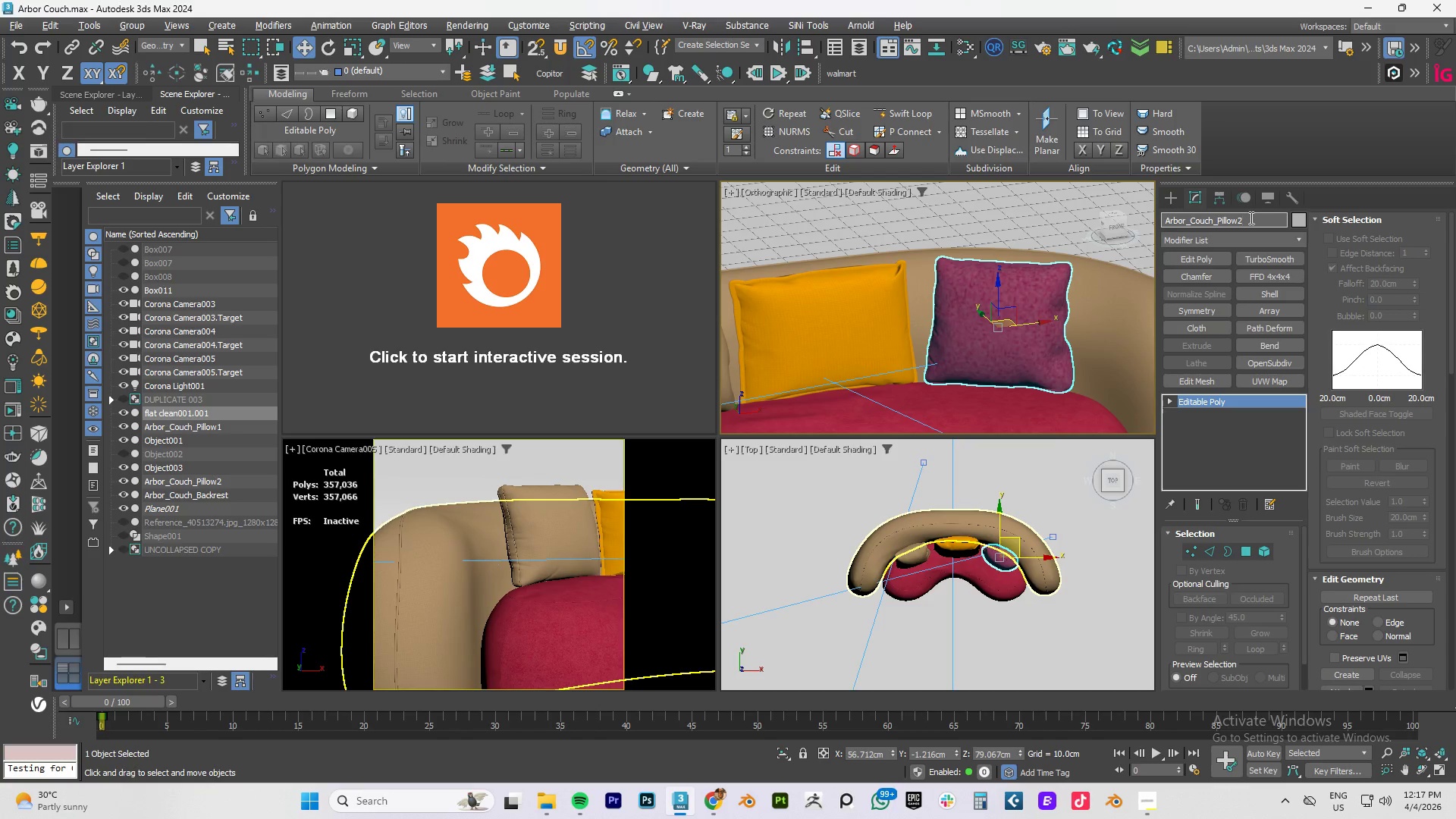 
key(Backspace)
 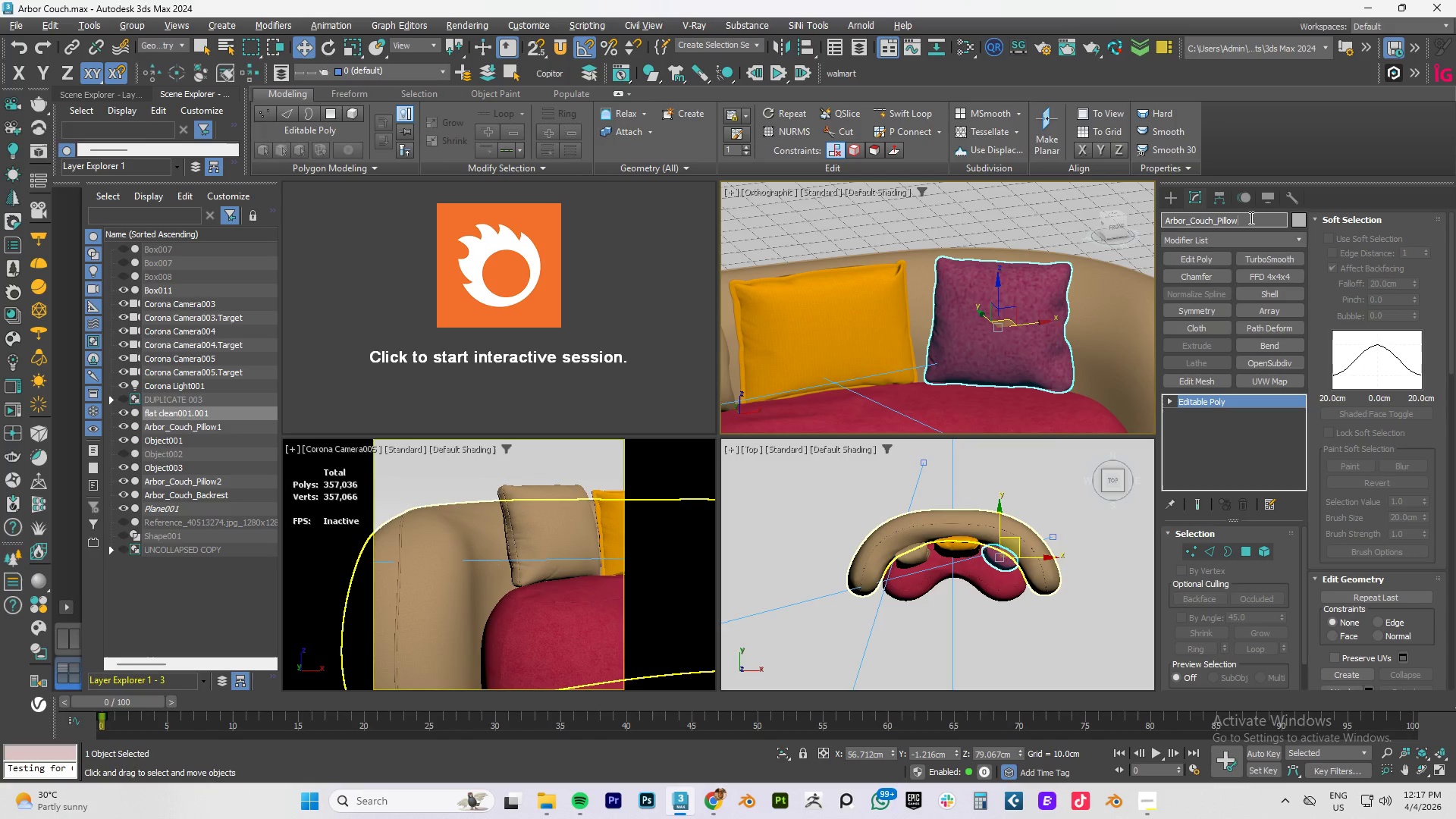 
key(Numpad3)
 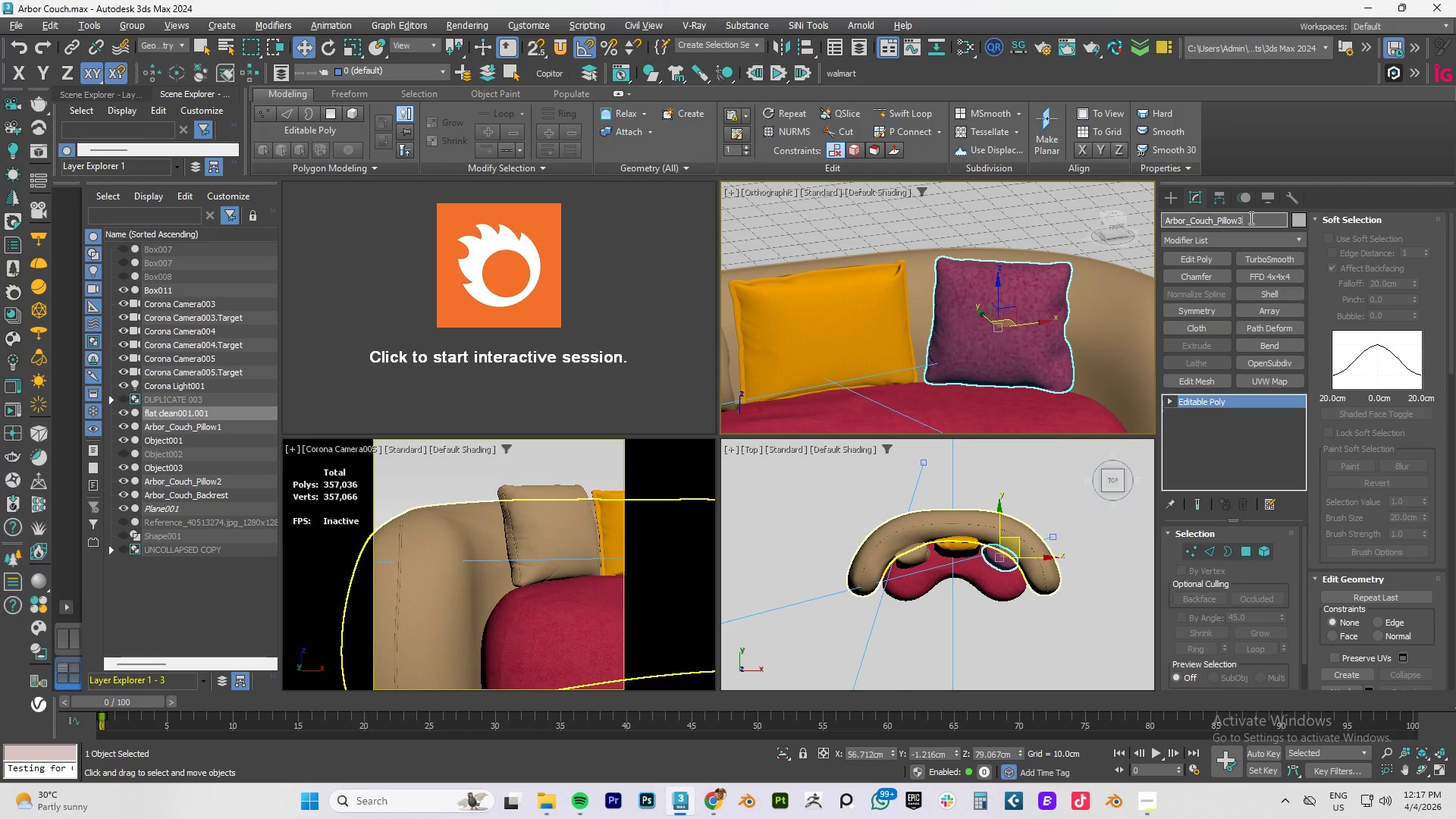 
key(NumpadEnter)
 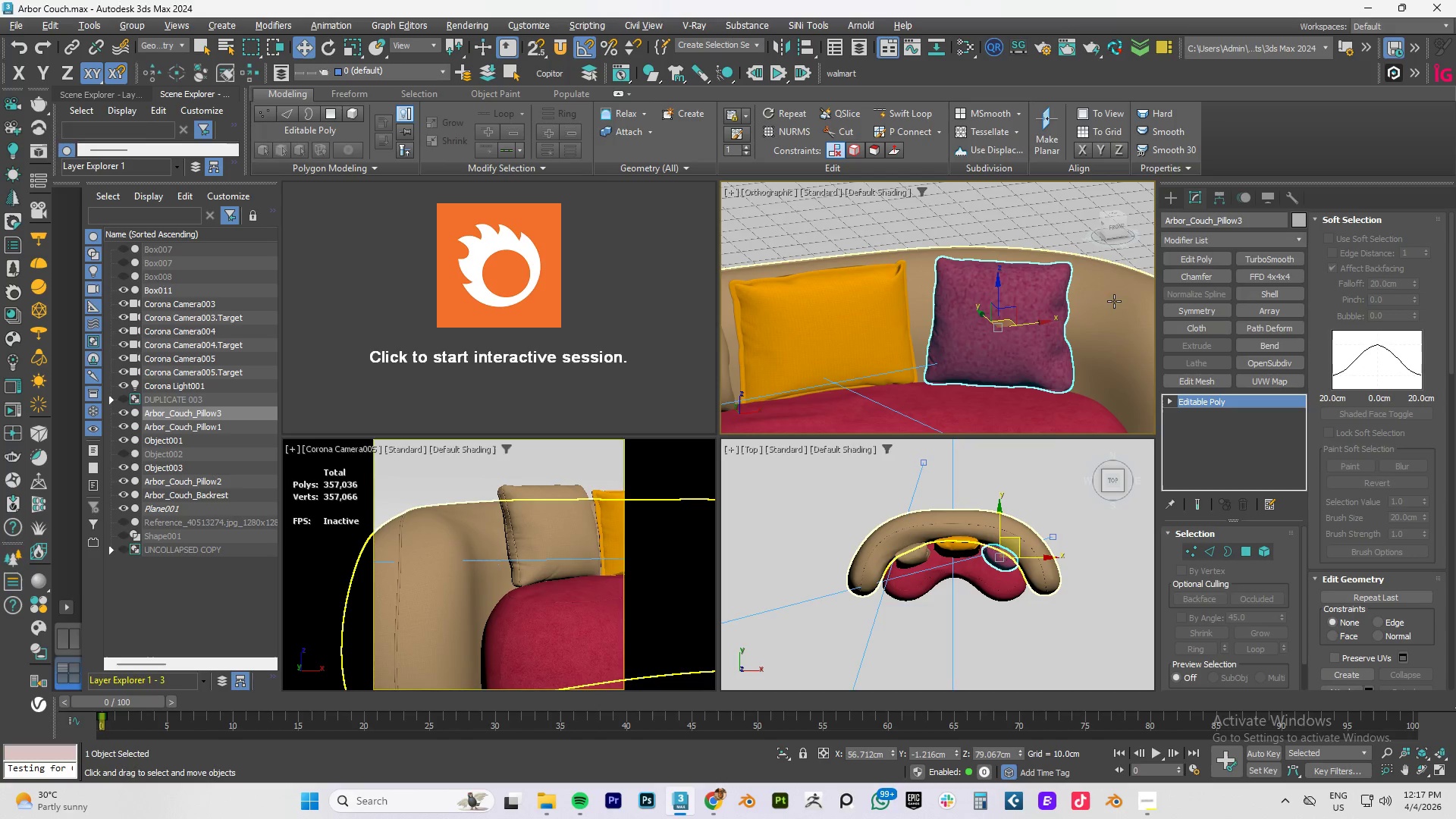 
left_click([1031, 304])
 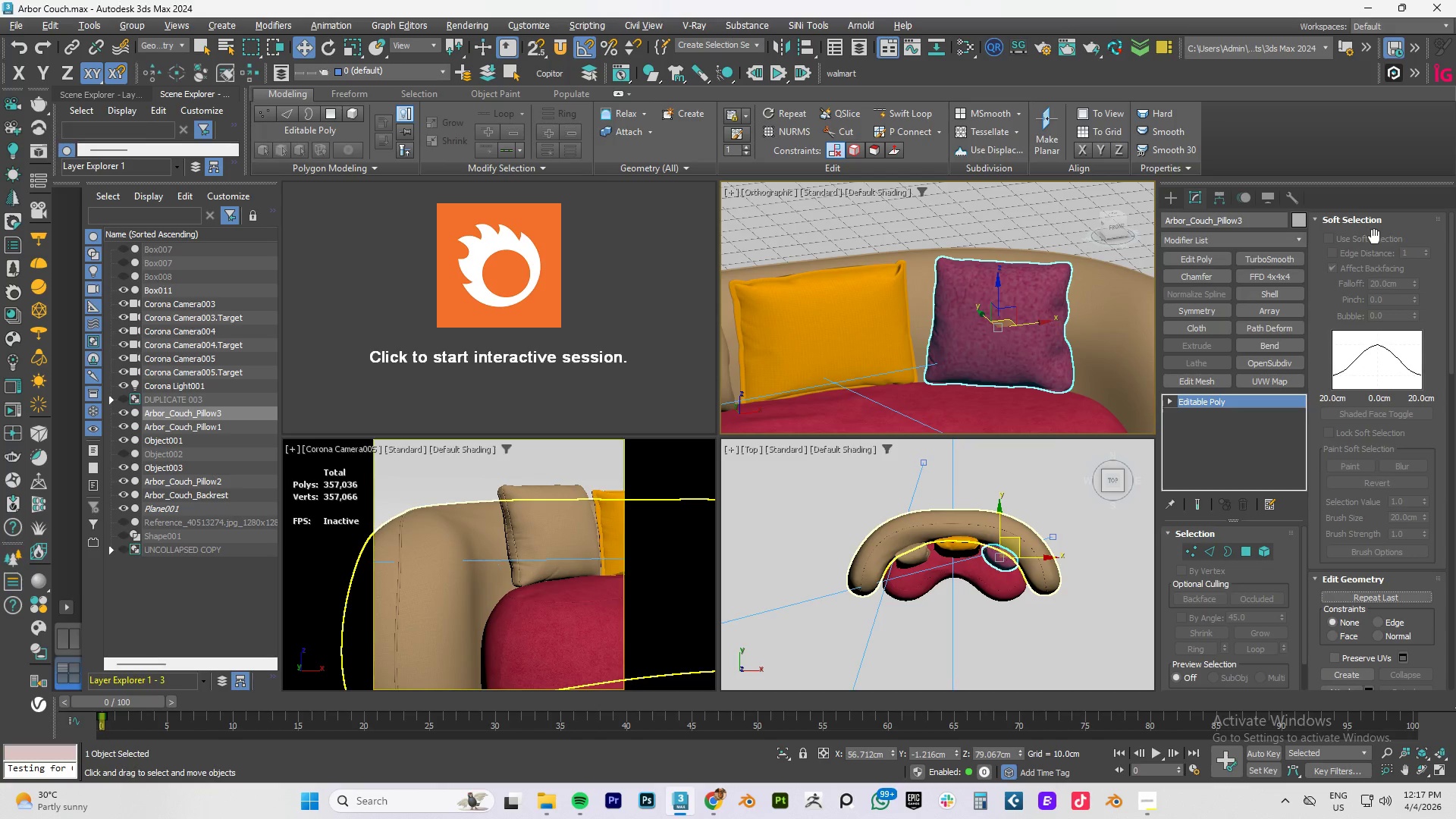 
key(1)
 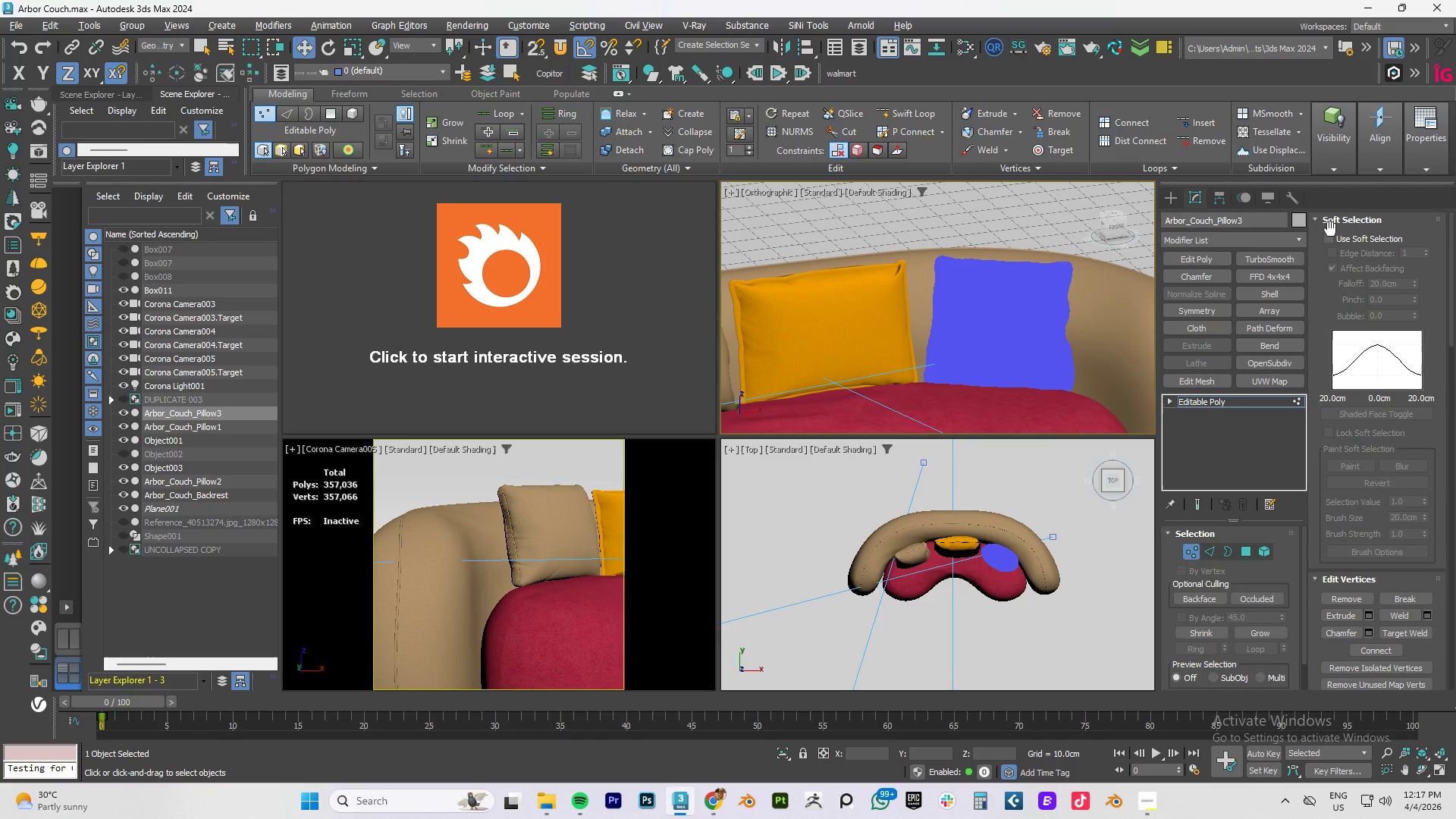 
left_click([1329, 237])
 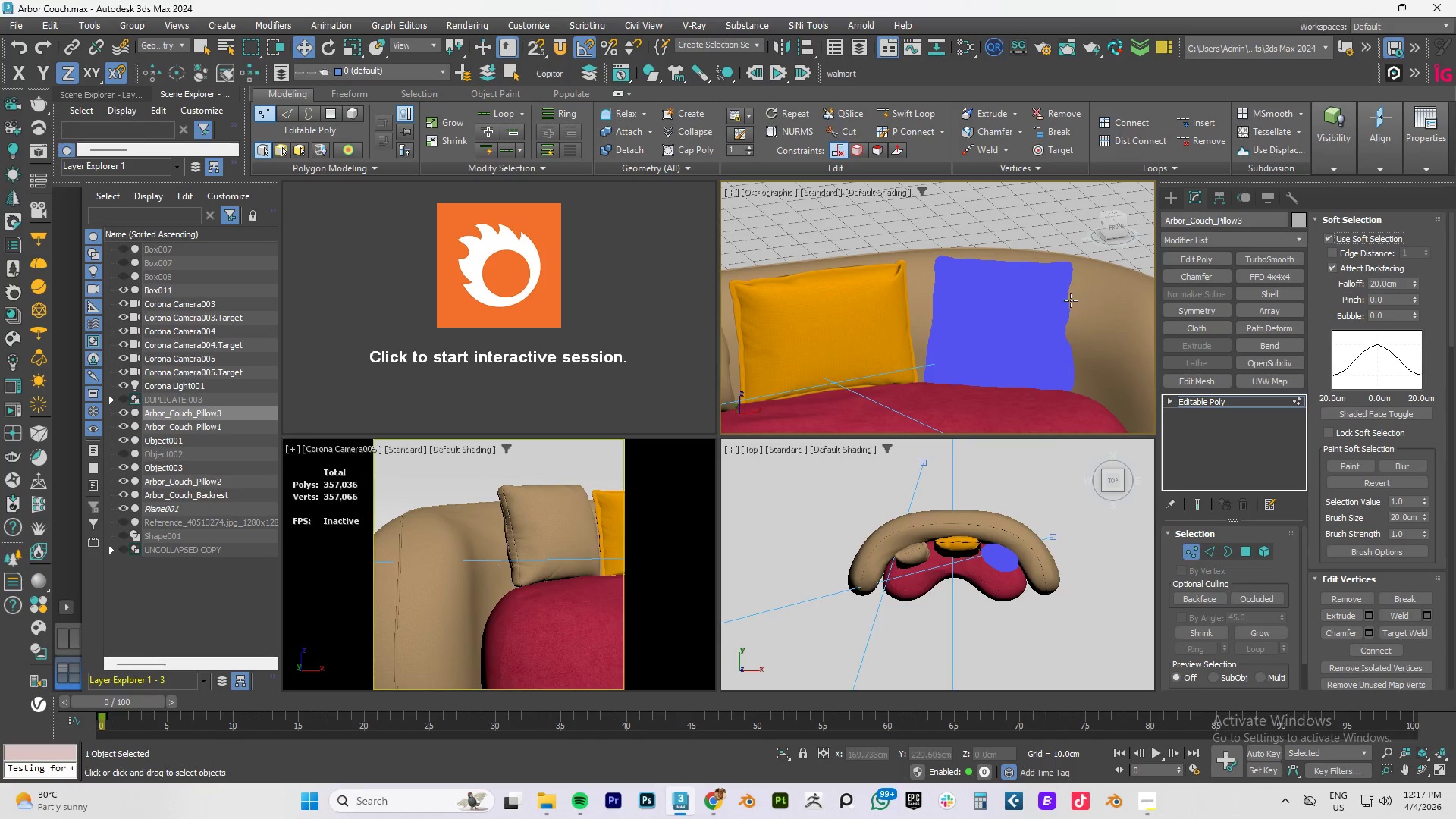 
left_click([1065, 306])
 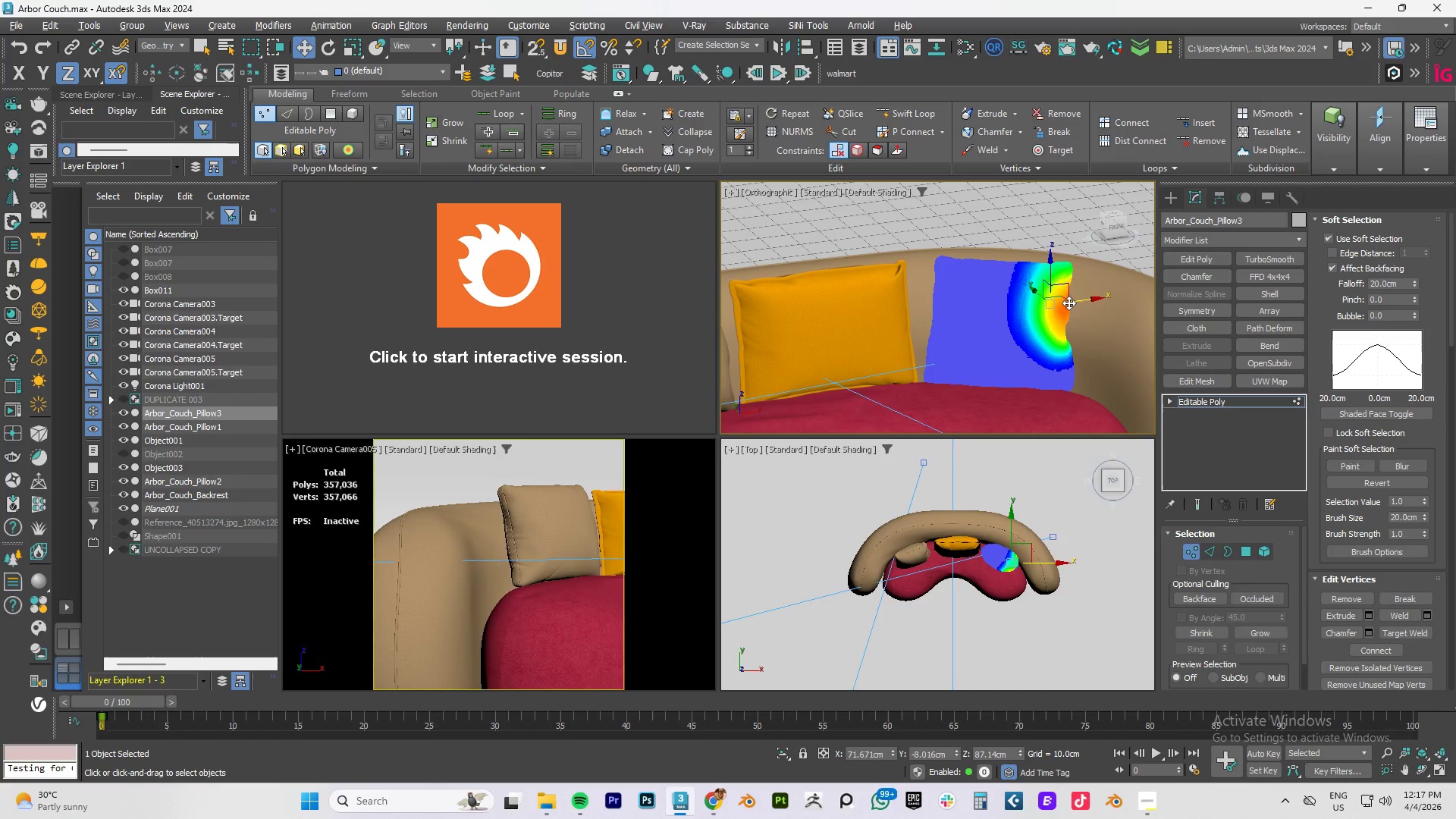 
hold_key(key=AltLeft, duration=1.41)
 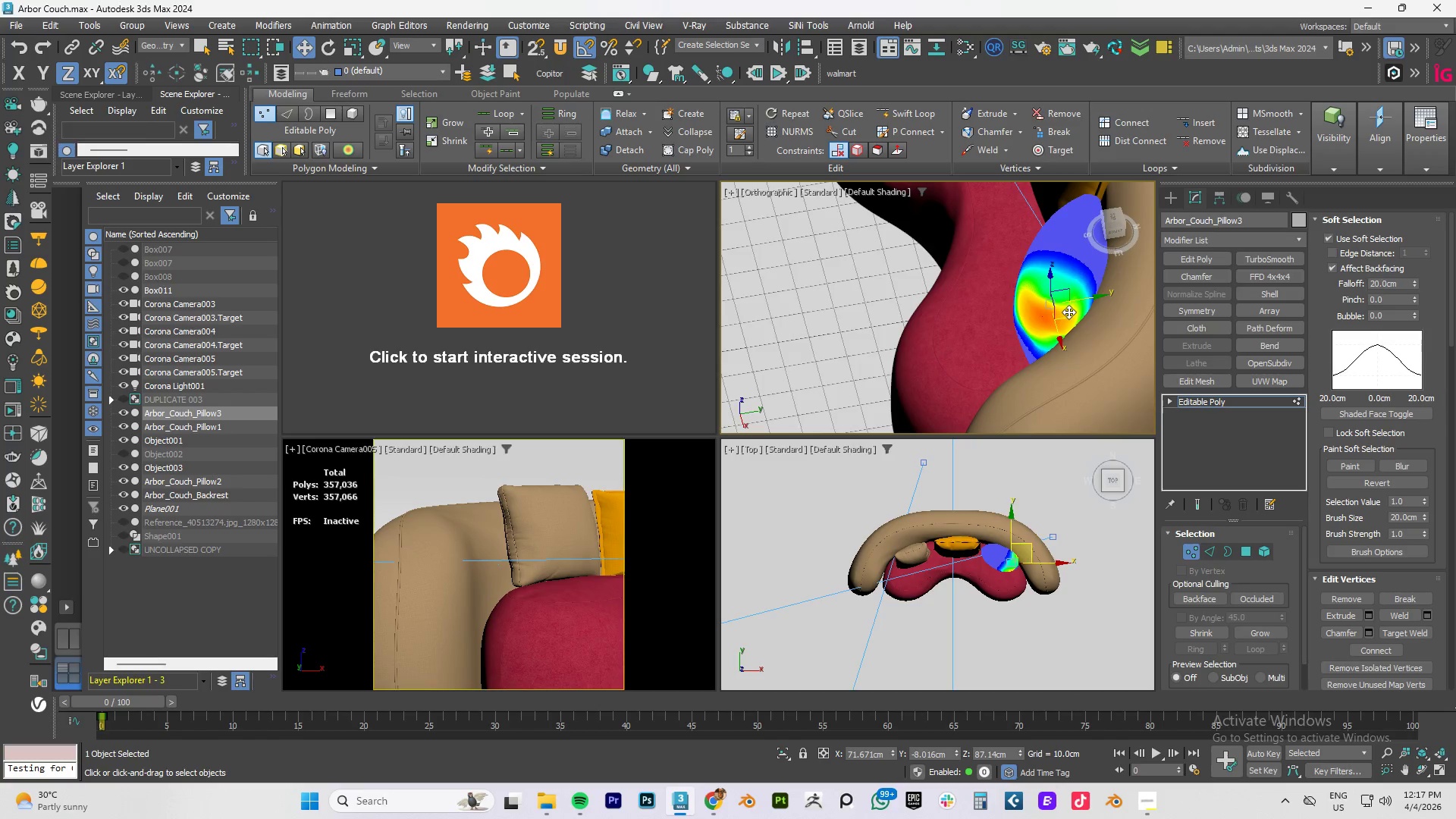 
left_click_drag(start_coordinate=[1069, 312], to_coordinate=[1065, 321])
 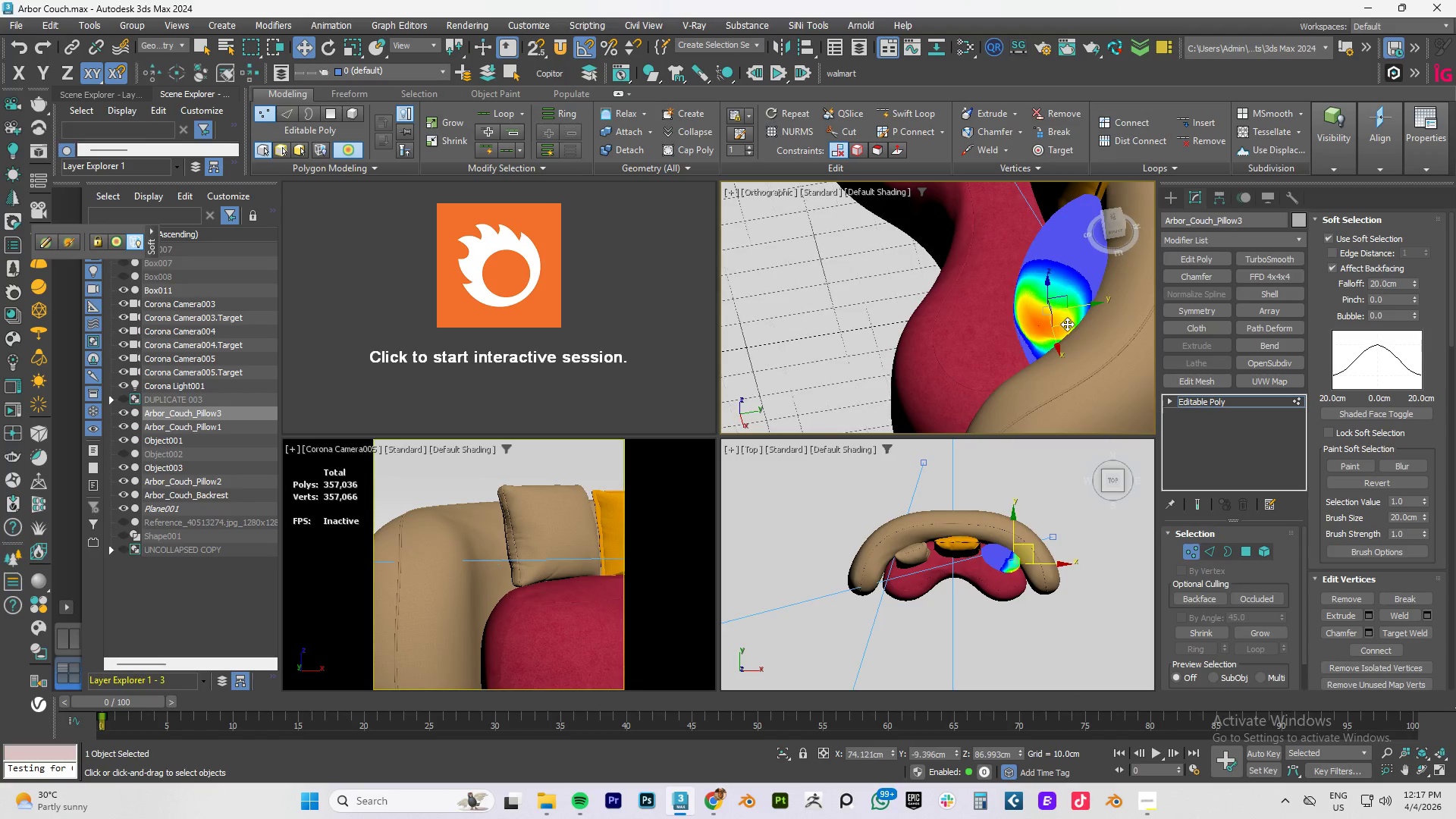 
hold_key(key=AltLeft, duration=1.02)
 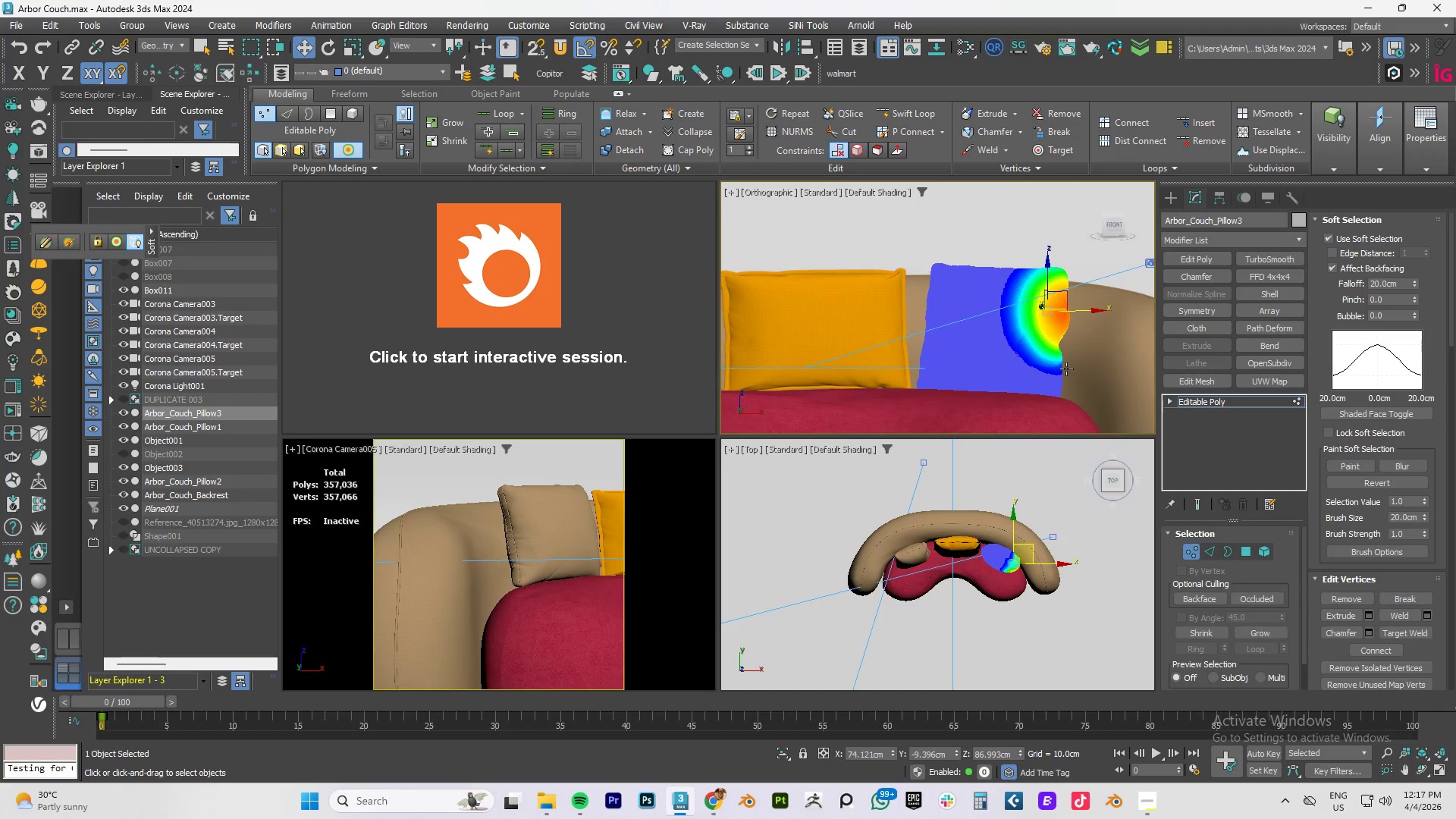 
hold_key(key=AltLeft, duration=0.55)
 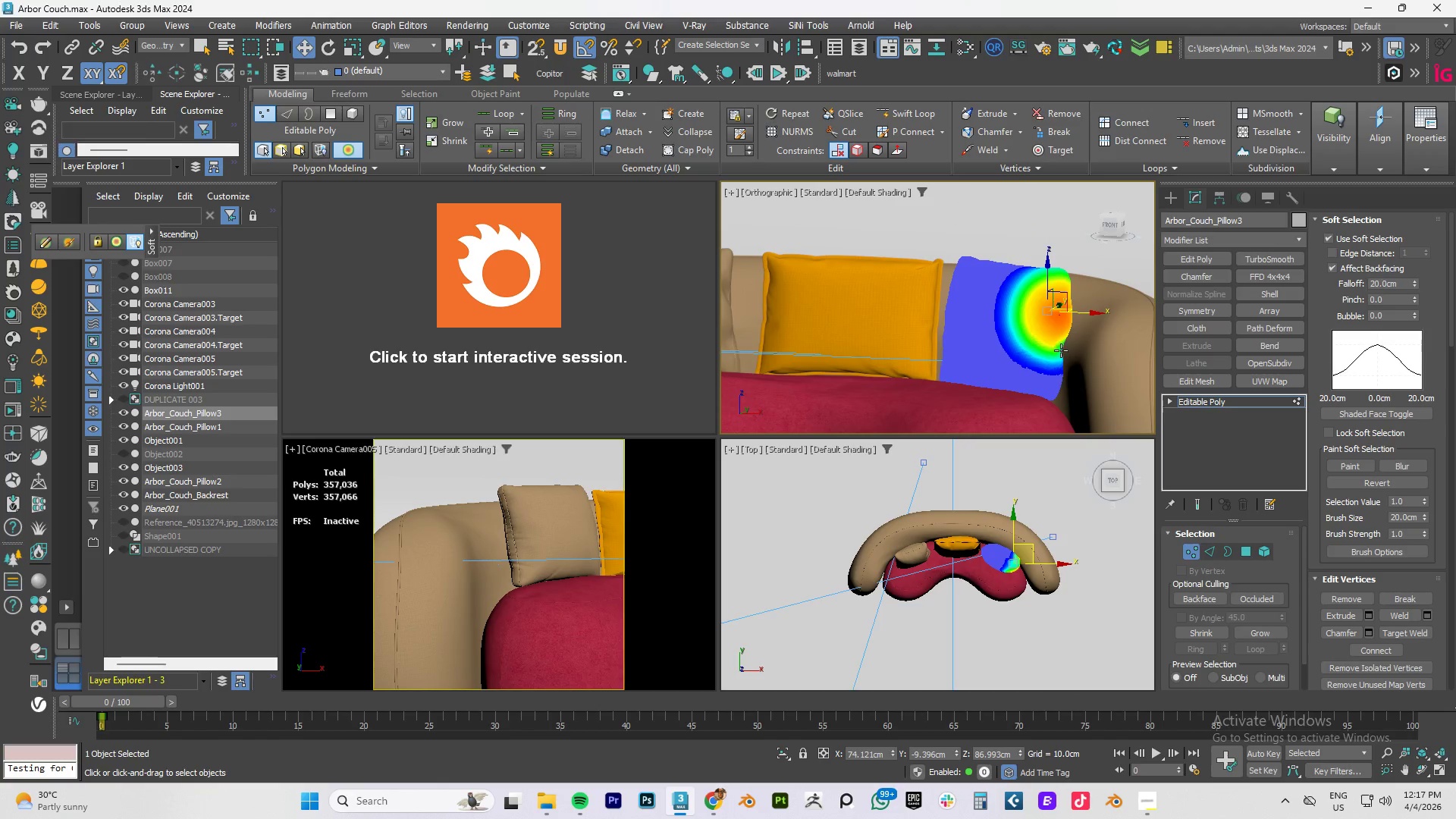 
left_click([1060, 350])
 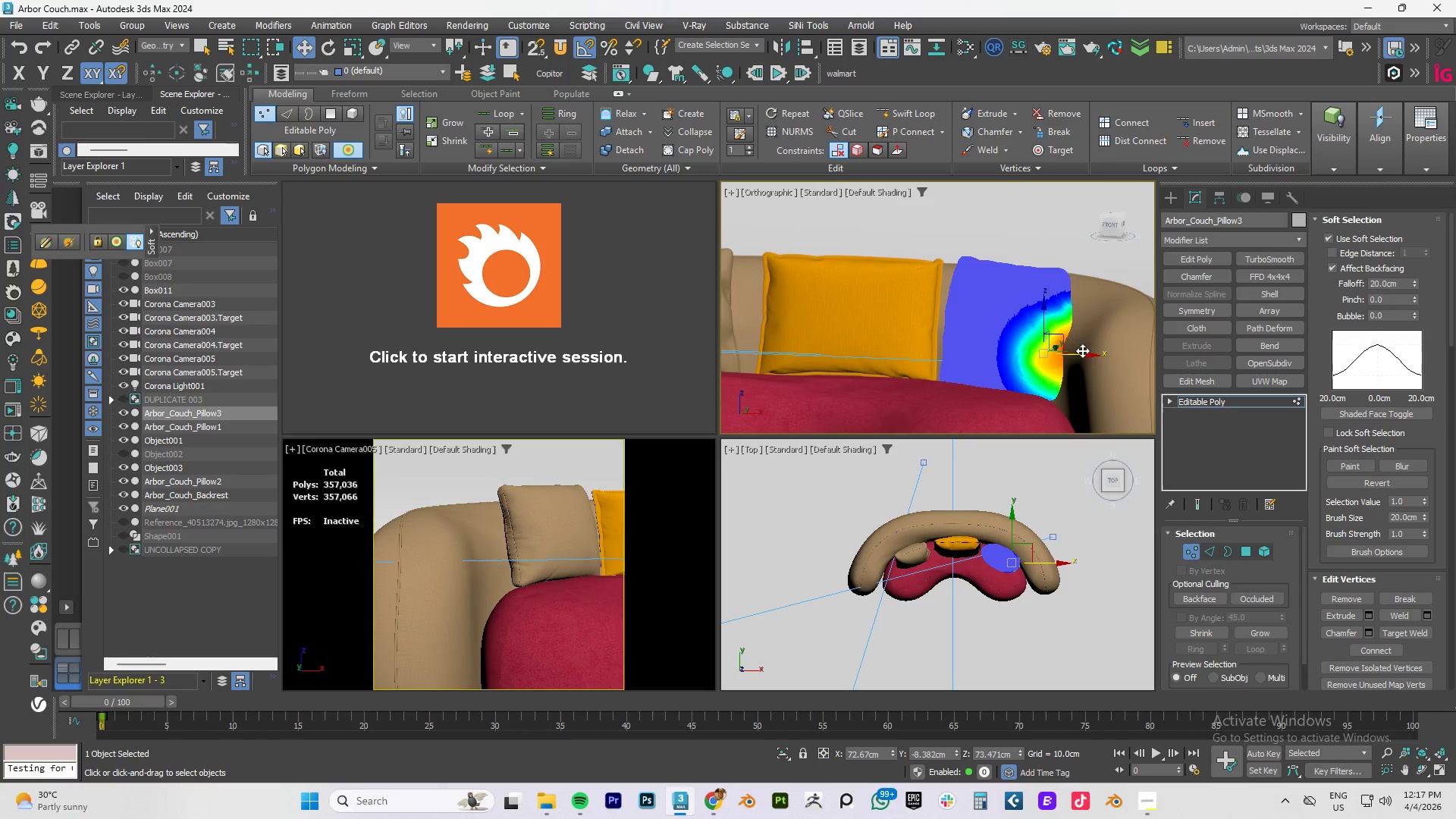 
hold_key(key=AltLeft, duration=0.58)
 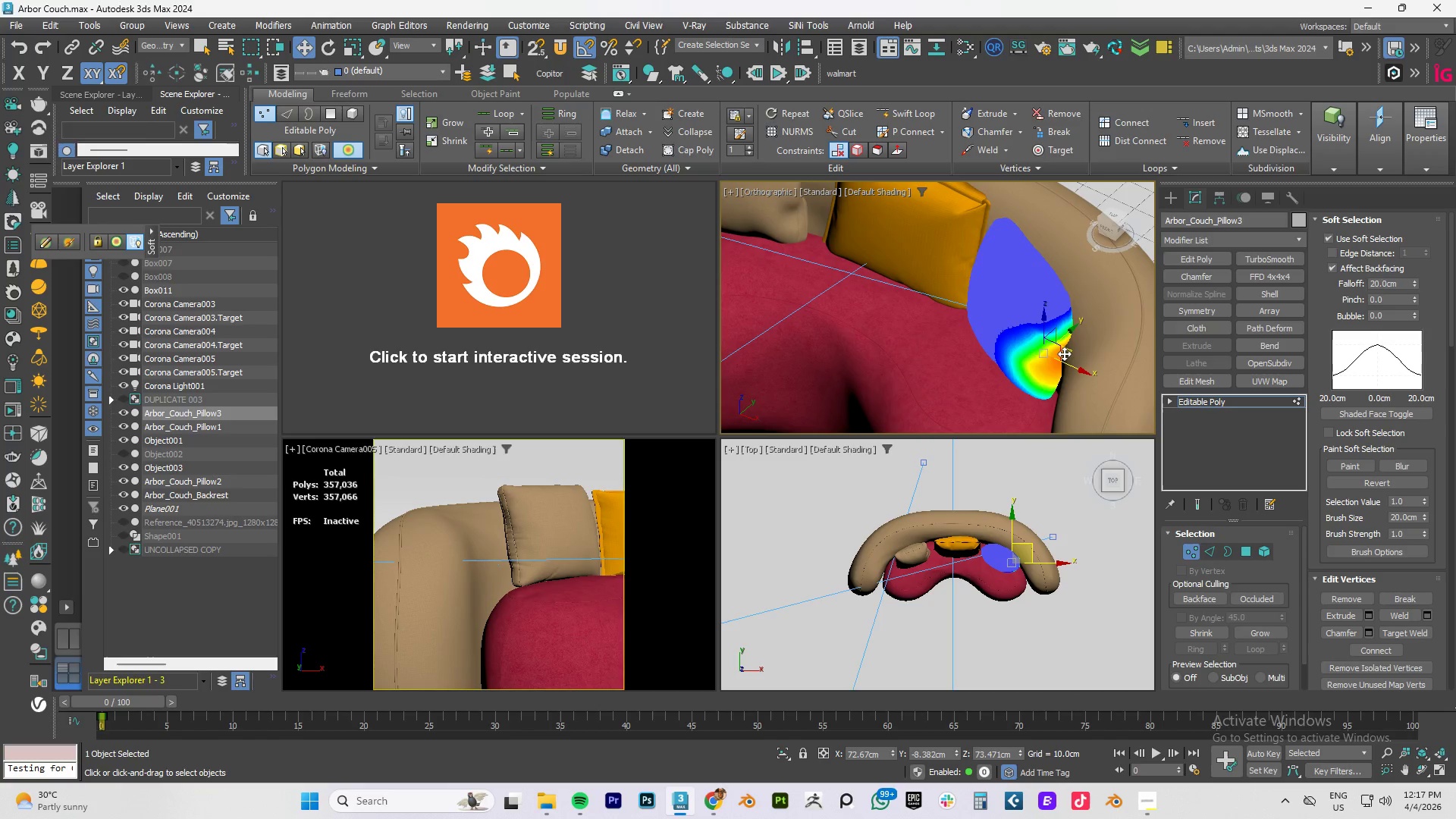 
left_click_drag(start_coordinate=[1064, 353], to_coordinate=[1063, 358])
 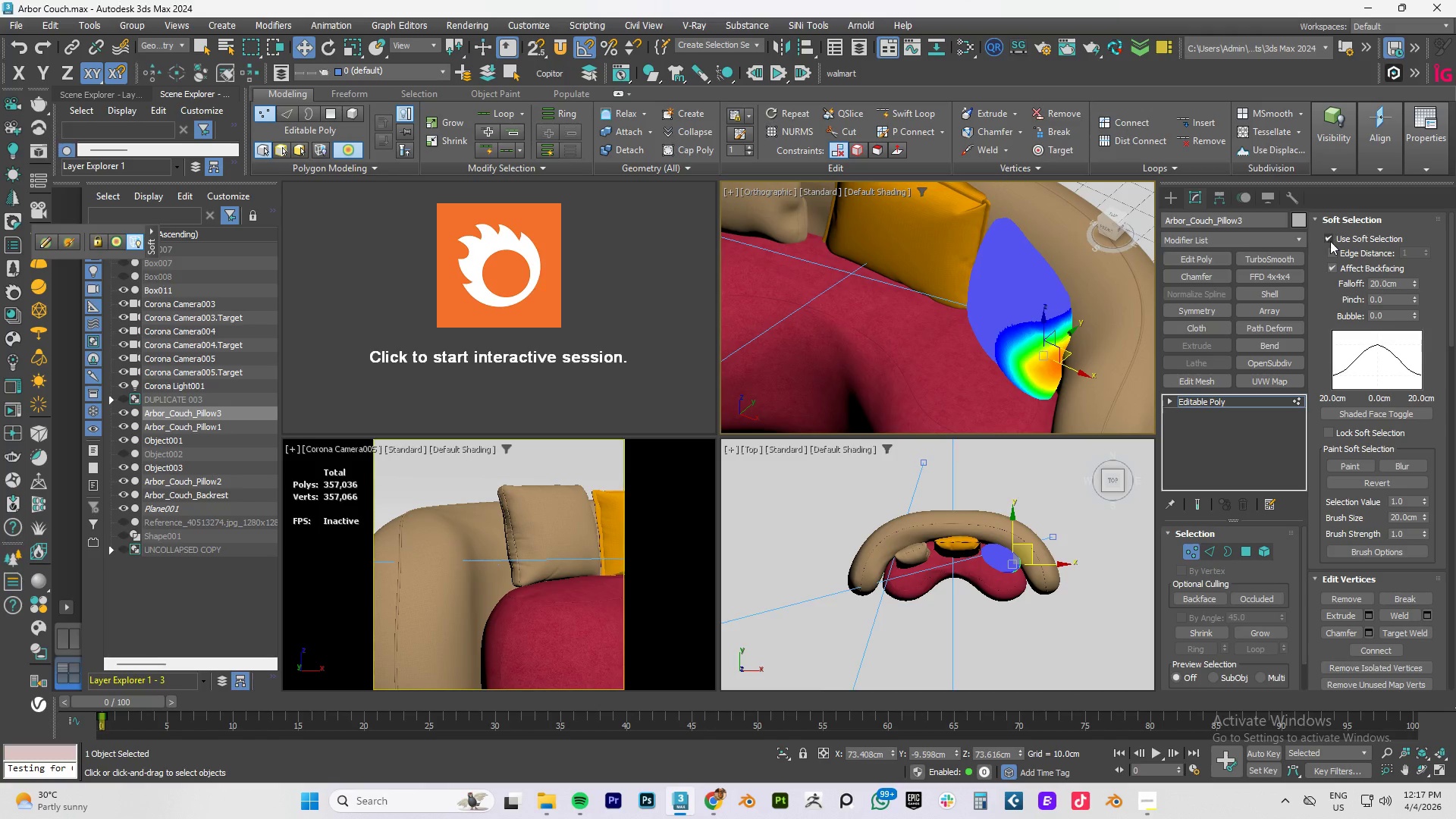 
left_click([1330, 240])
 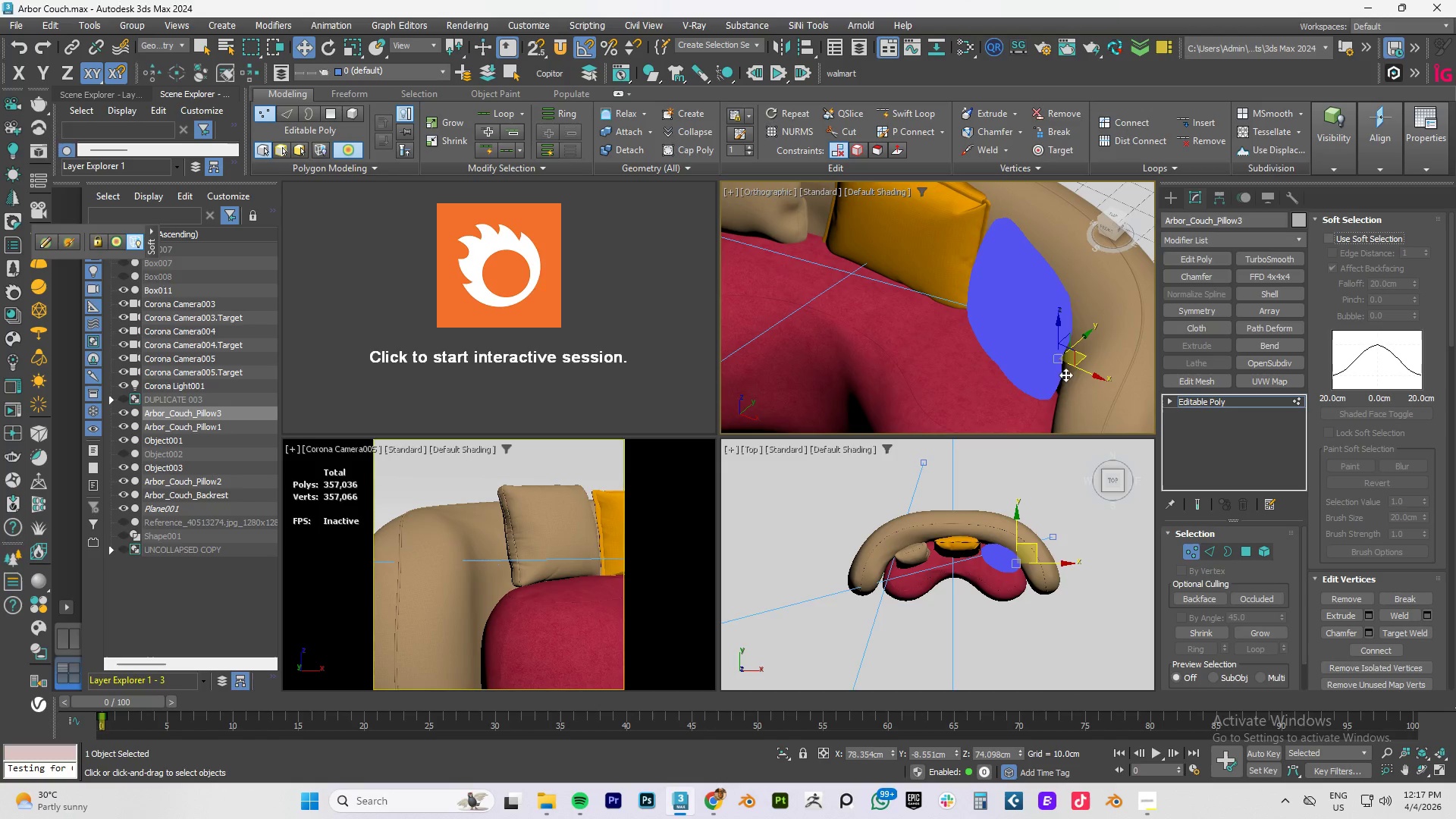 
hold_key(key=AltLeft, duration=0.45)
 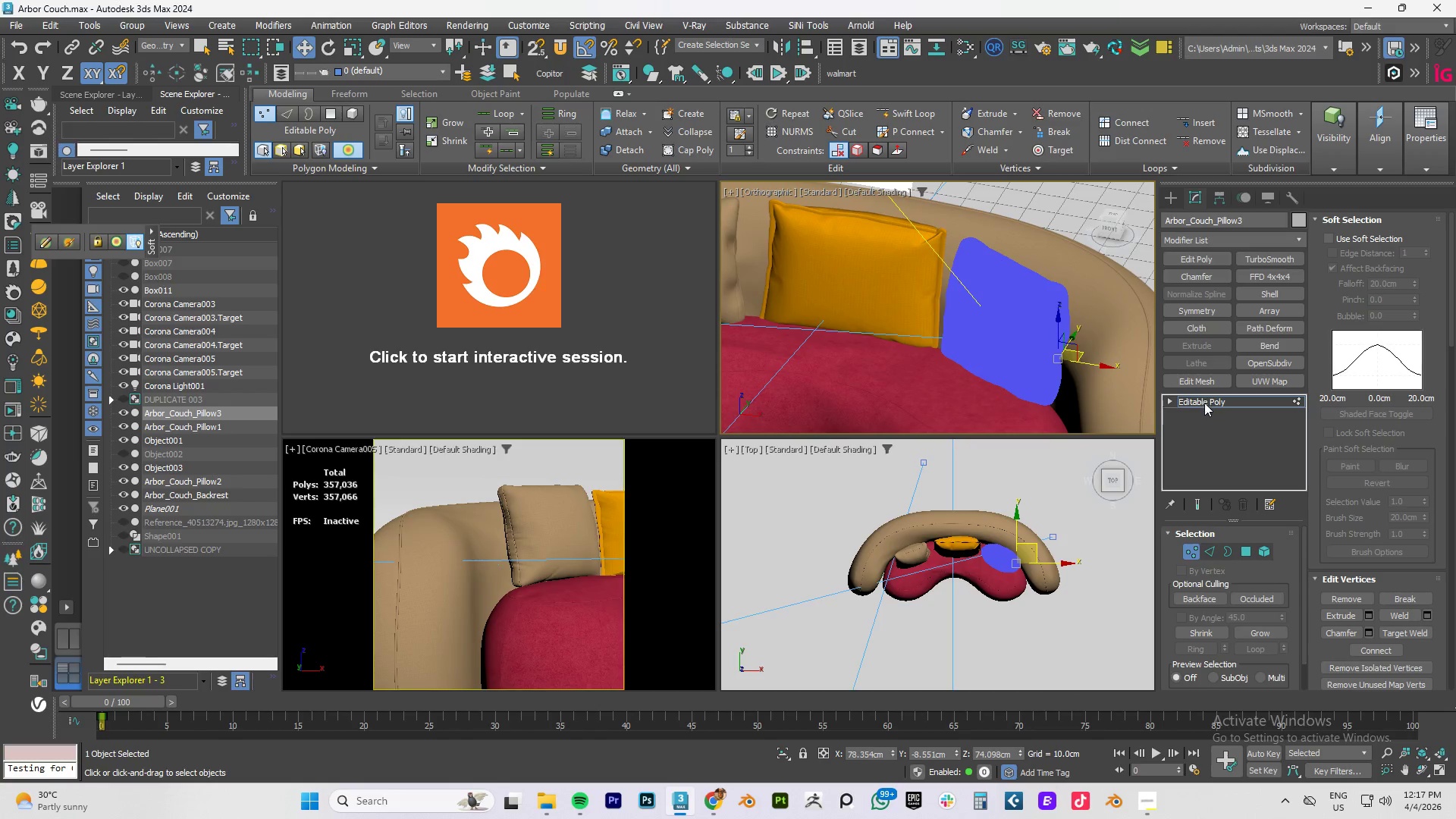 
left_click([1204, 401])
 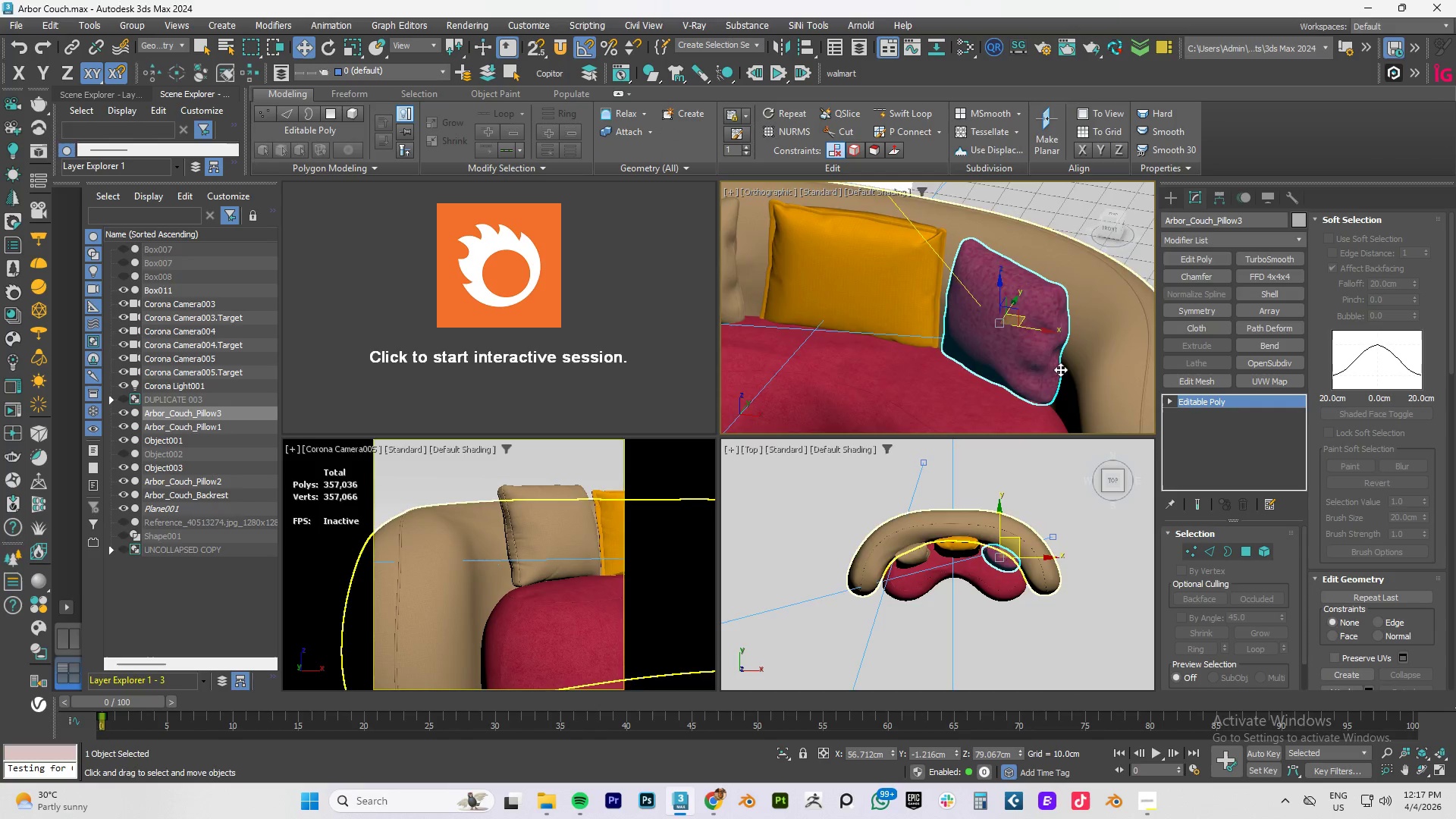 
hold_key(key=AltLeft, duration=0.59)
 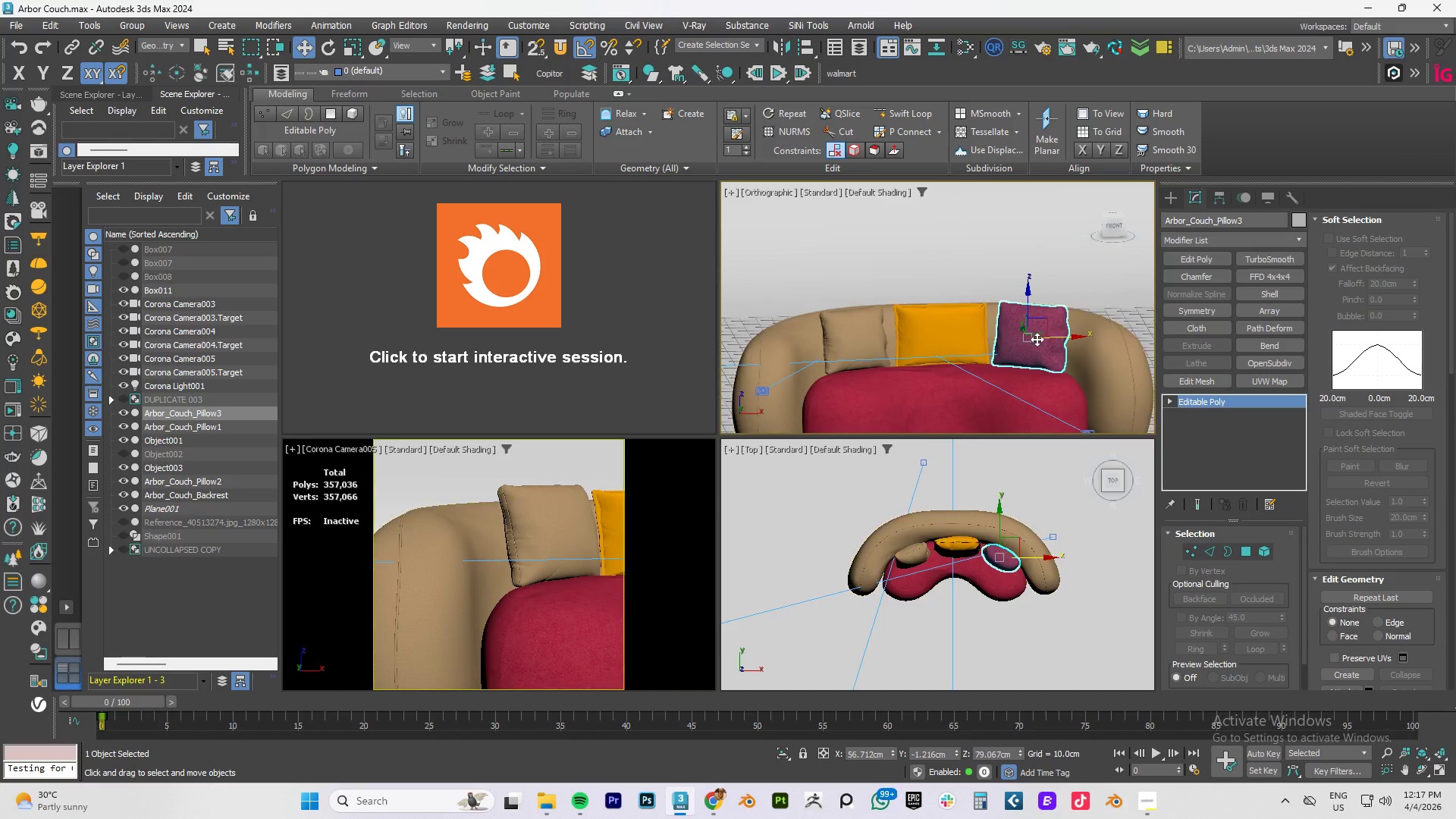 
scroll: coordinate [1057, 351], scroll_direction: down, amount: 2.0
 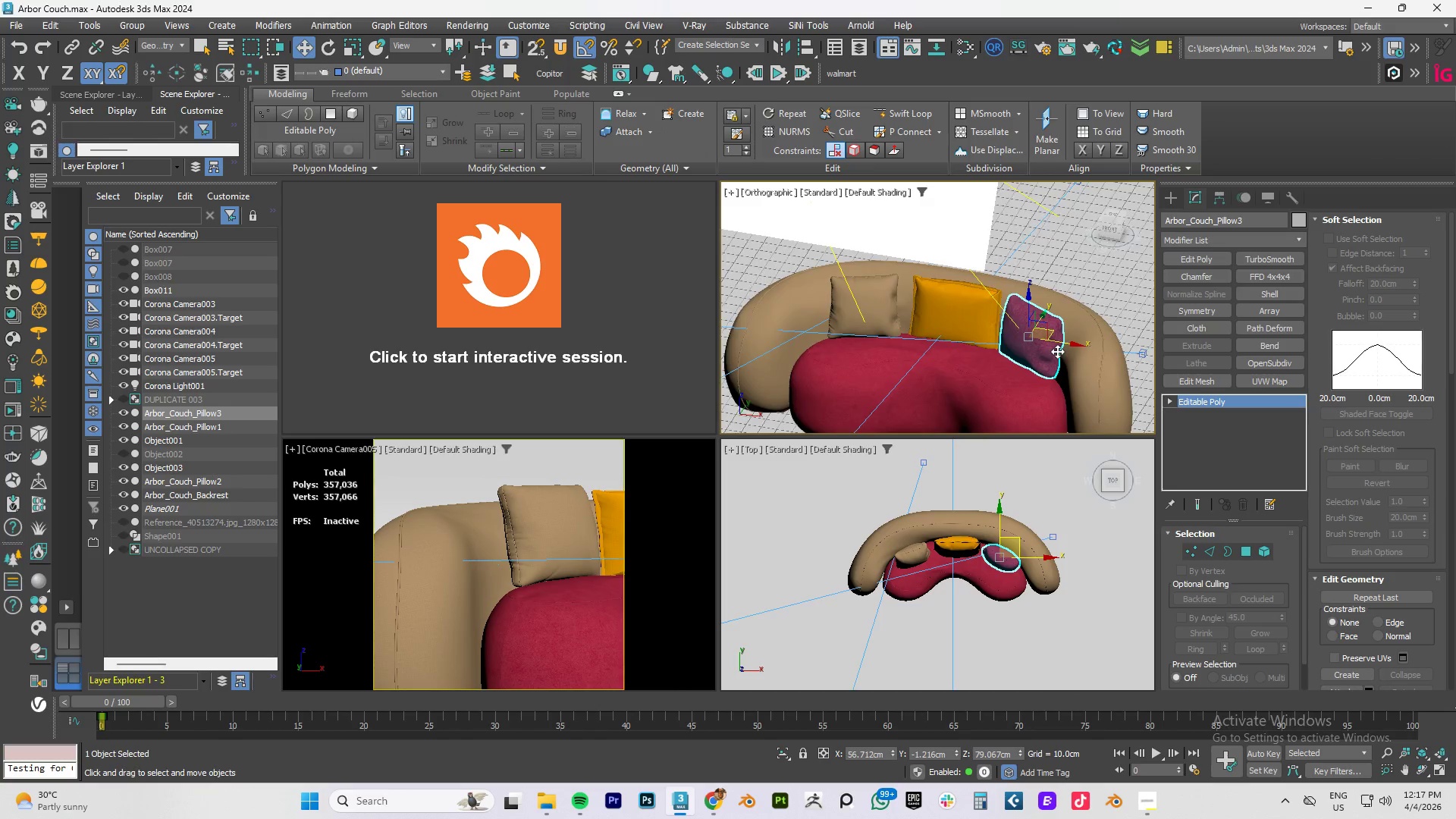 
scroll: coordinate [1037, 339], scroll_direction: up, amount: 2.0
 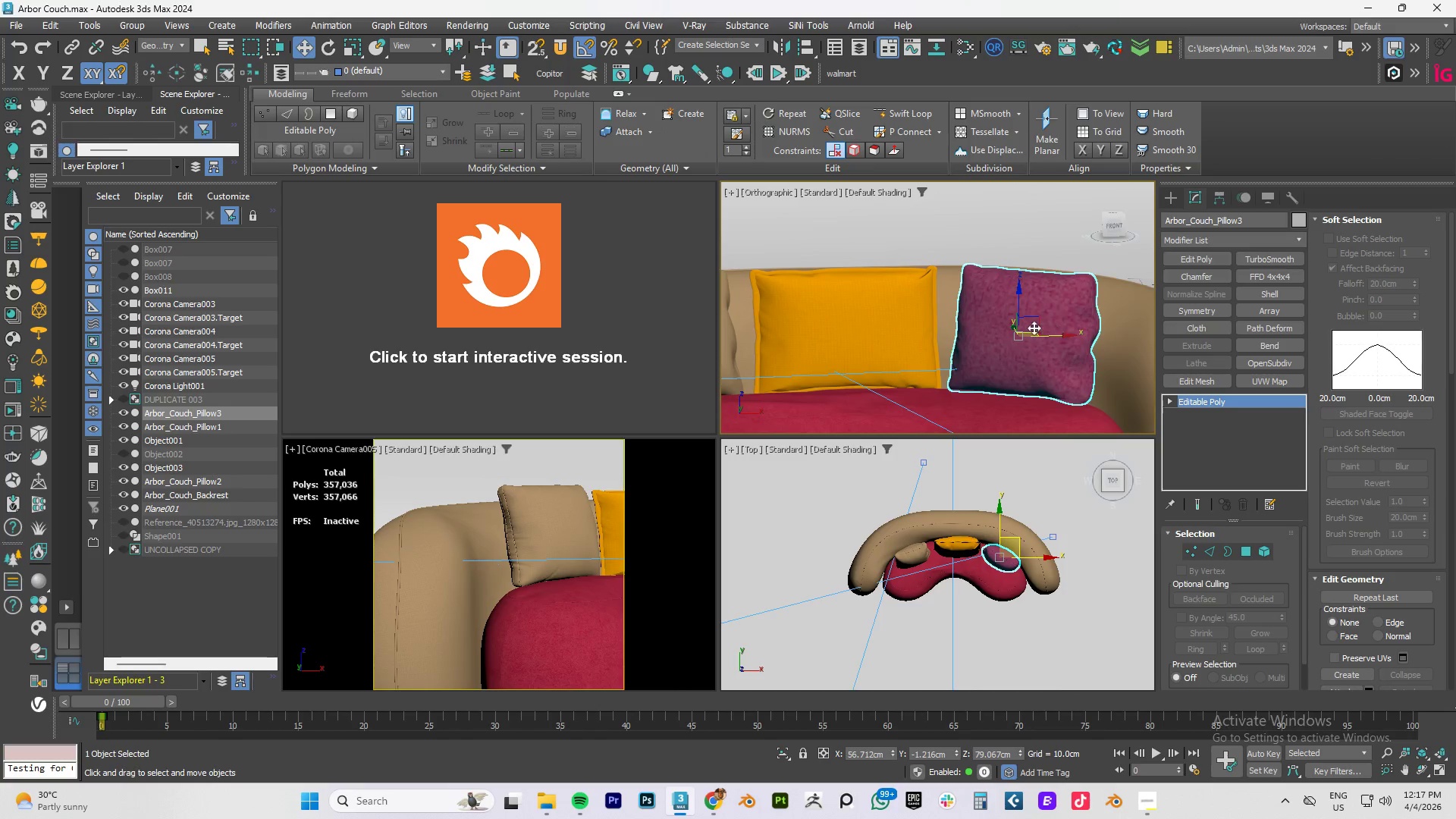 
hold_key(key=AltLeft, duration=0.61)
 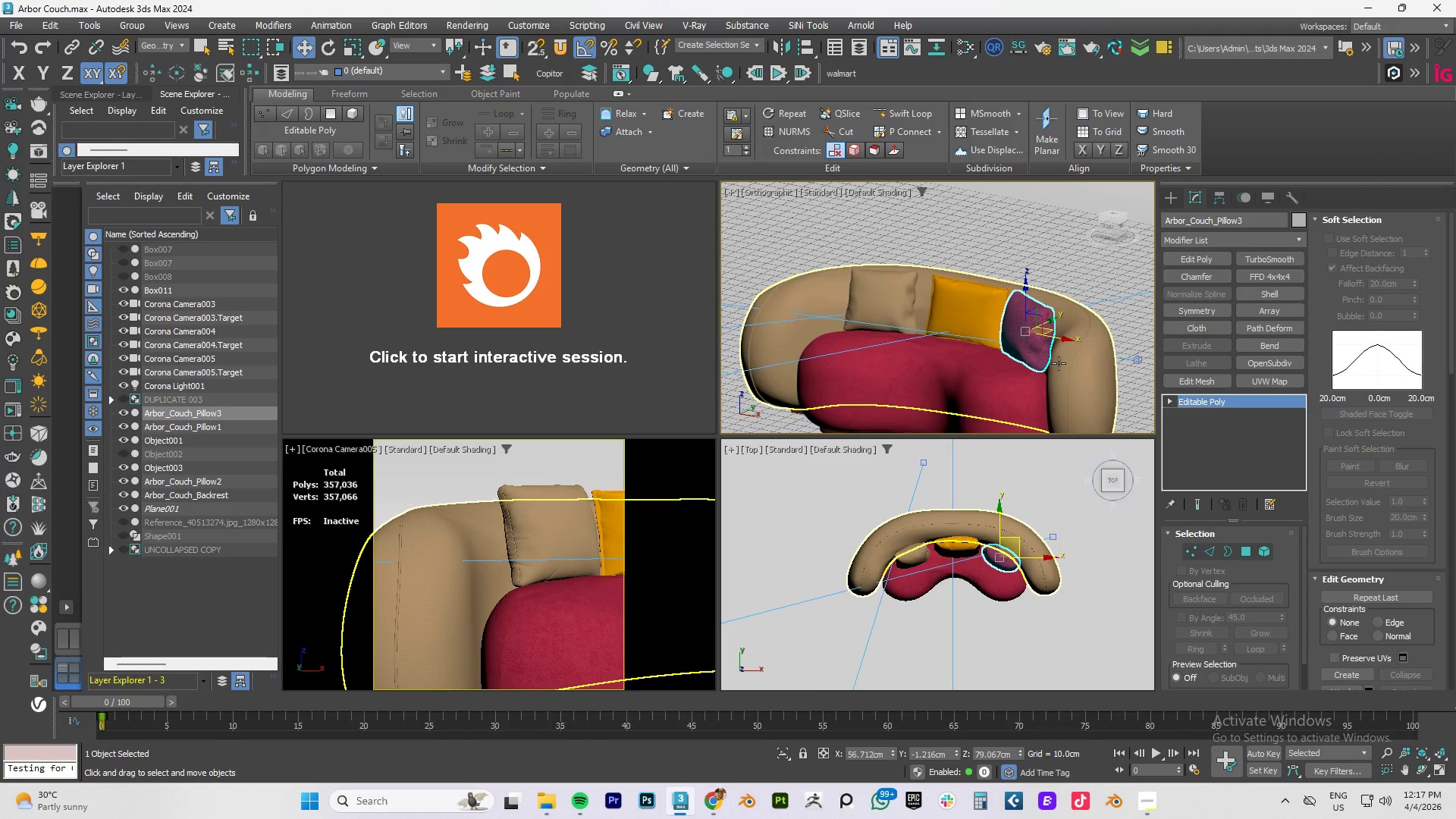 
scroll: coordinate [1029, 328], scroll_direction: down, amount: 2.0
 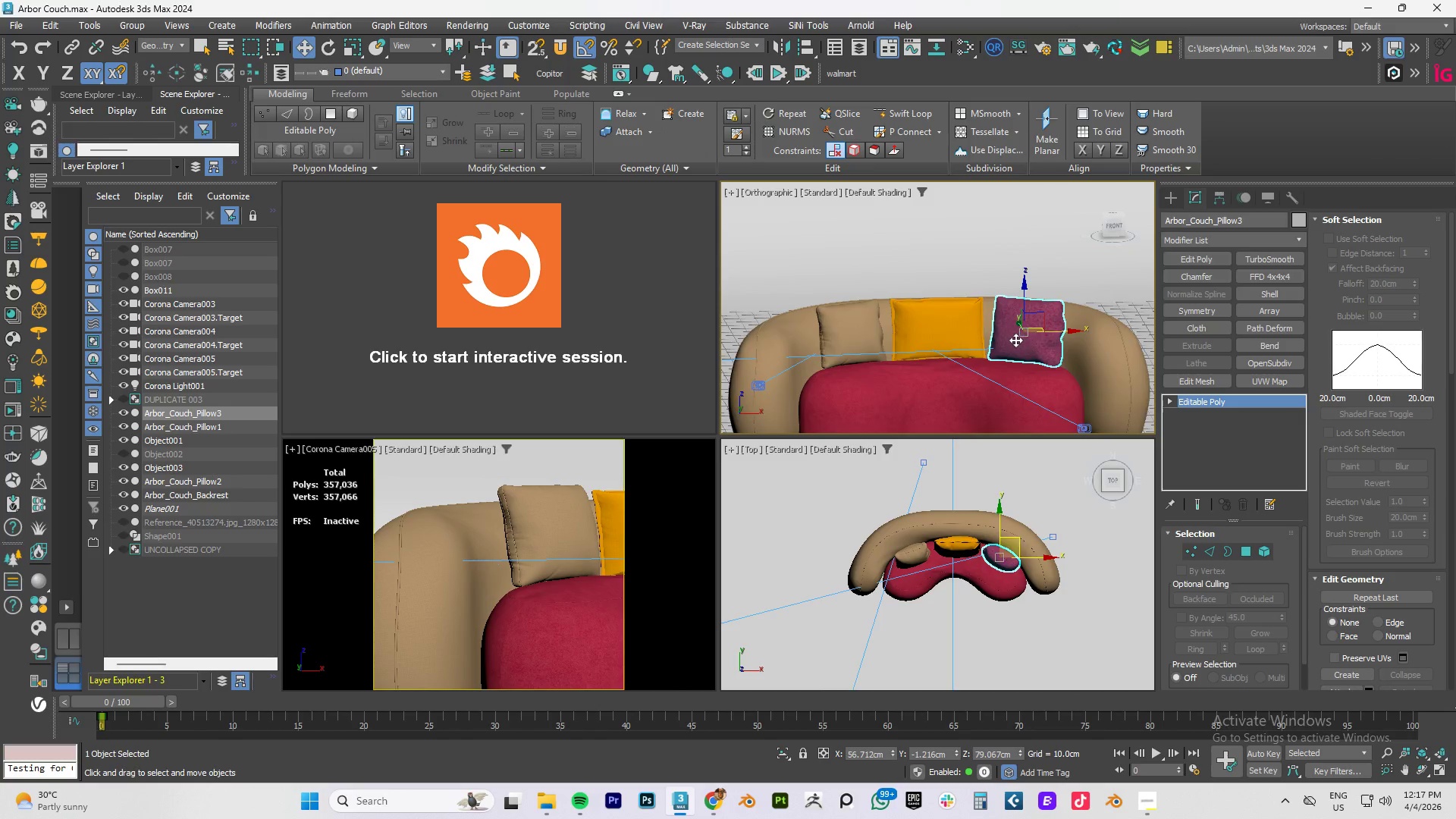 
hold_key(key=AltLeft, duration=0.59)
 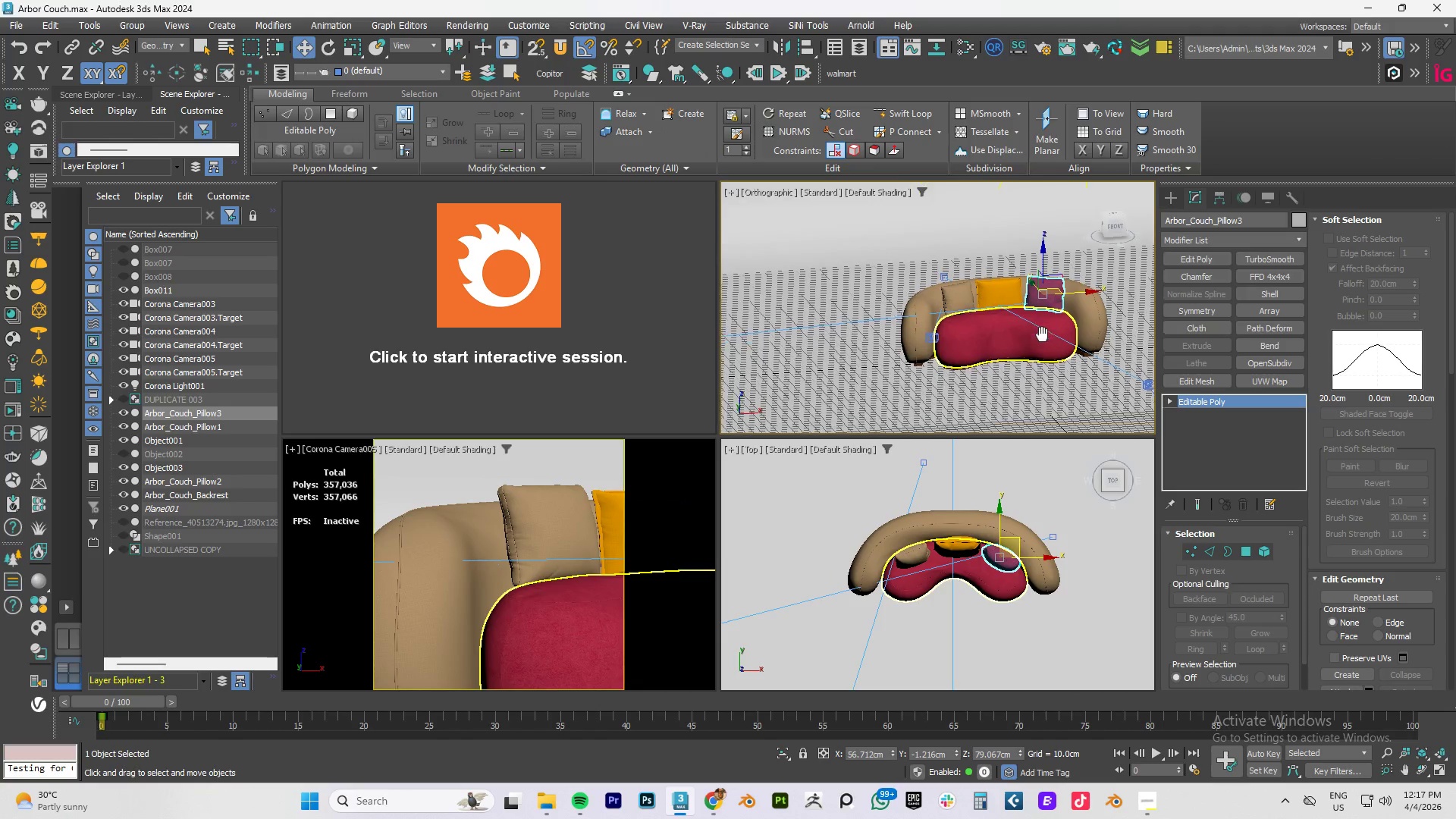 
scroll: coordinate [1059, 363], scroll_direction: down, amount: 2.0
 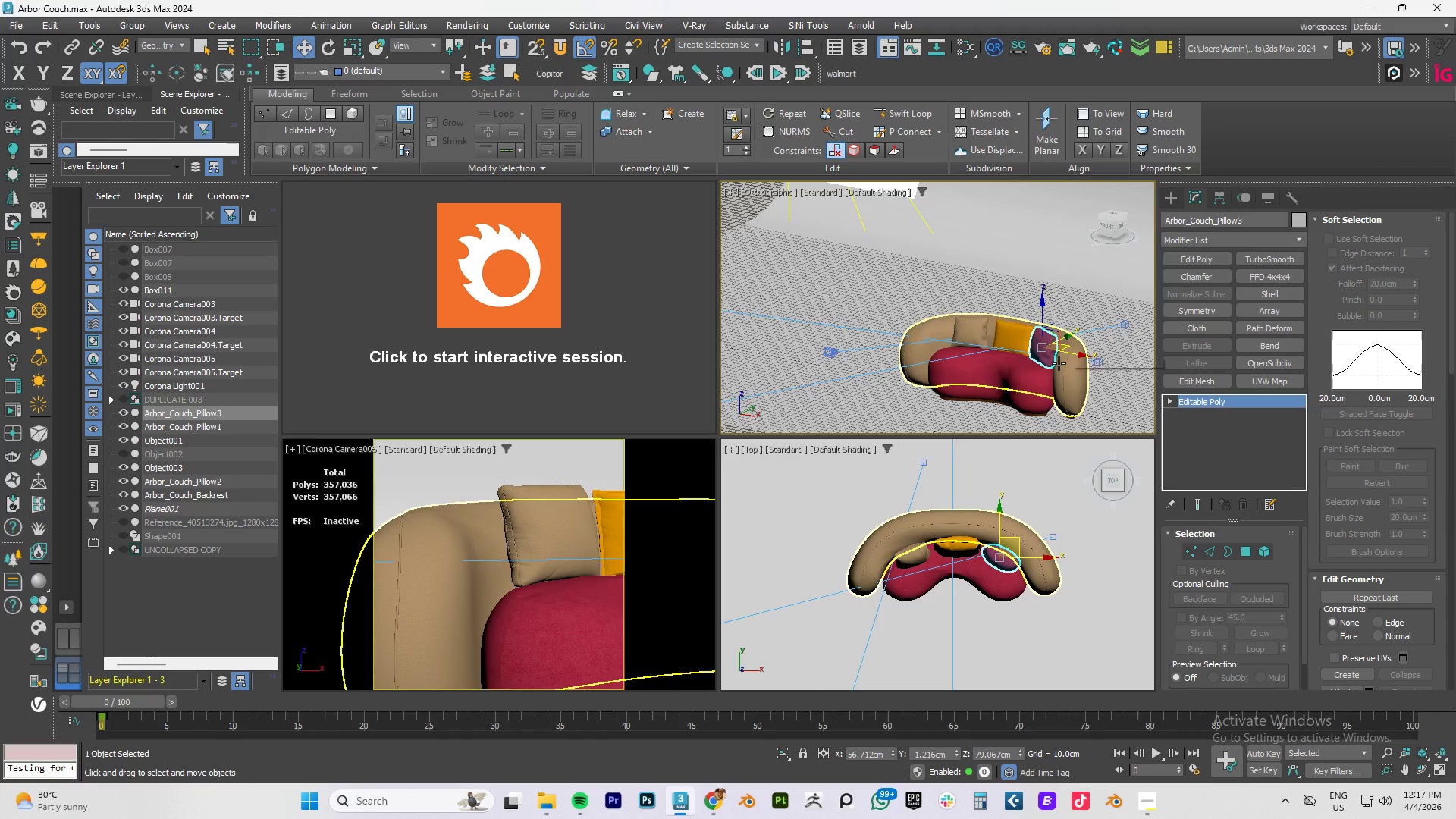 
left_click([988, 335])
 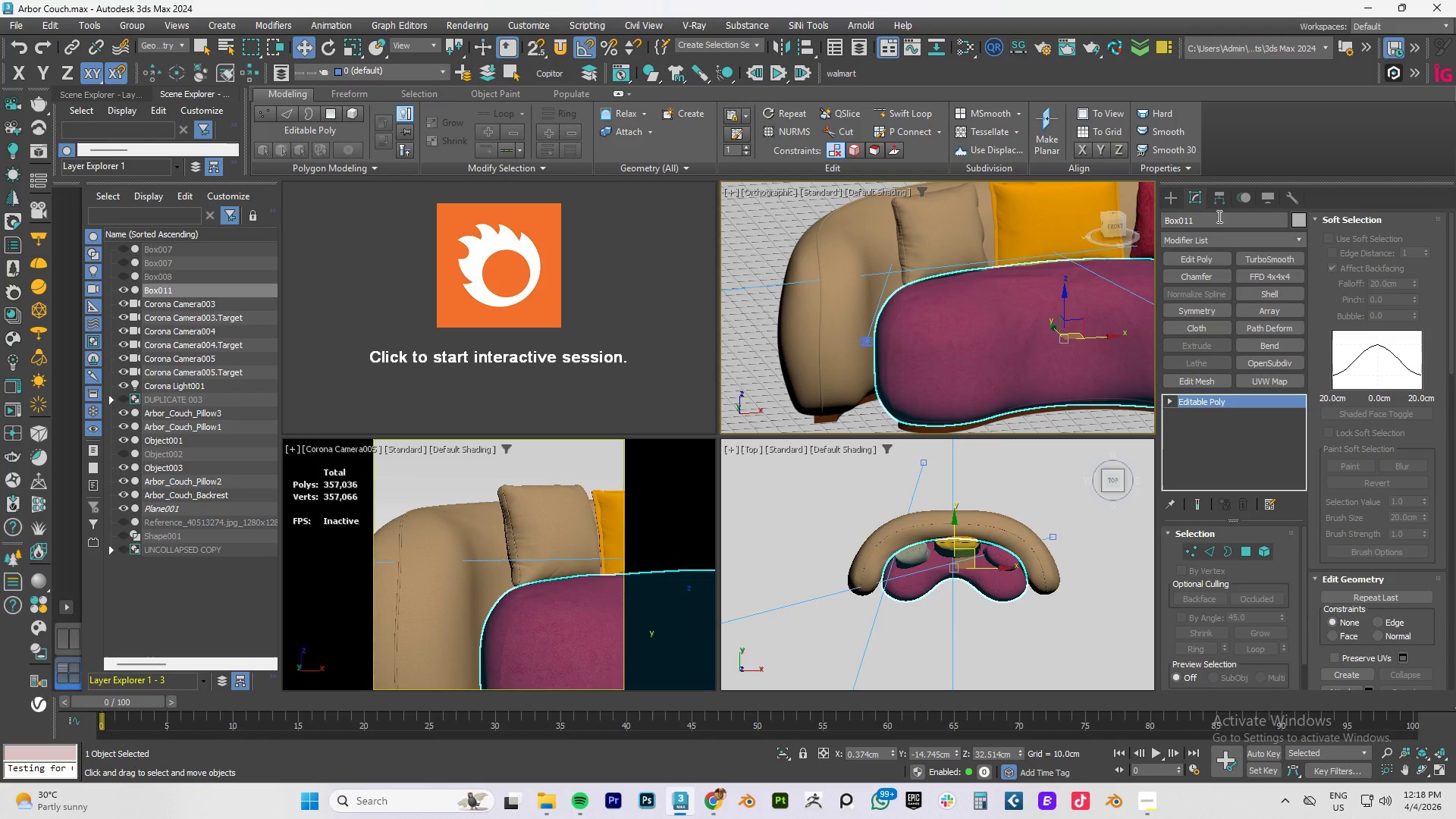 
scroll: coordinate [968, 334], scroll_direction: up, amount: 3.0
 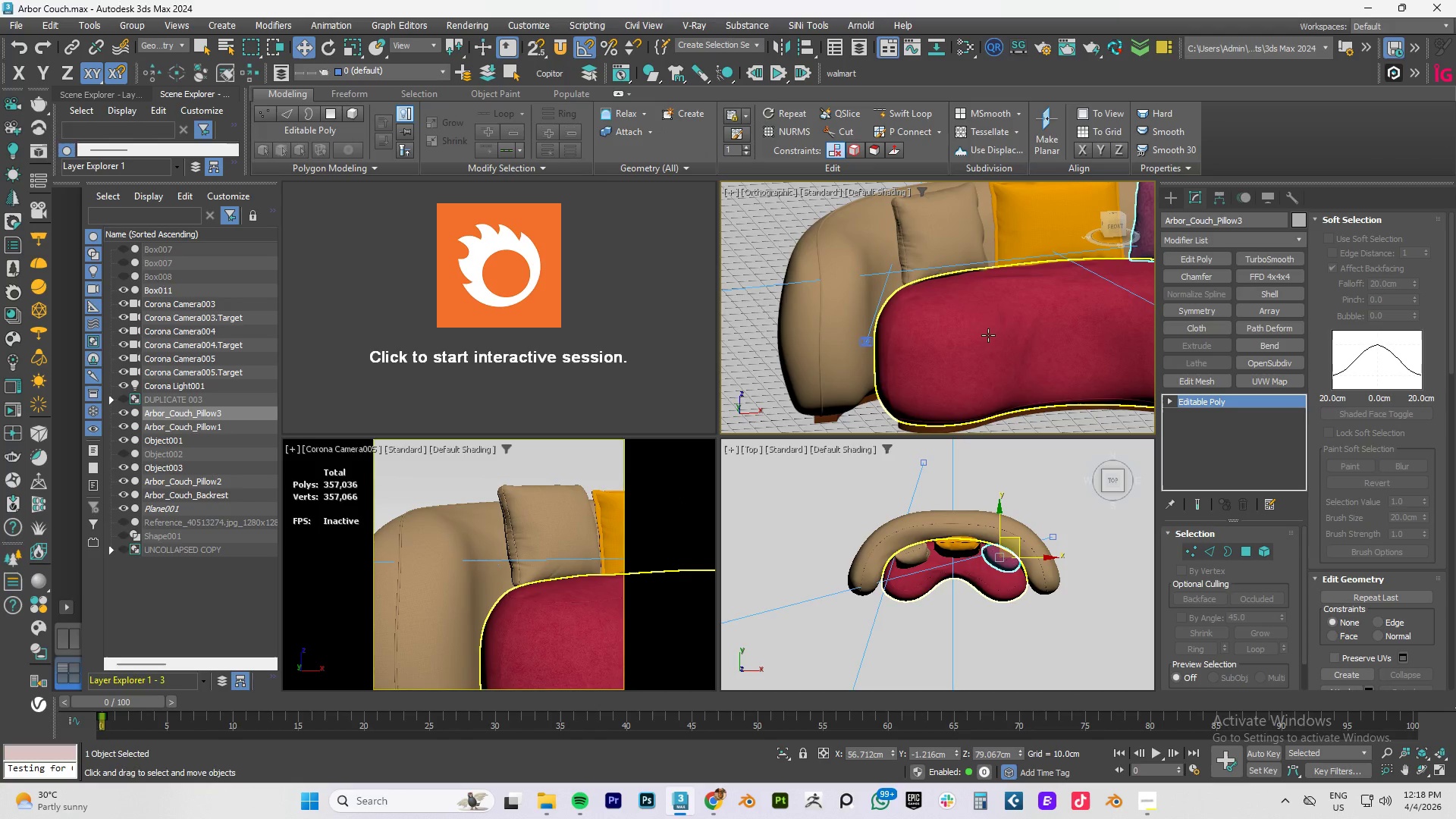 
left_click_drag(start_coordinate=[1213, 221], to_coordinate=[1054, 221])
 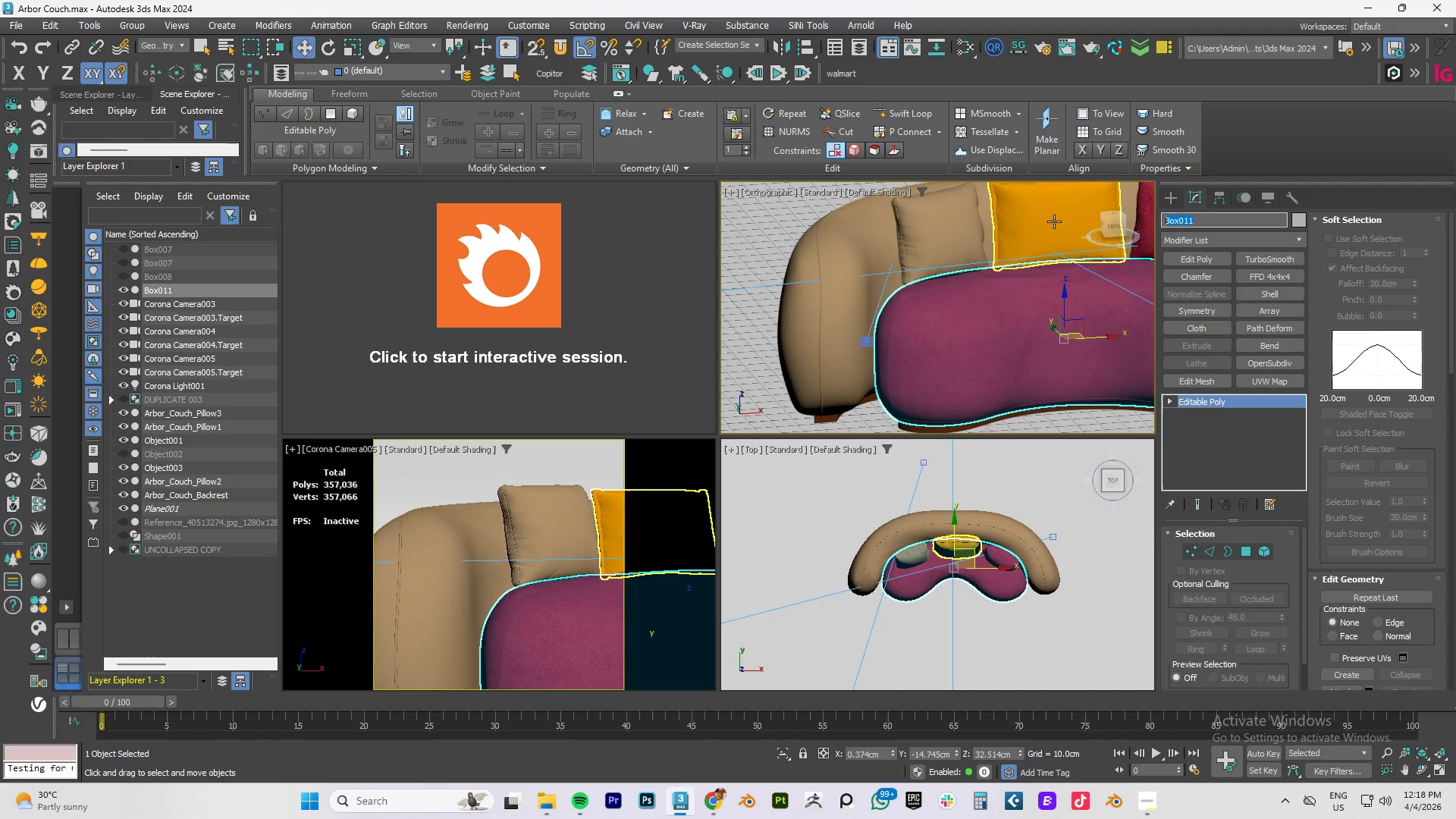 
key(Control+V)
 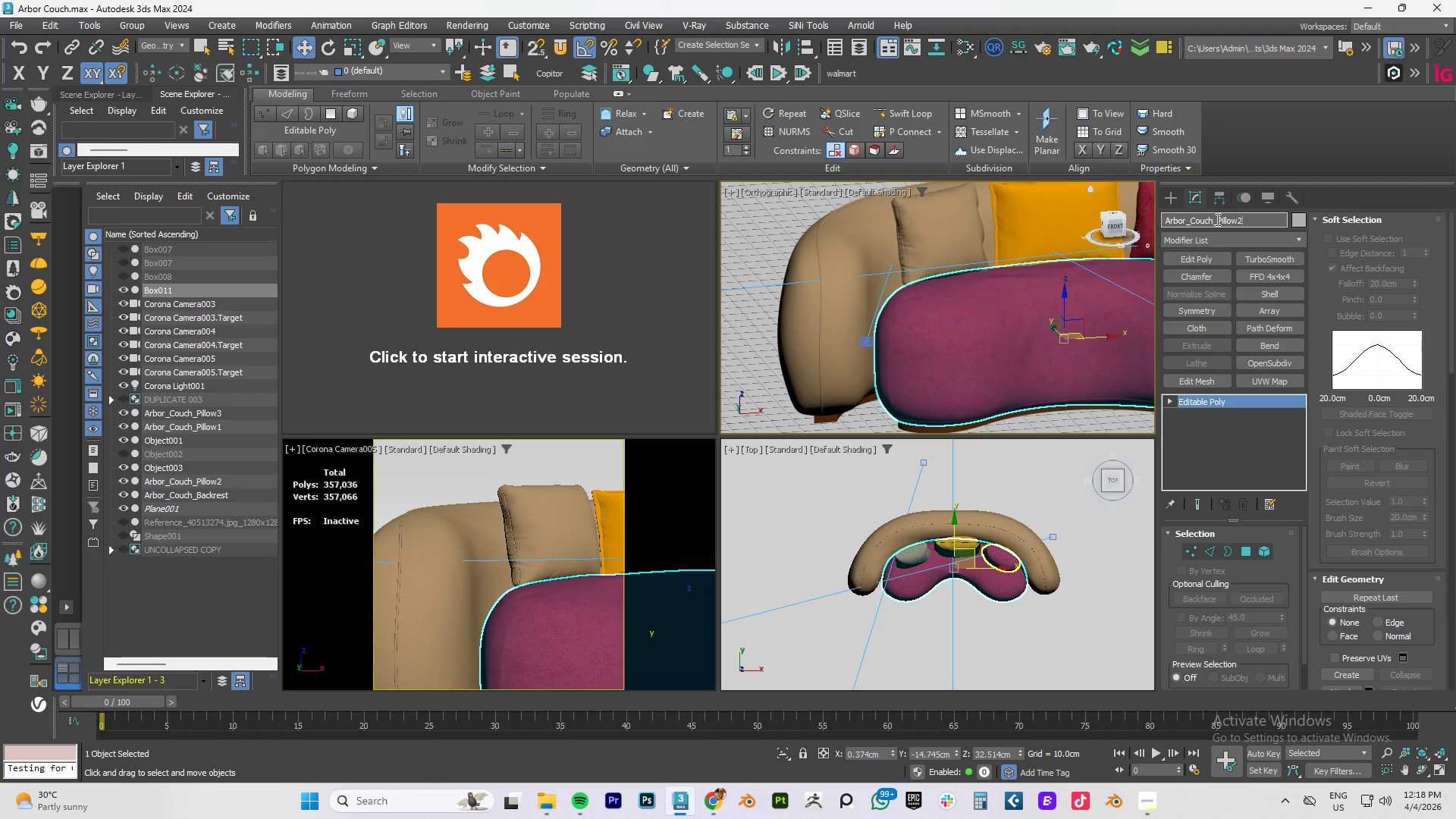 
left_click_drag(start_coordinate=[1216, 219], to_coordinate=[1346, 218])
 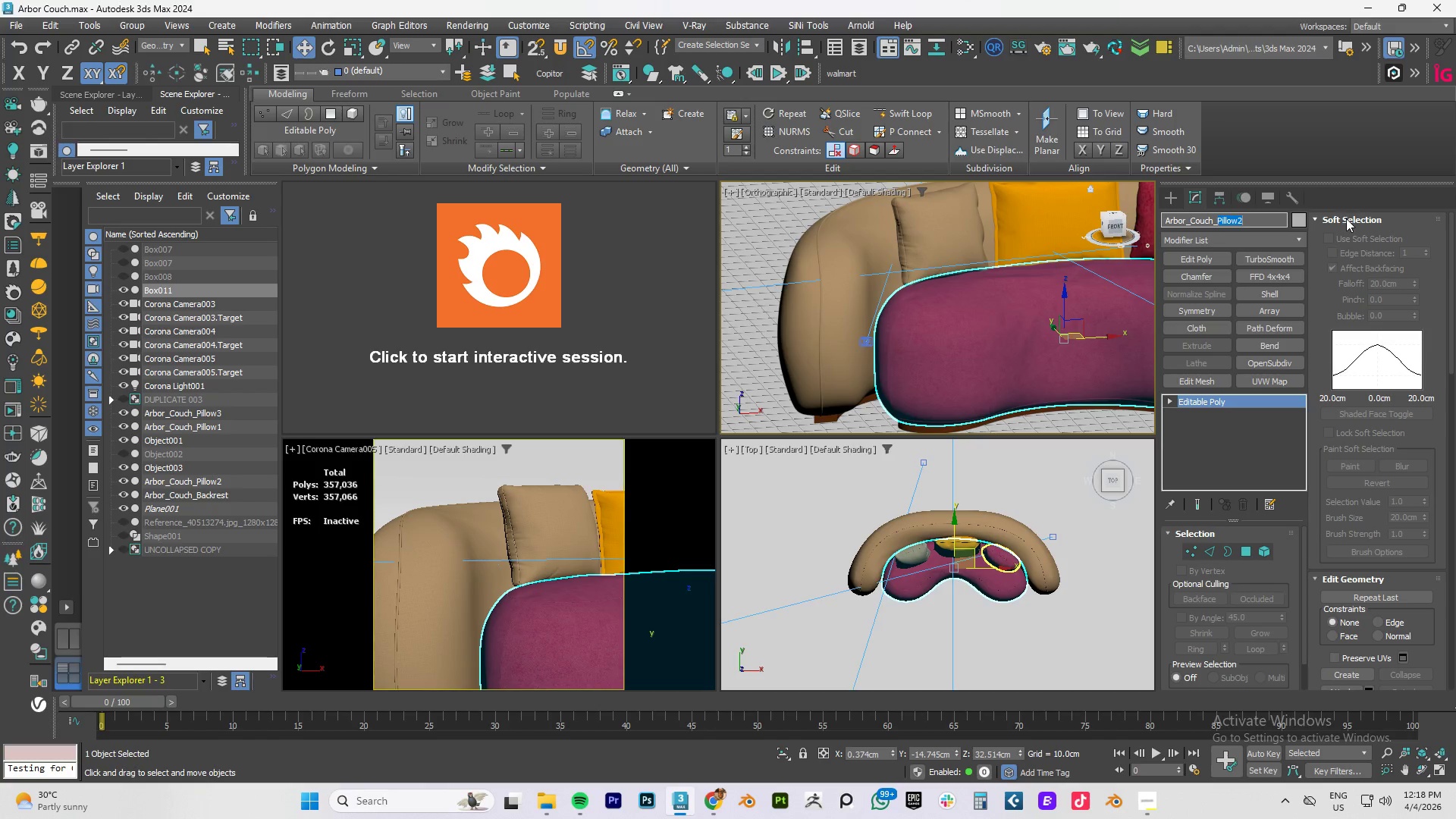 
type(Sear)
key(Backspace)
type(t)
 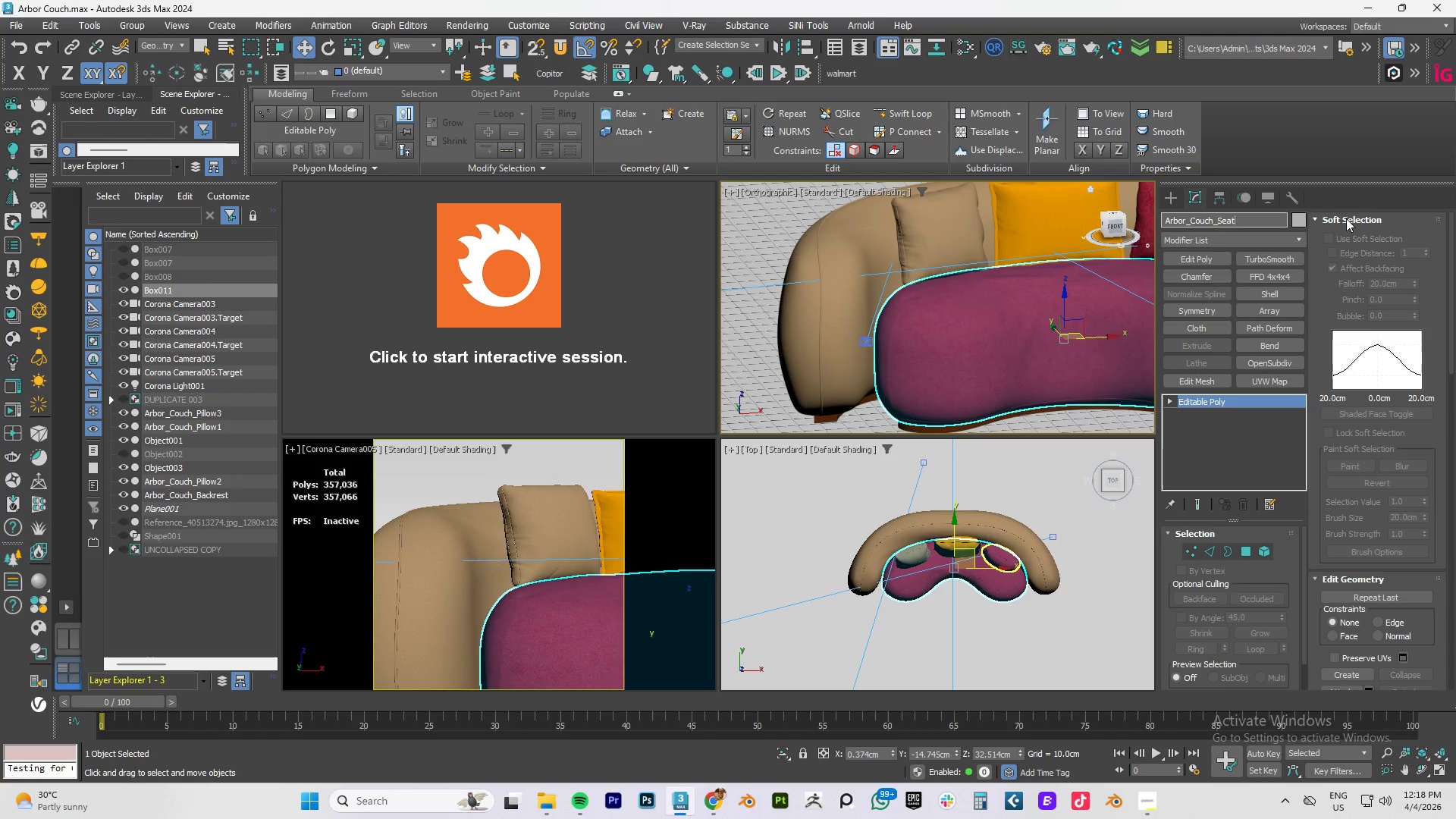 
key(Enter)
 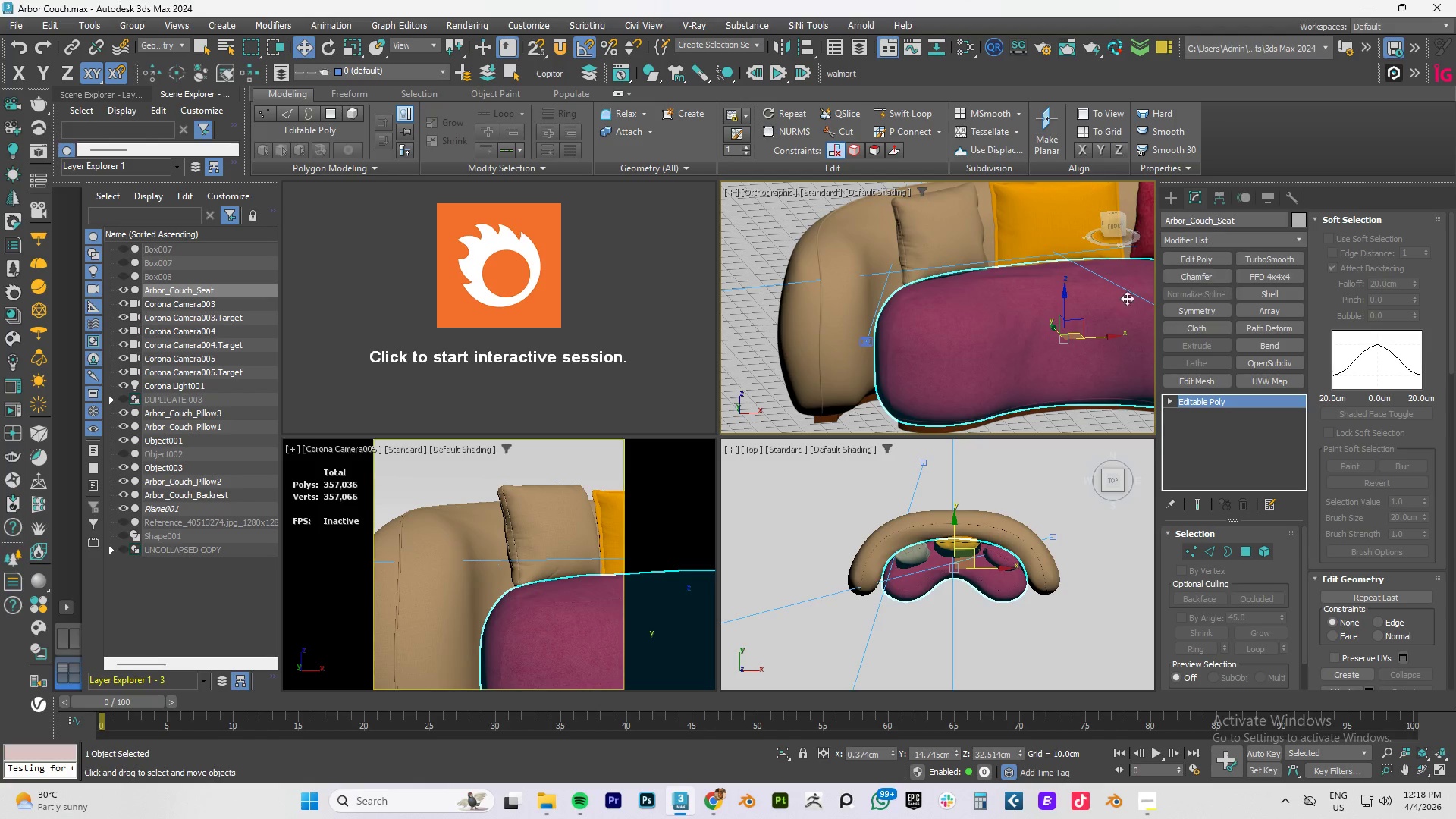 
scroll: coordinate [891, 345], scroll_direction: down, amount: 1.0
 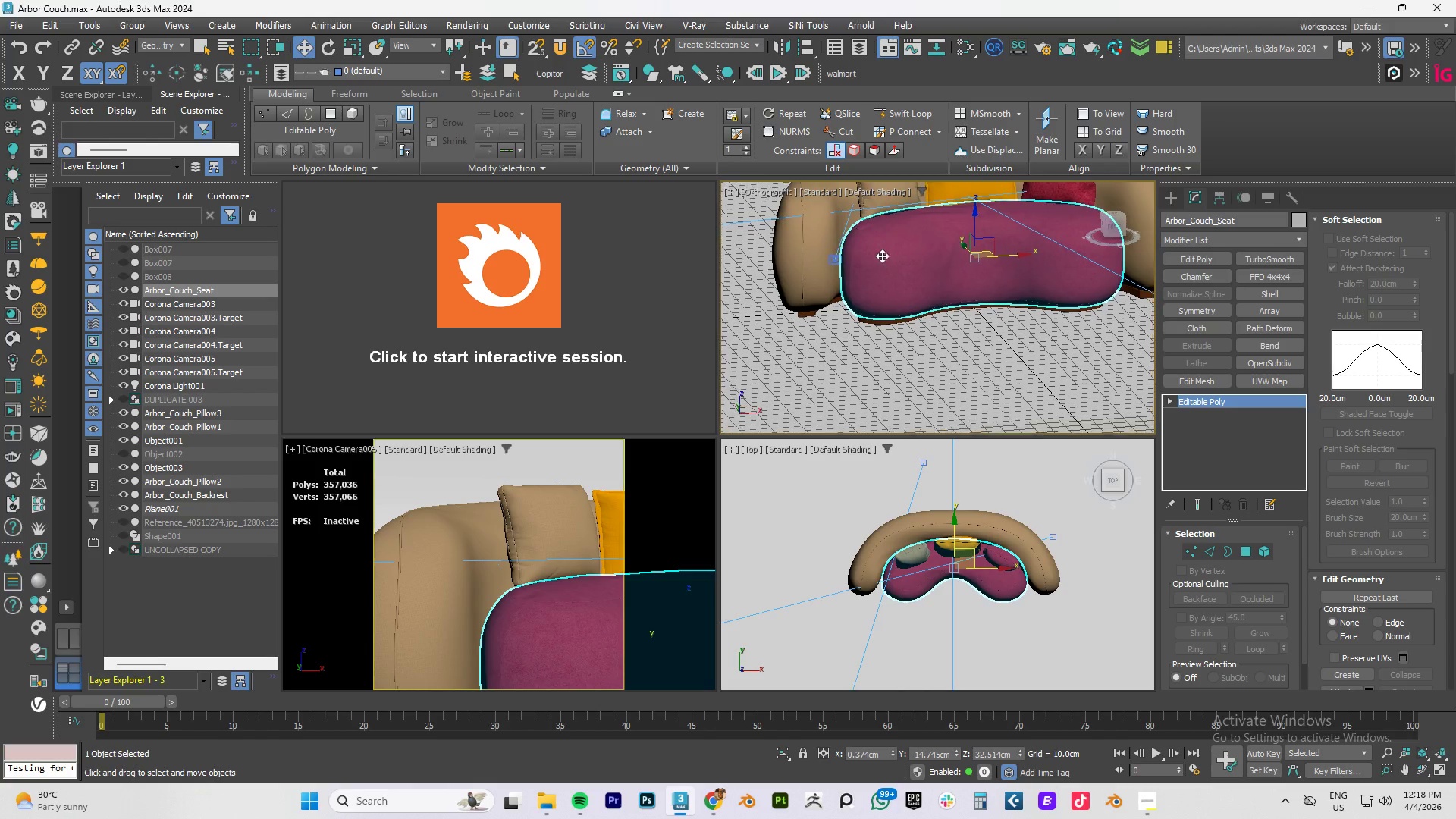 
scroll: coordinate [870, 304], scroll_direction: up, amount: 3.0
 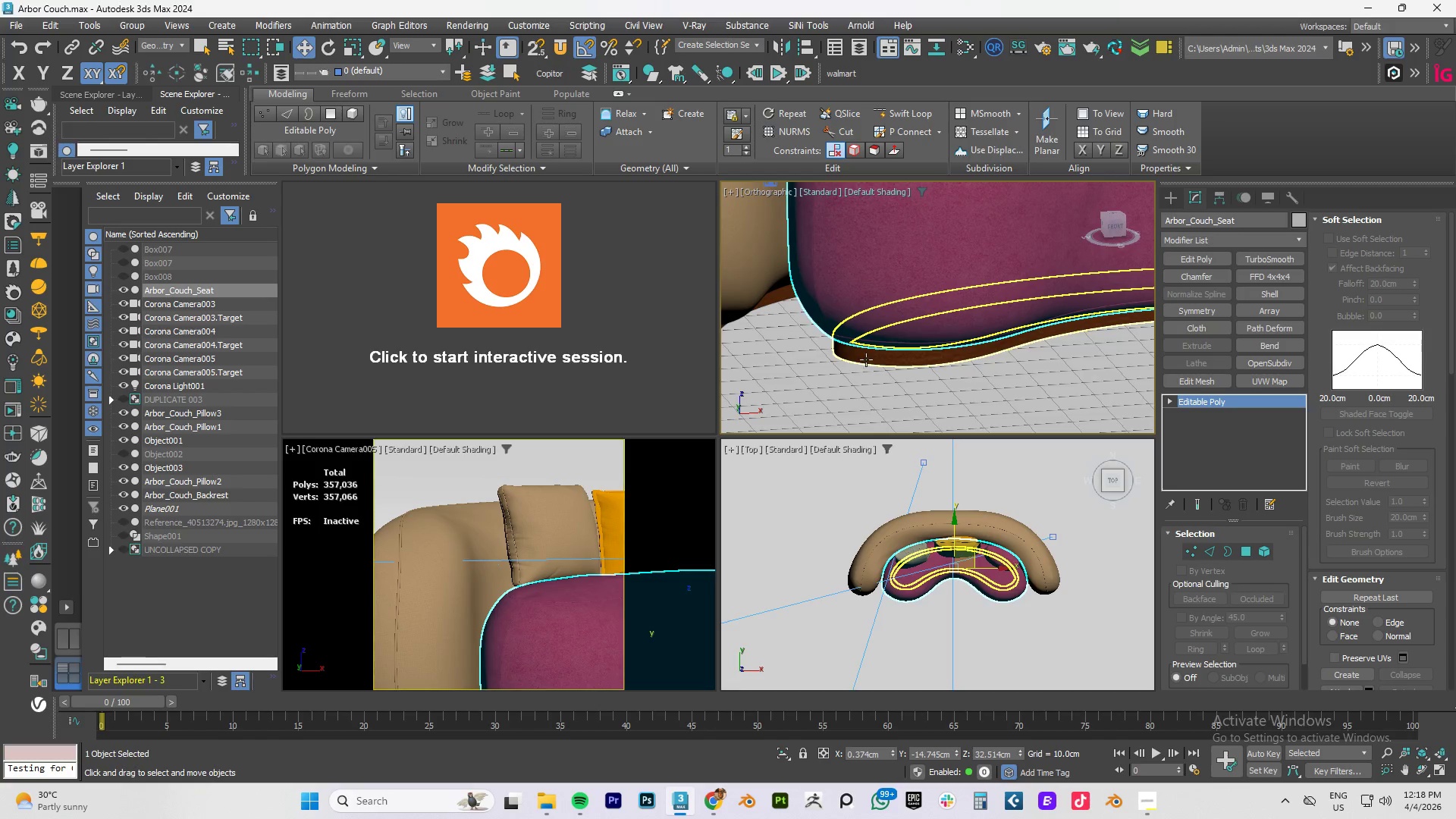 
left_click([866, 359])
 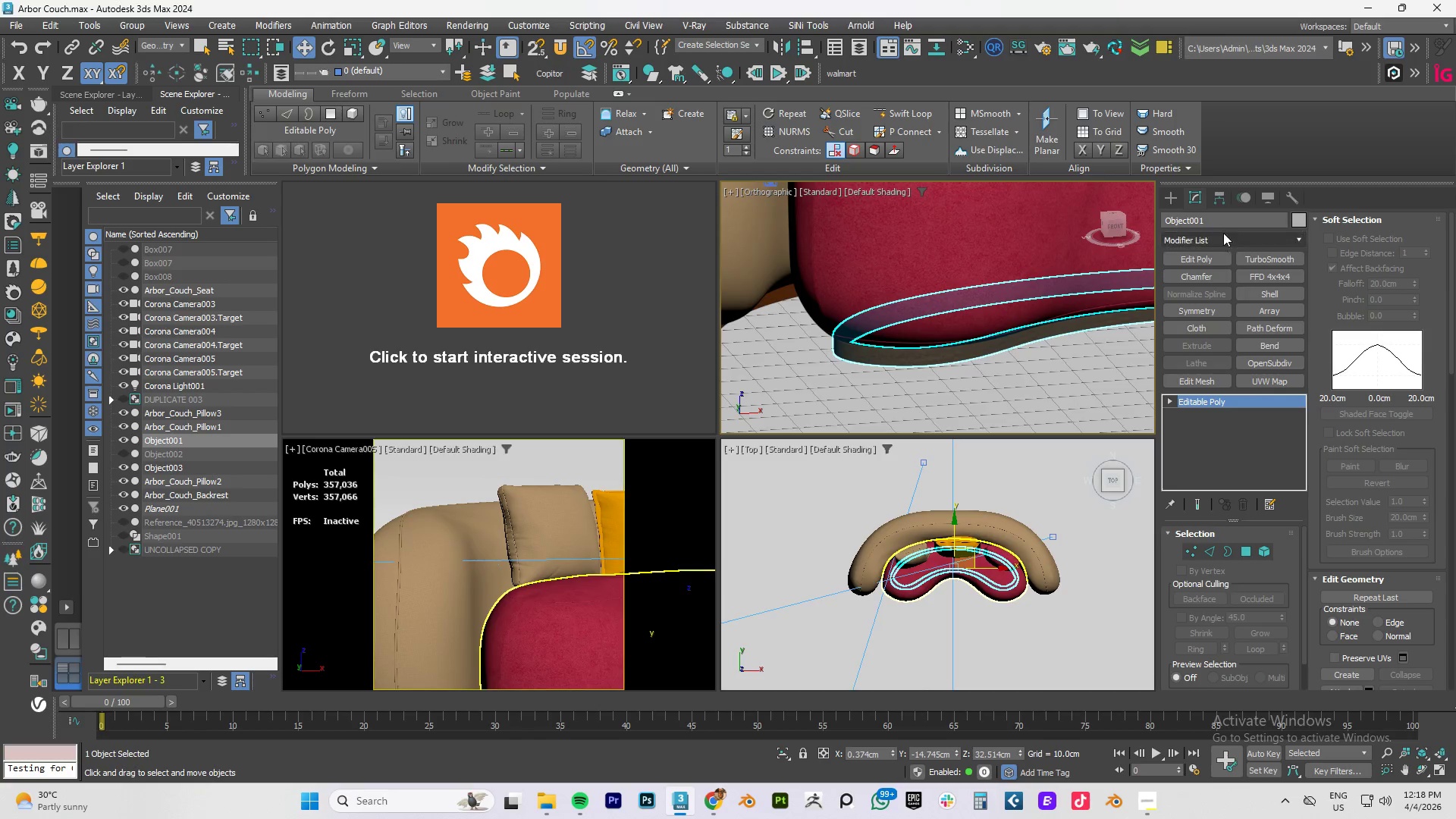 
left_click_drag(start_coordinate=[1223, 218], to_coordinate=[1025, 218])
 